 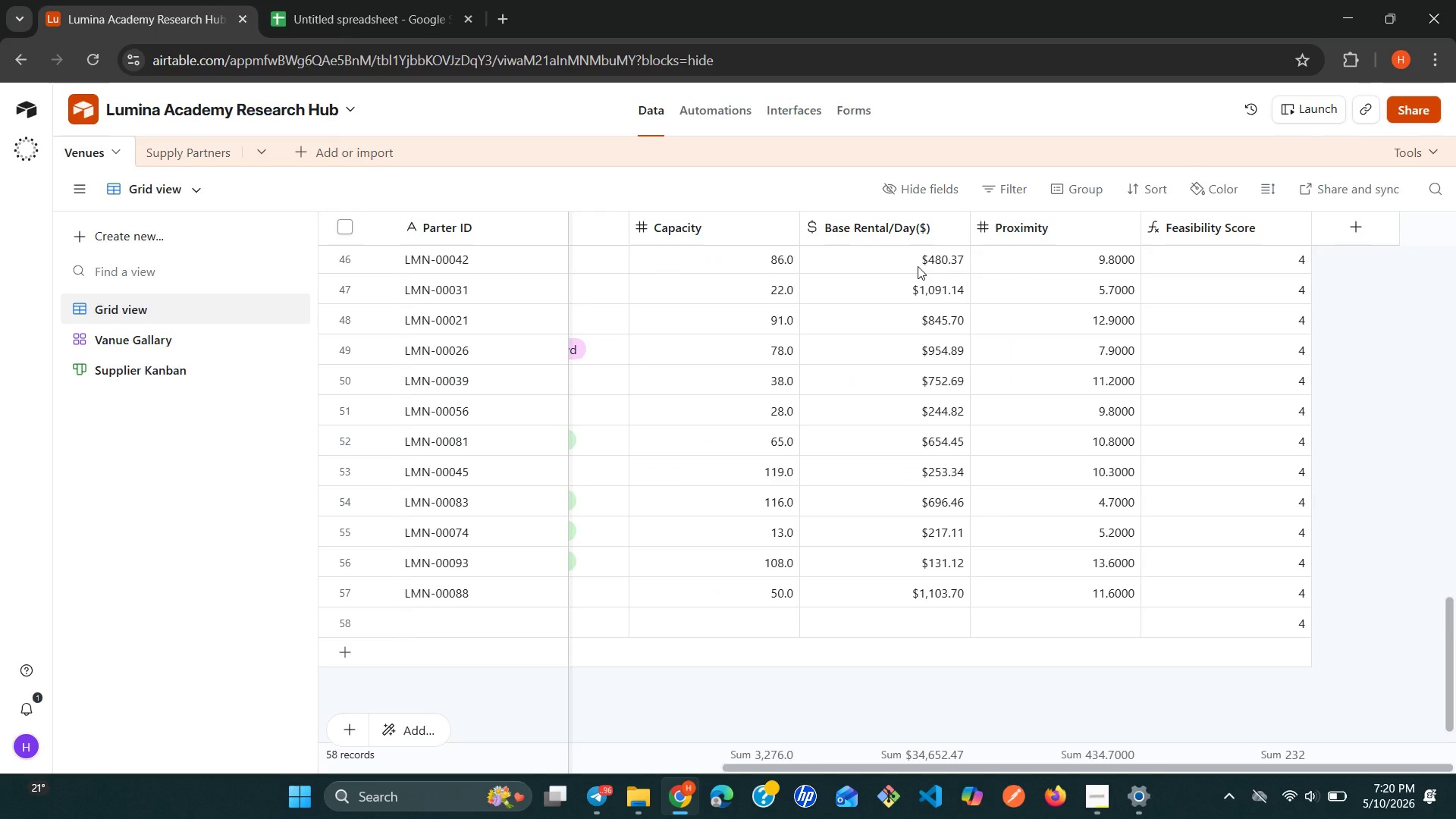 
right_click([1228, 239])
 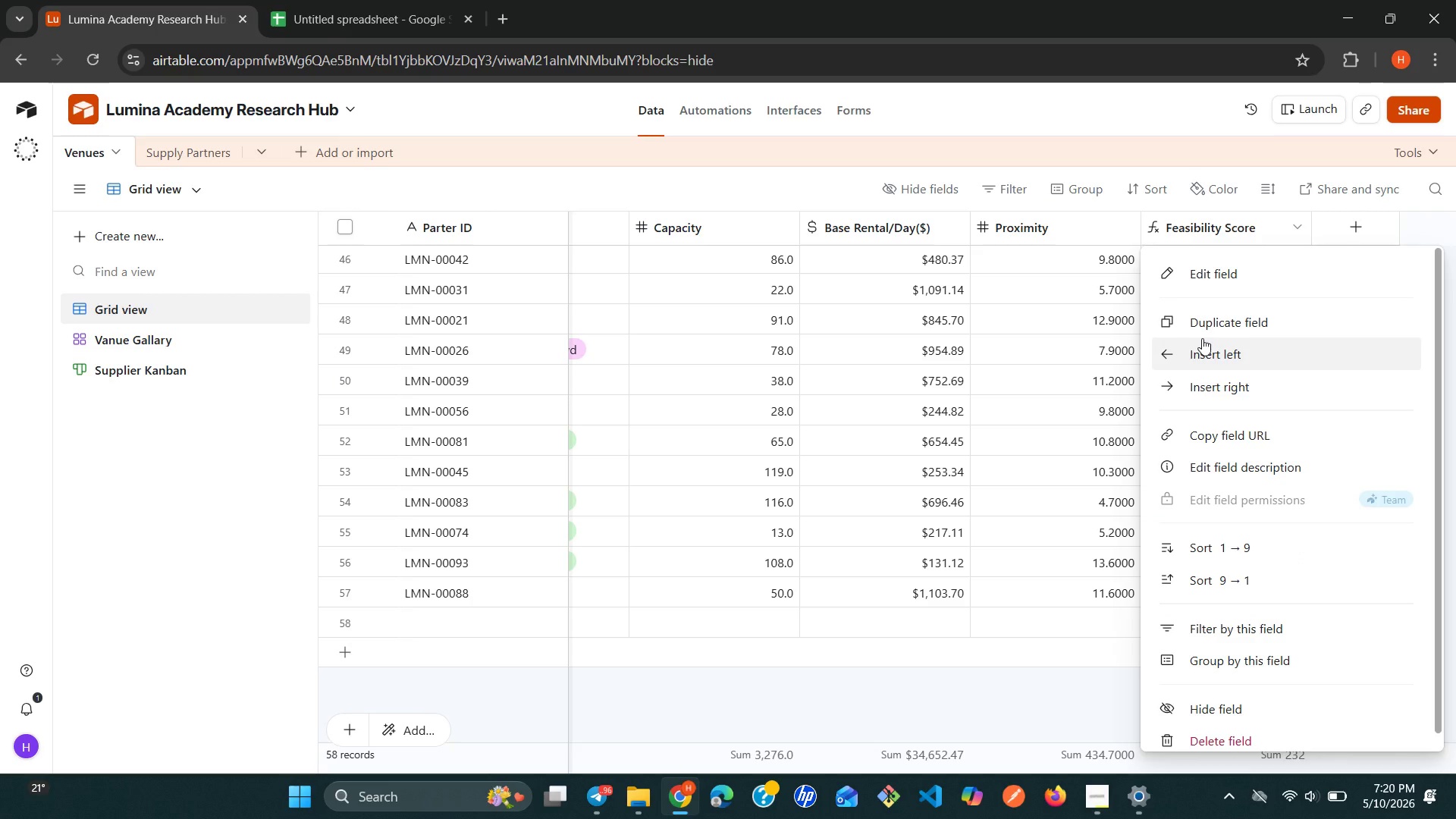 
left_click([1204, 353])
 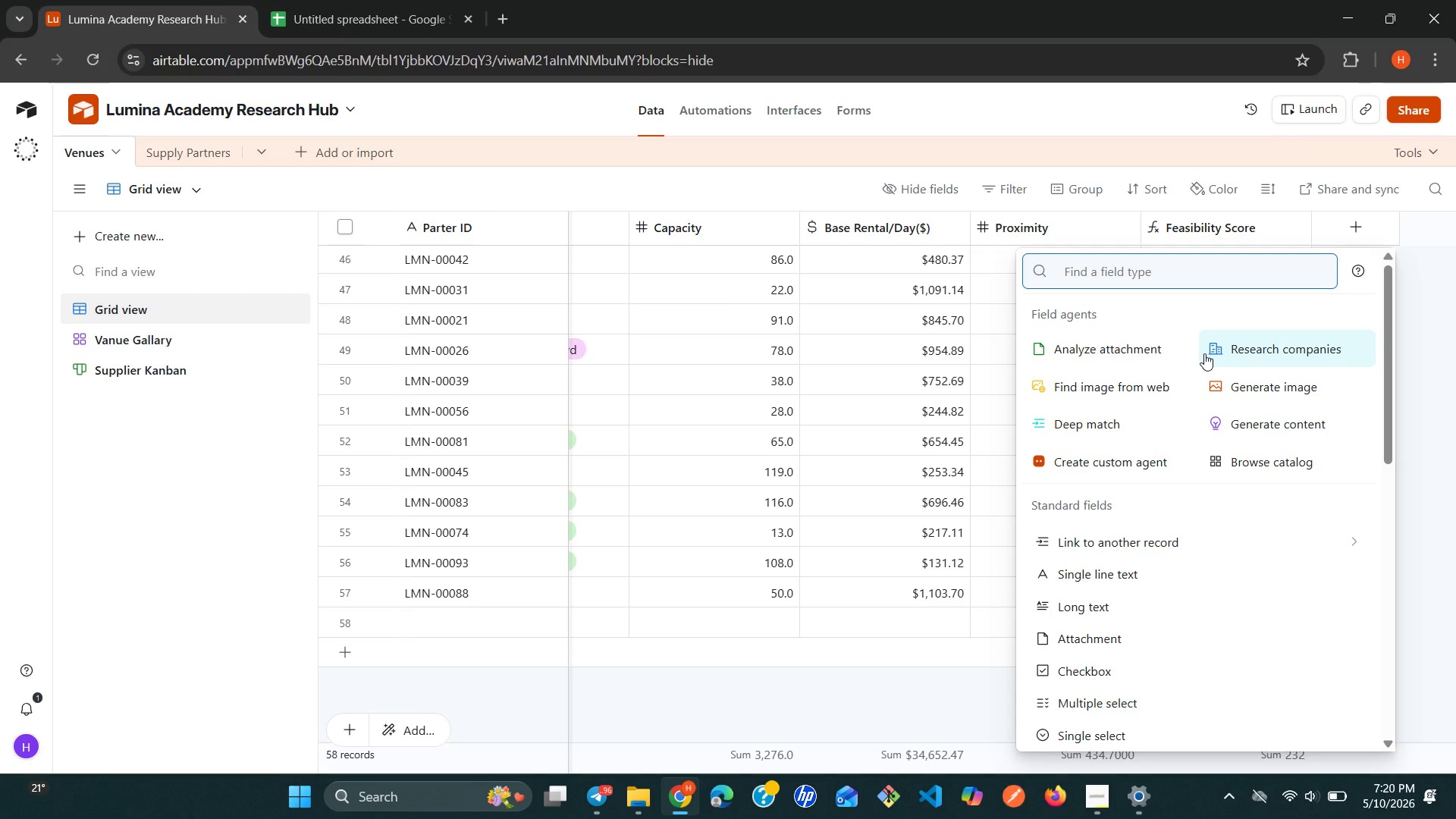 
type(Sin)
key(Backspace)
key(Backspace)
key(Backspace)
type(Fu)
key(Backspace)
key(Backspace)
type(si)
 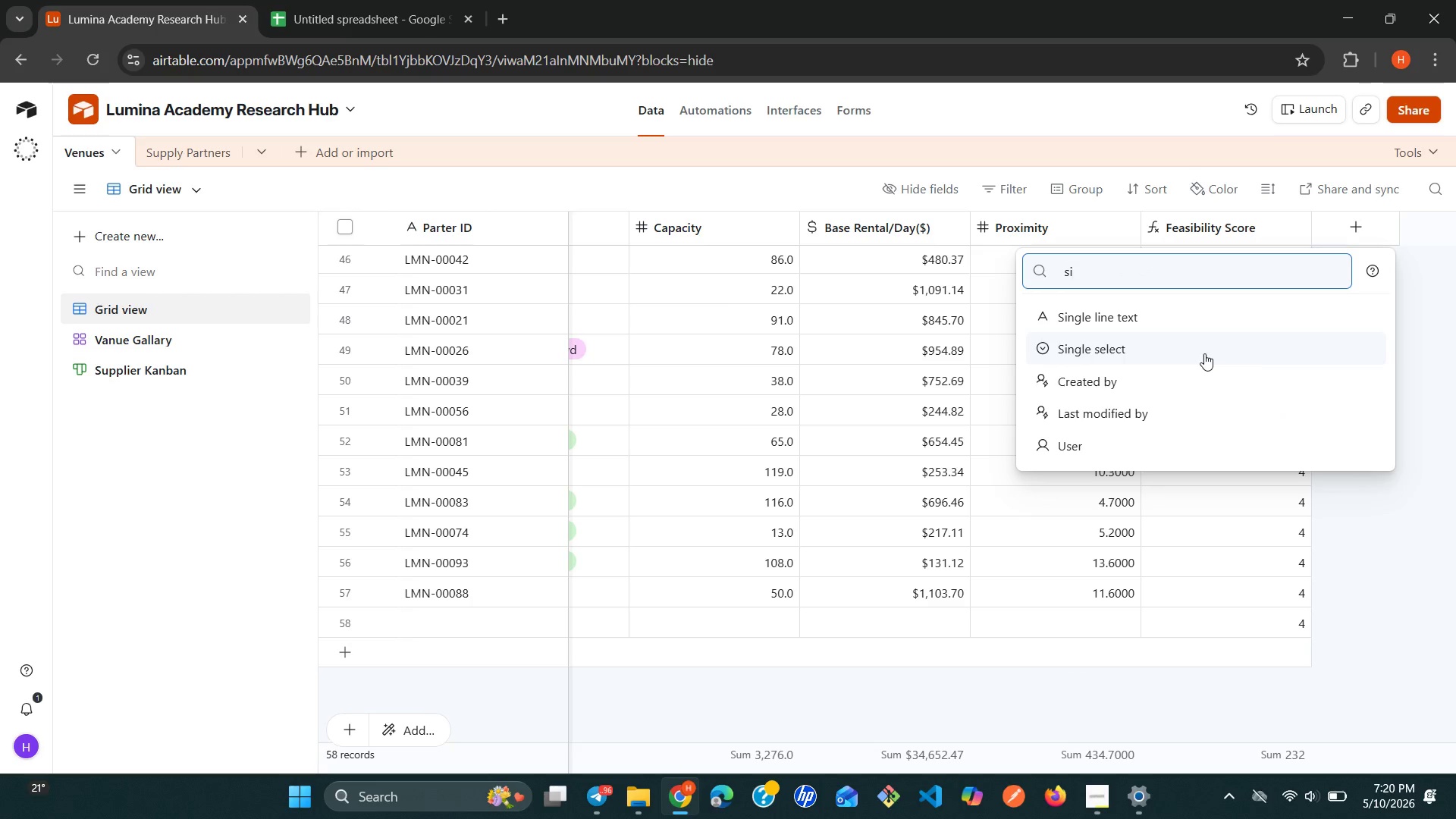 
left_click([1120, 353])
 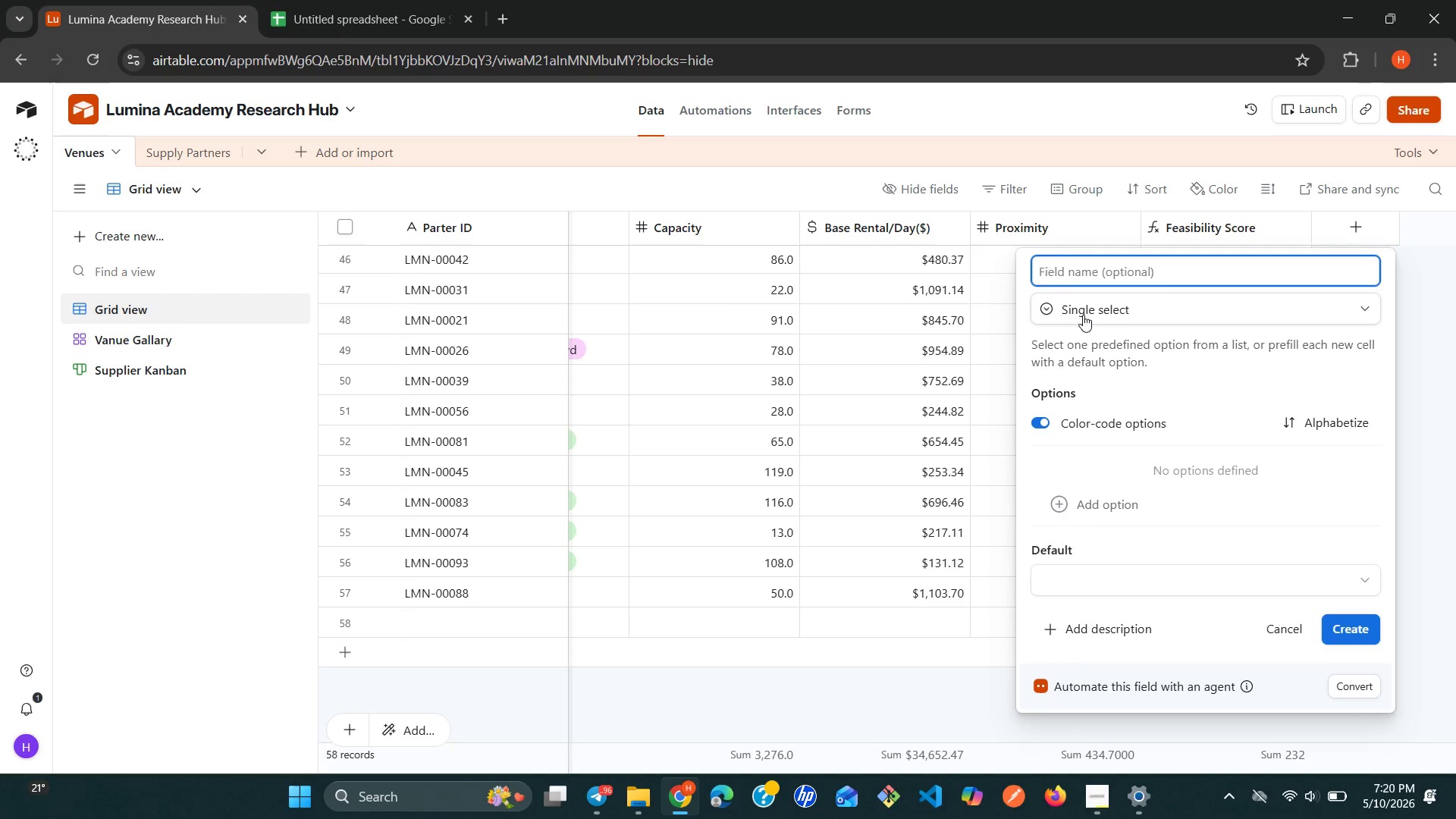 
type(Full Filment )
key(Backspace)
key(Backspace)
key(Backspace)
key(Backspace)
key(Backspace)
key(Backspace)
key(Backspace)
key(Backspace)
key(Backspace)
 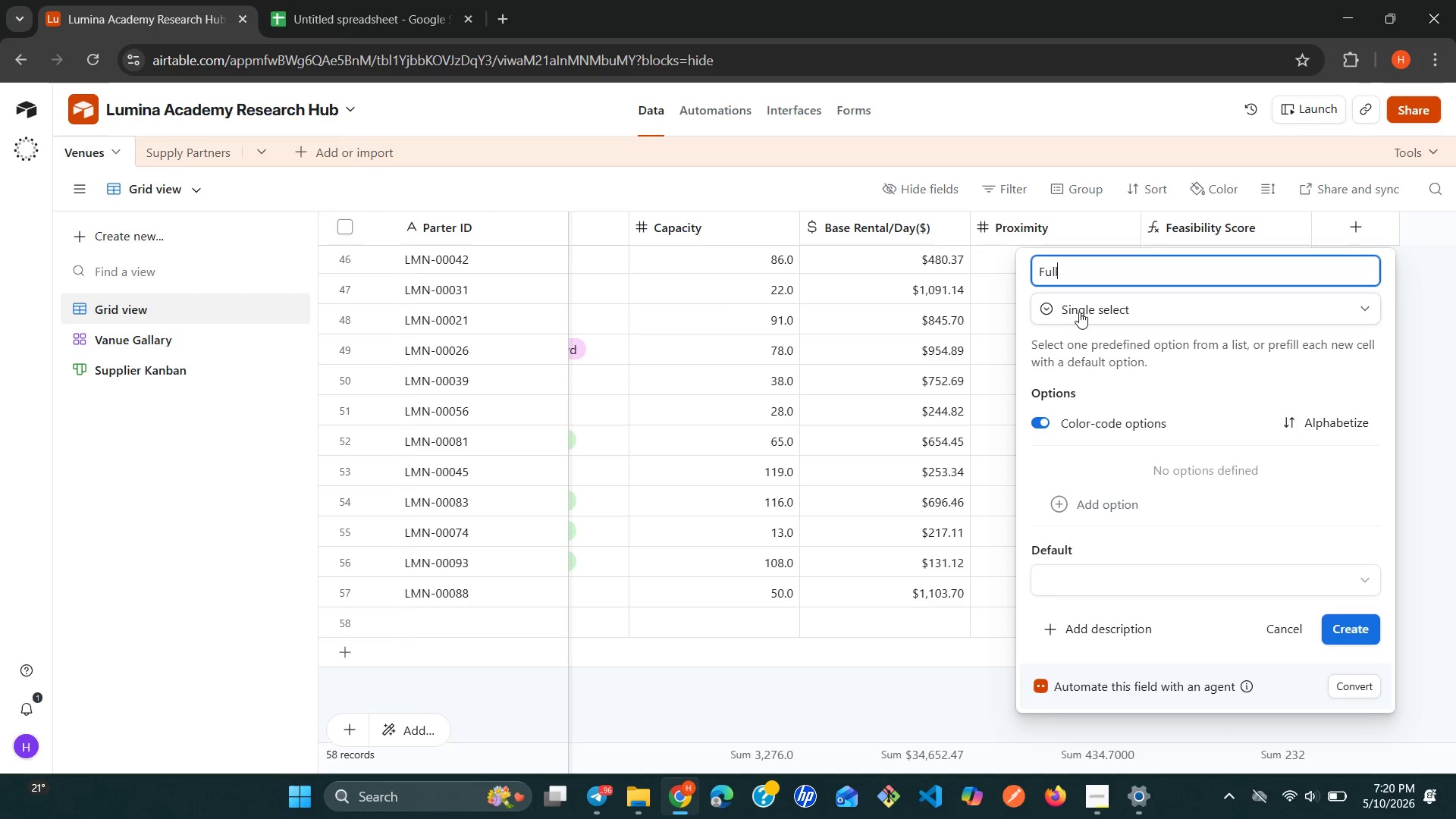 
wait(6.09)
 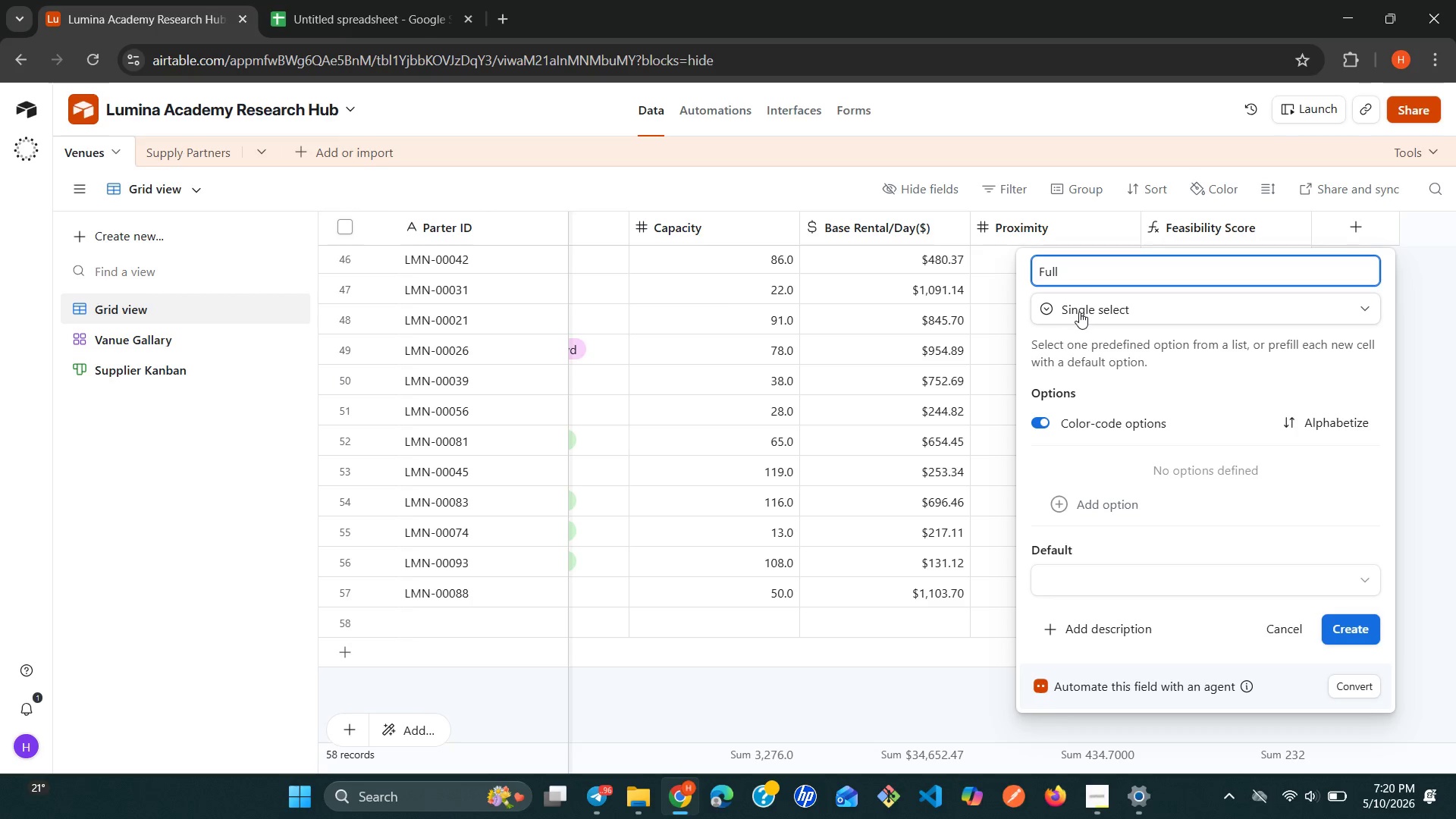 
key(Backspace)
type(filment Status)
 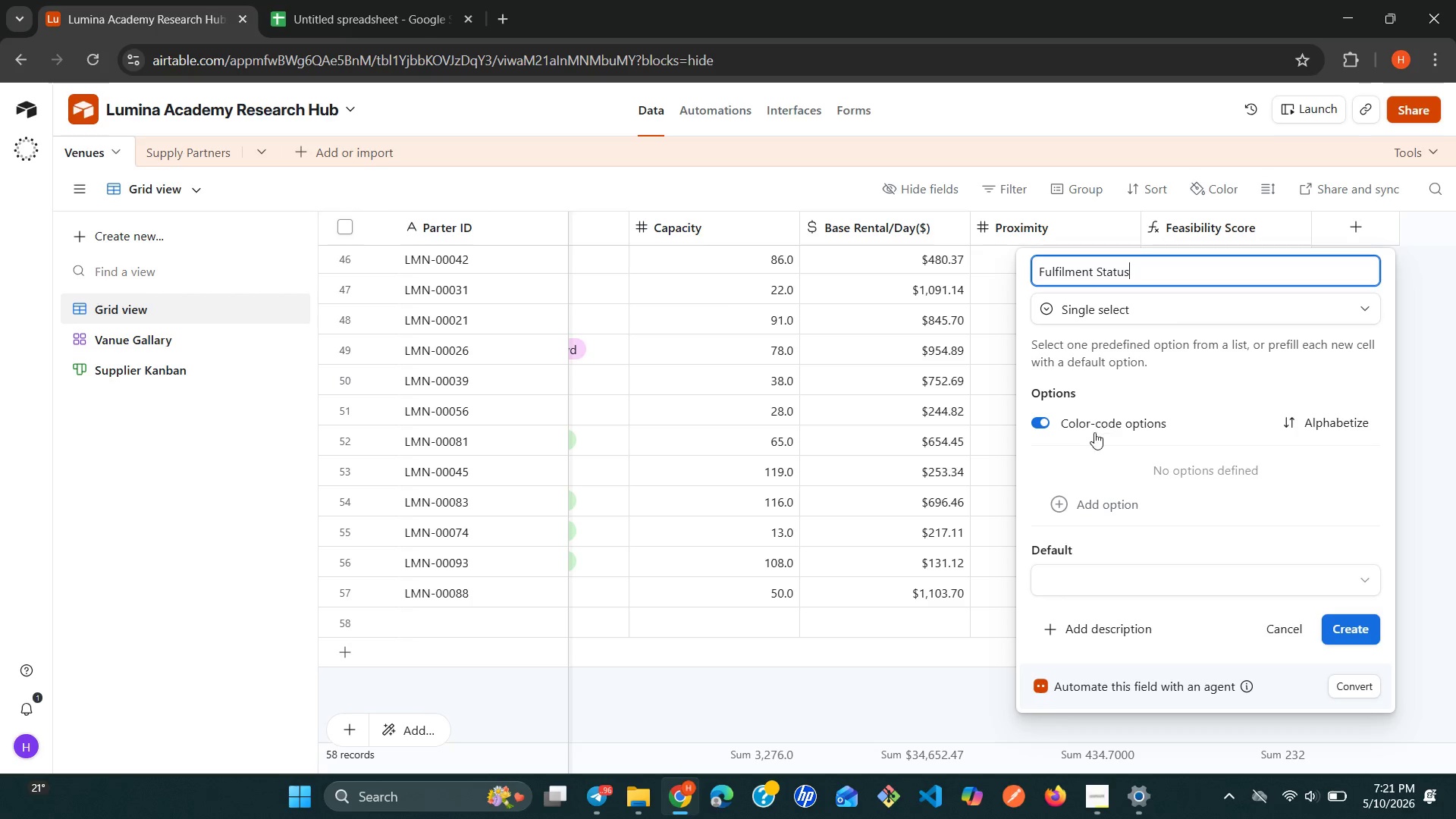 
left_click([1058, 502])
 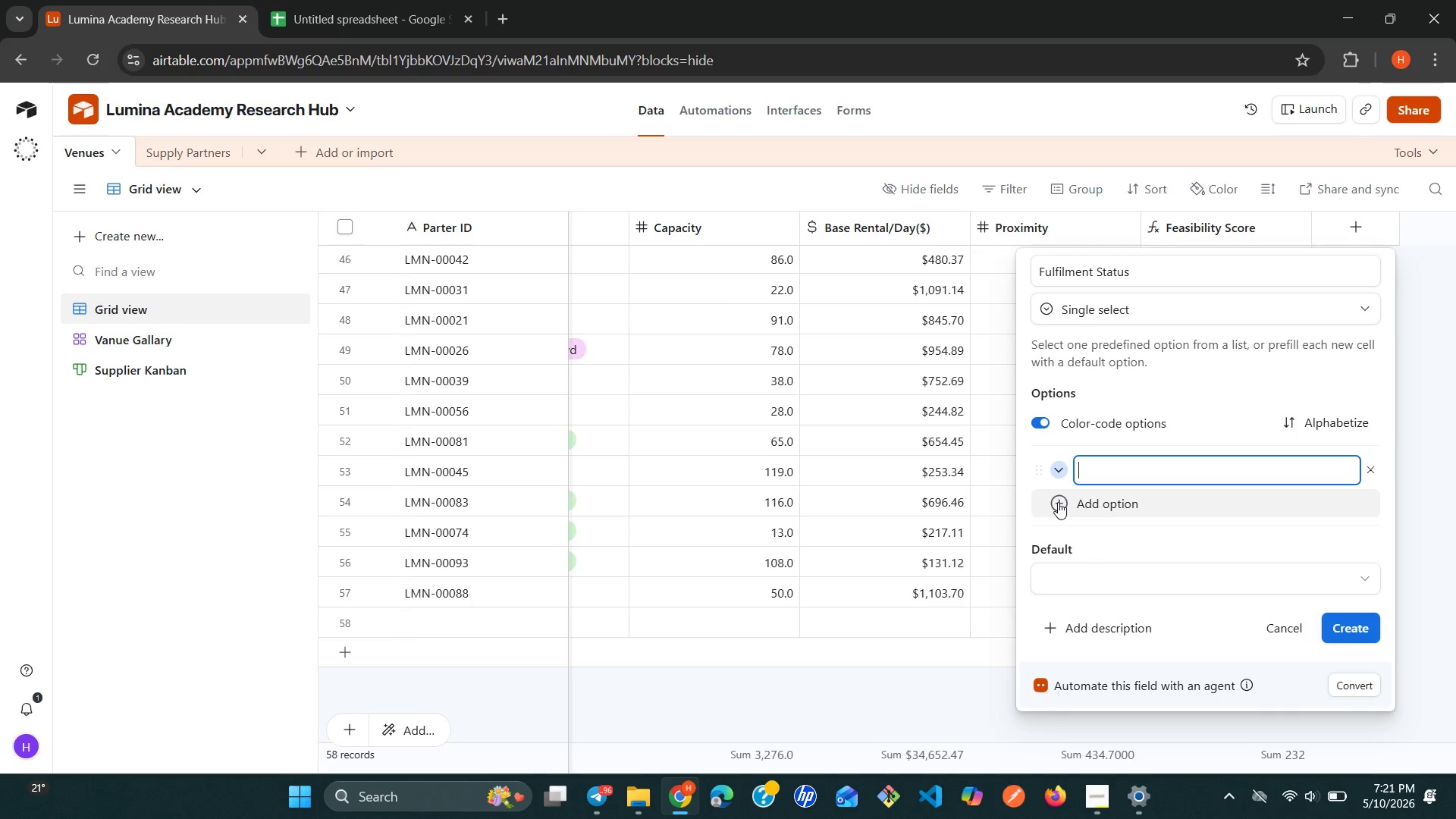 
wait(12.81)
 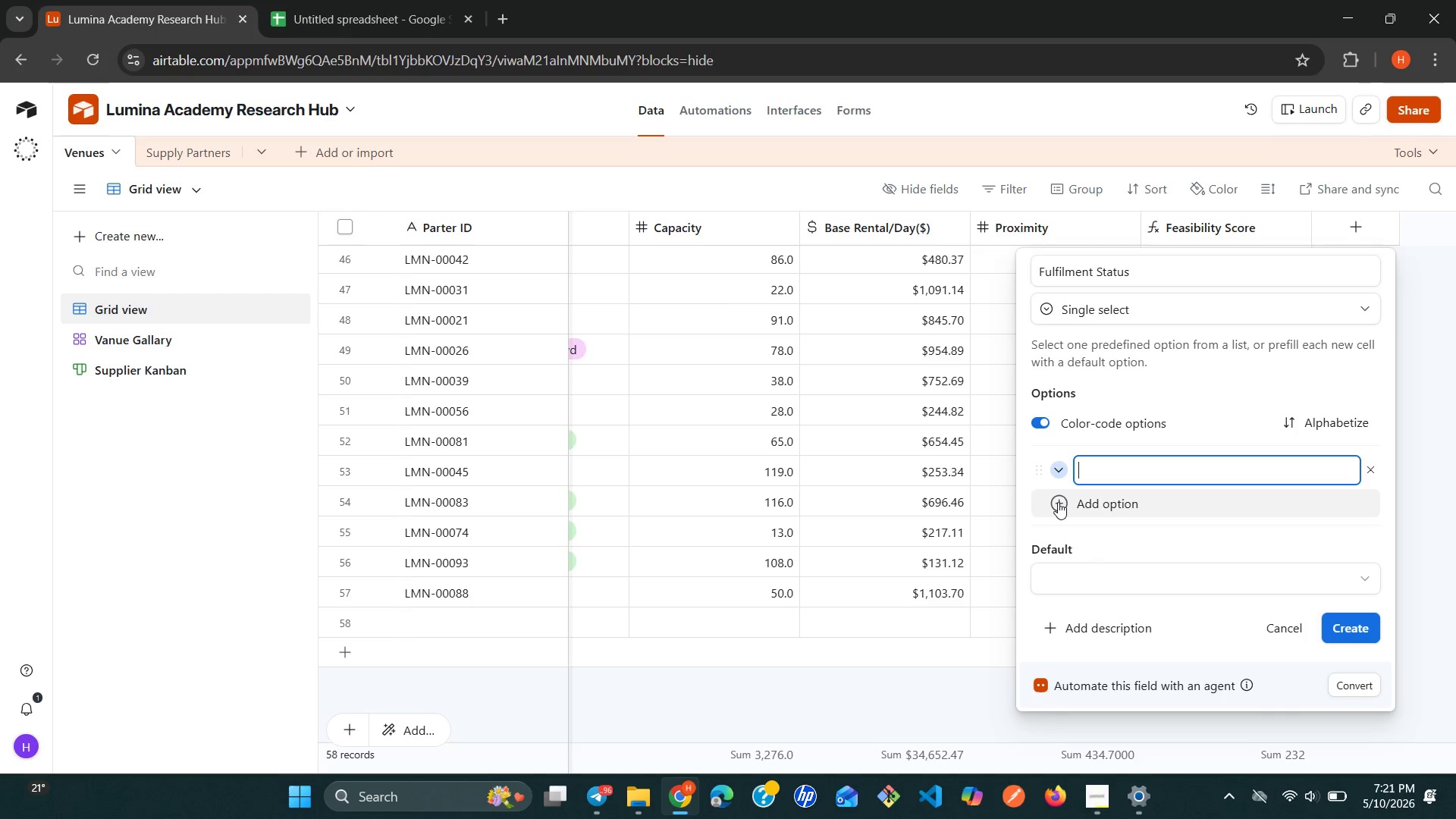 
left_click([1056, 471])
 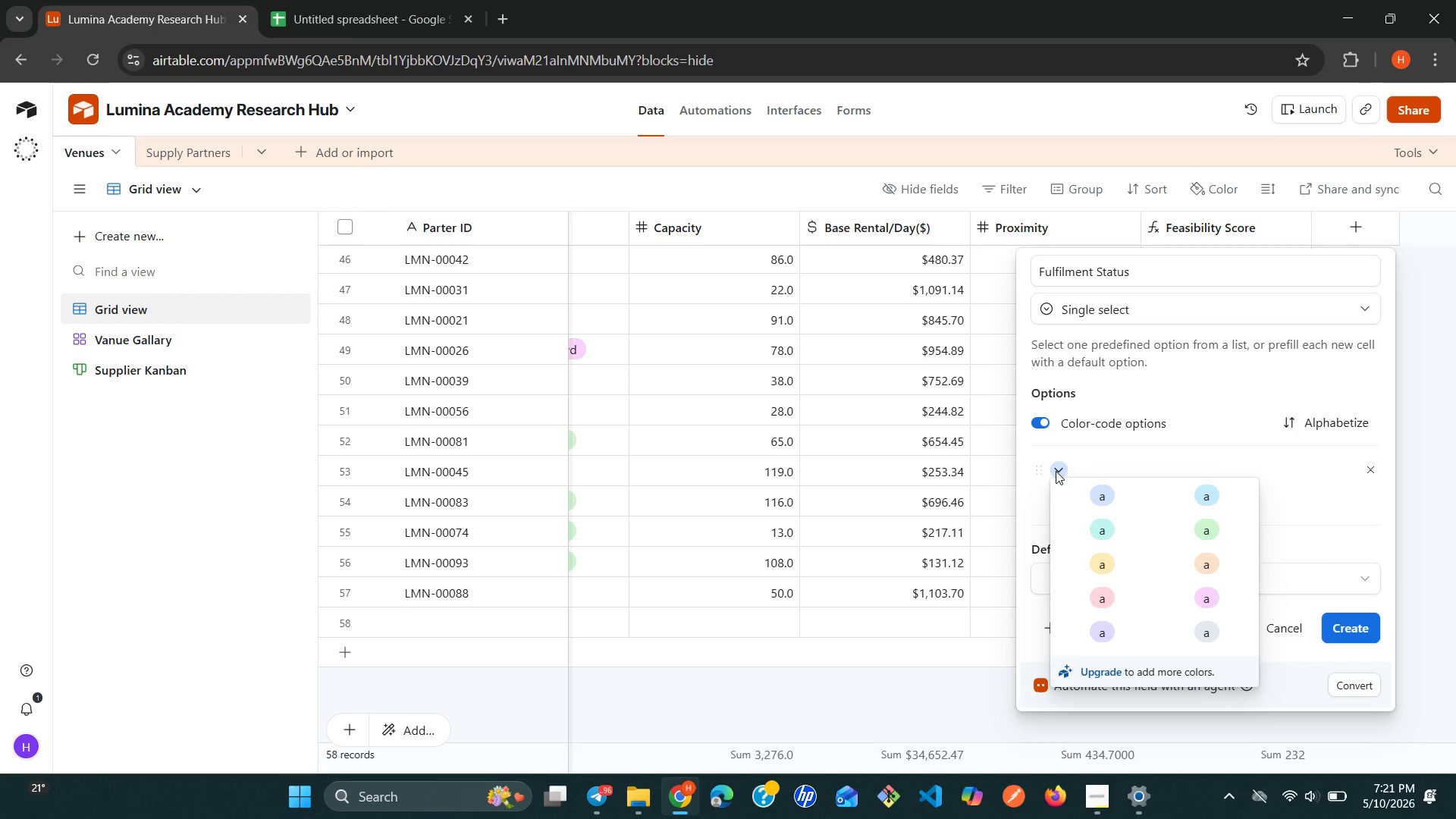 
wait(10.17)
 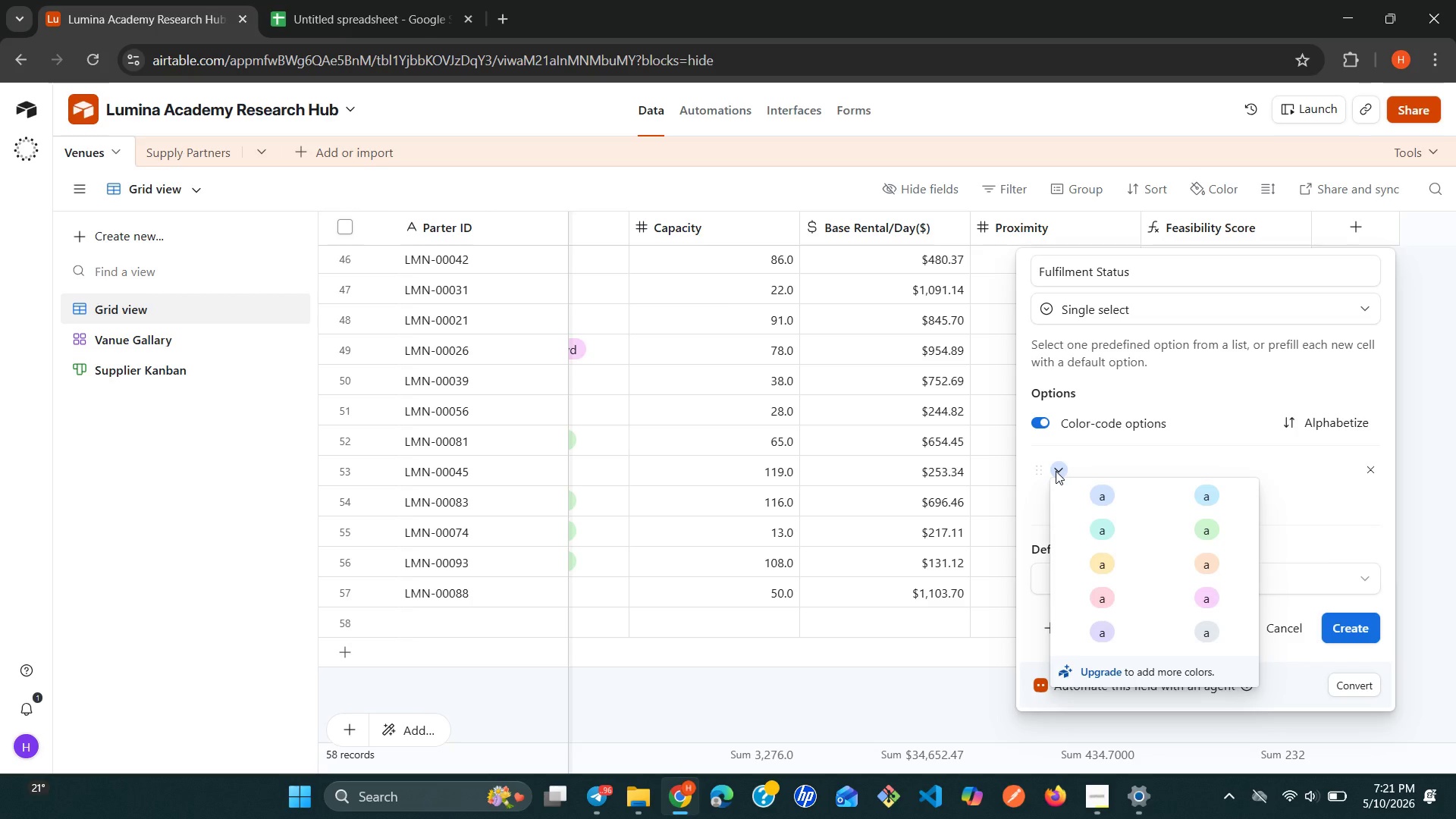 
left_click([1056, 471])
 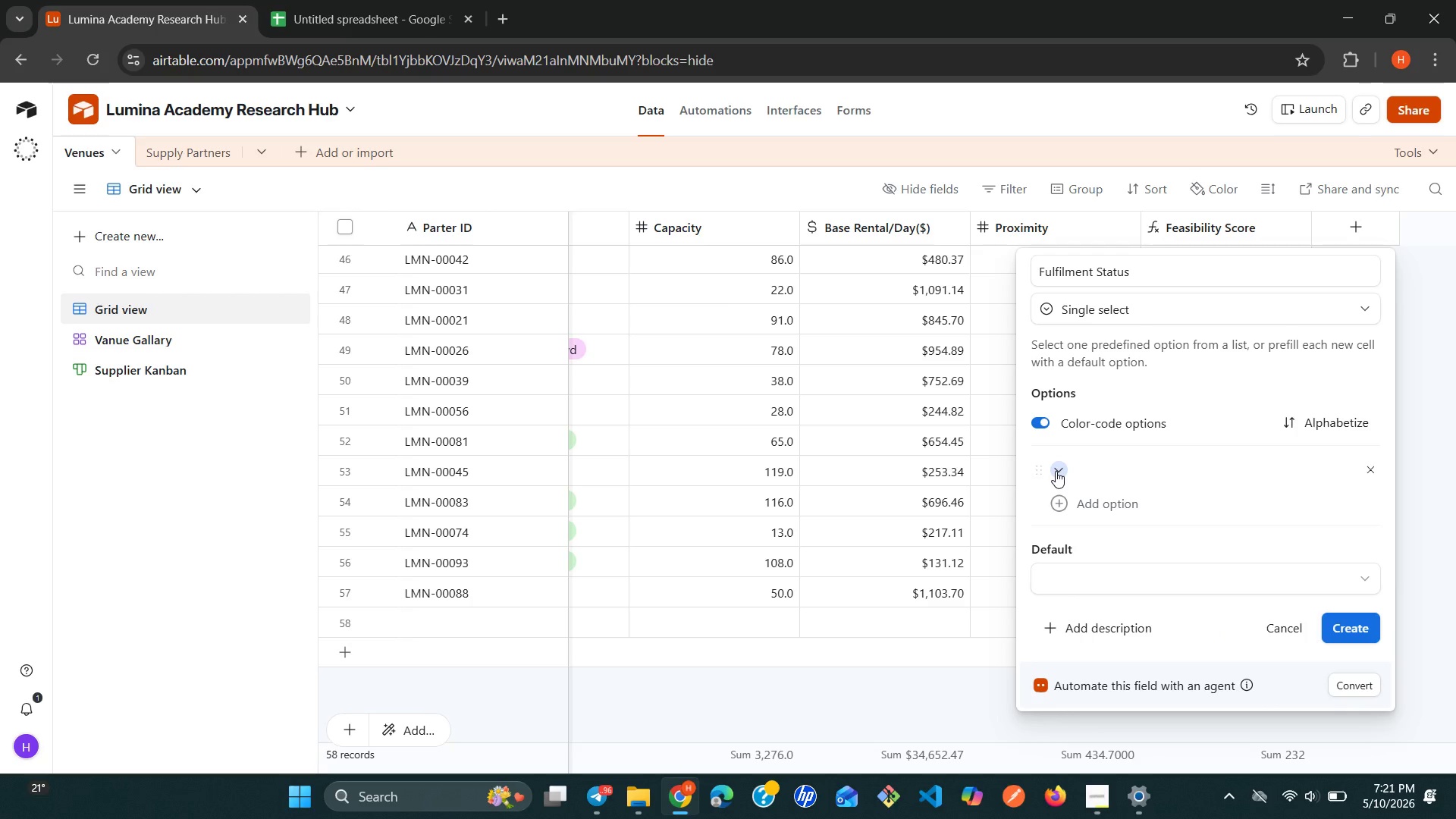 
wait(7.12)
 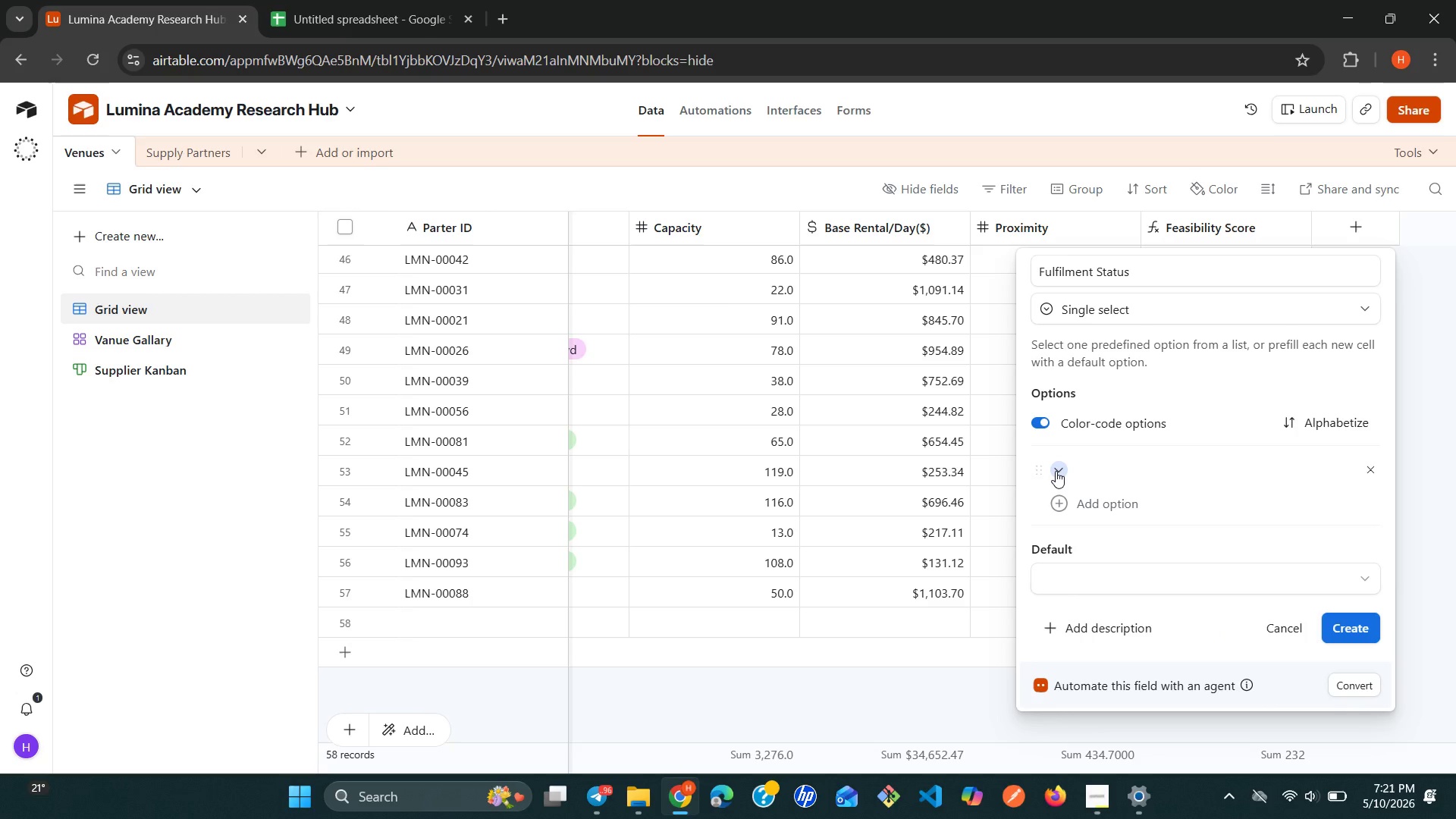 
left_click([634, 793])
 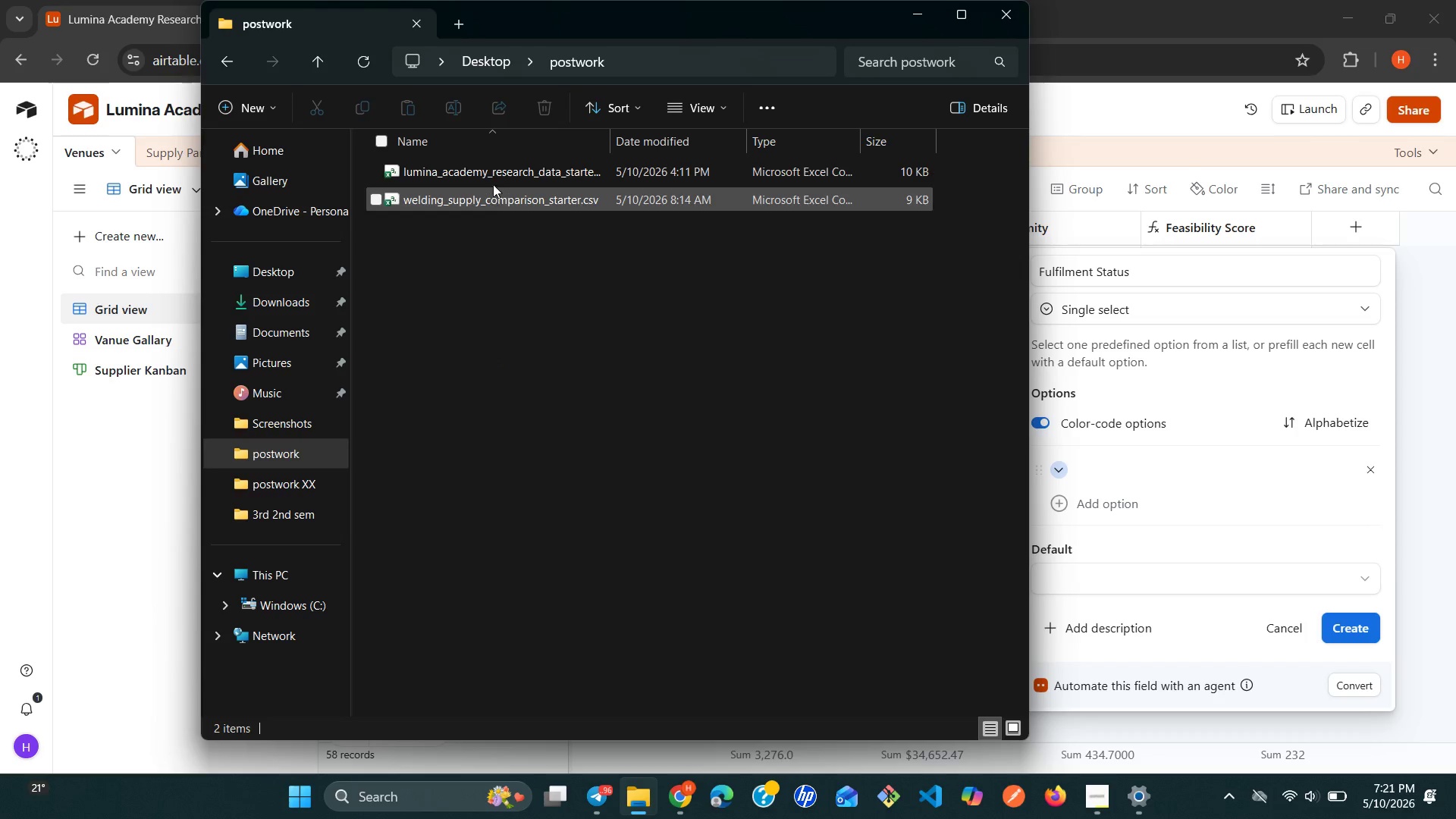 
left_click([495, 174])
 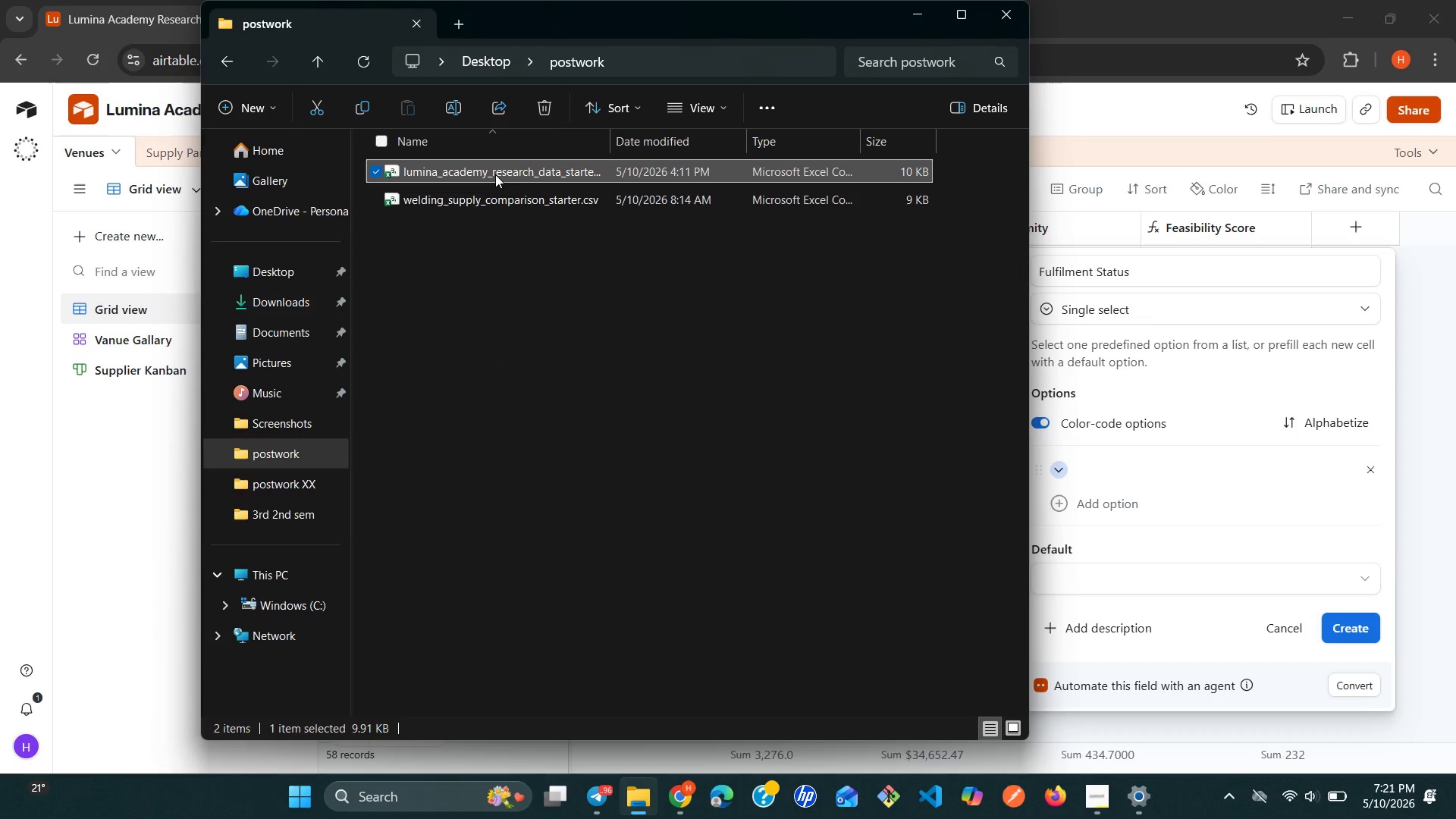 
left_click([495, 174])
 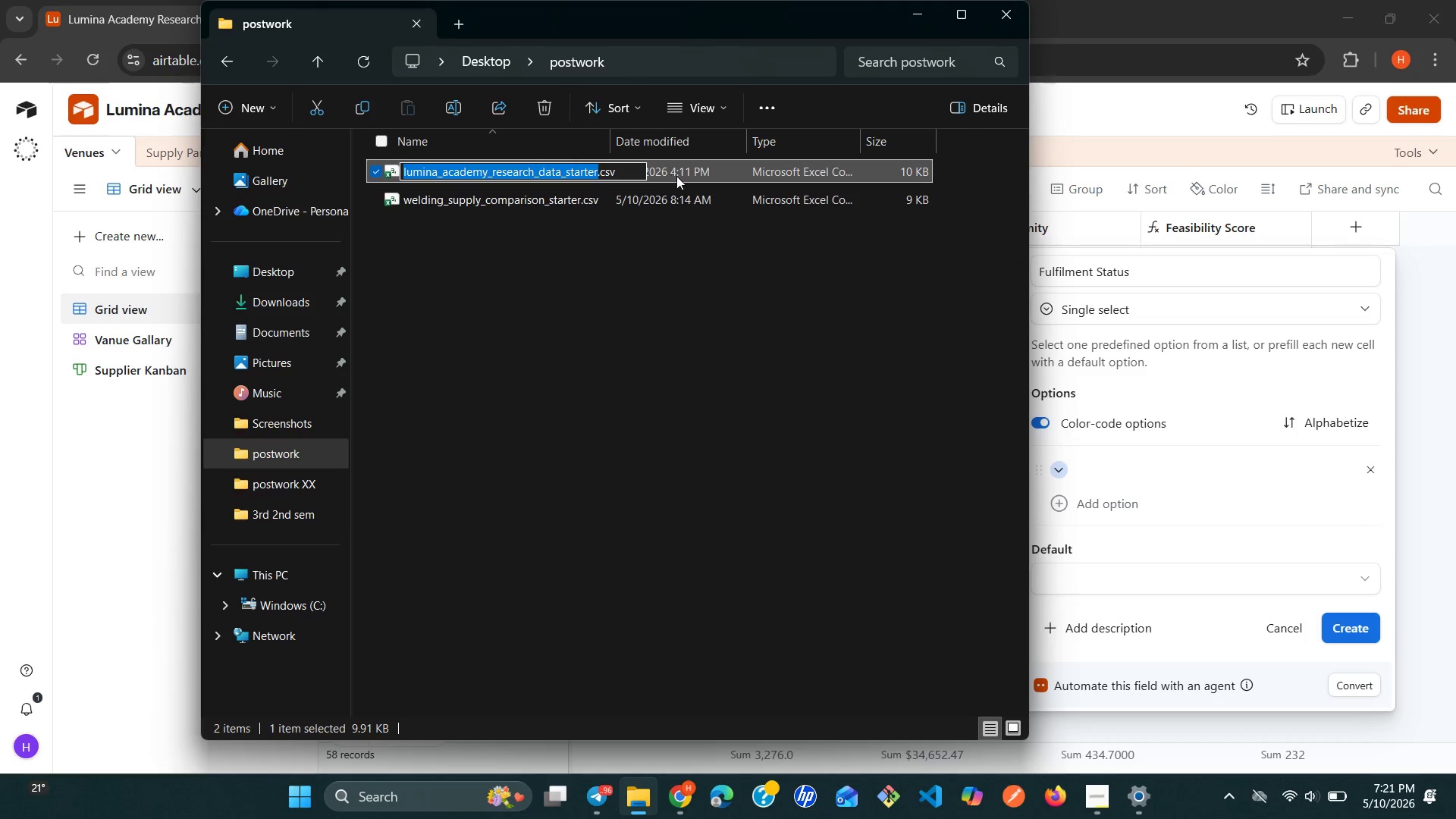 
double_click([685, 175])
 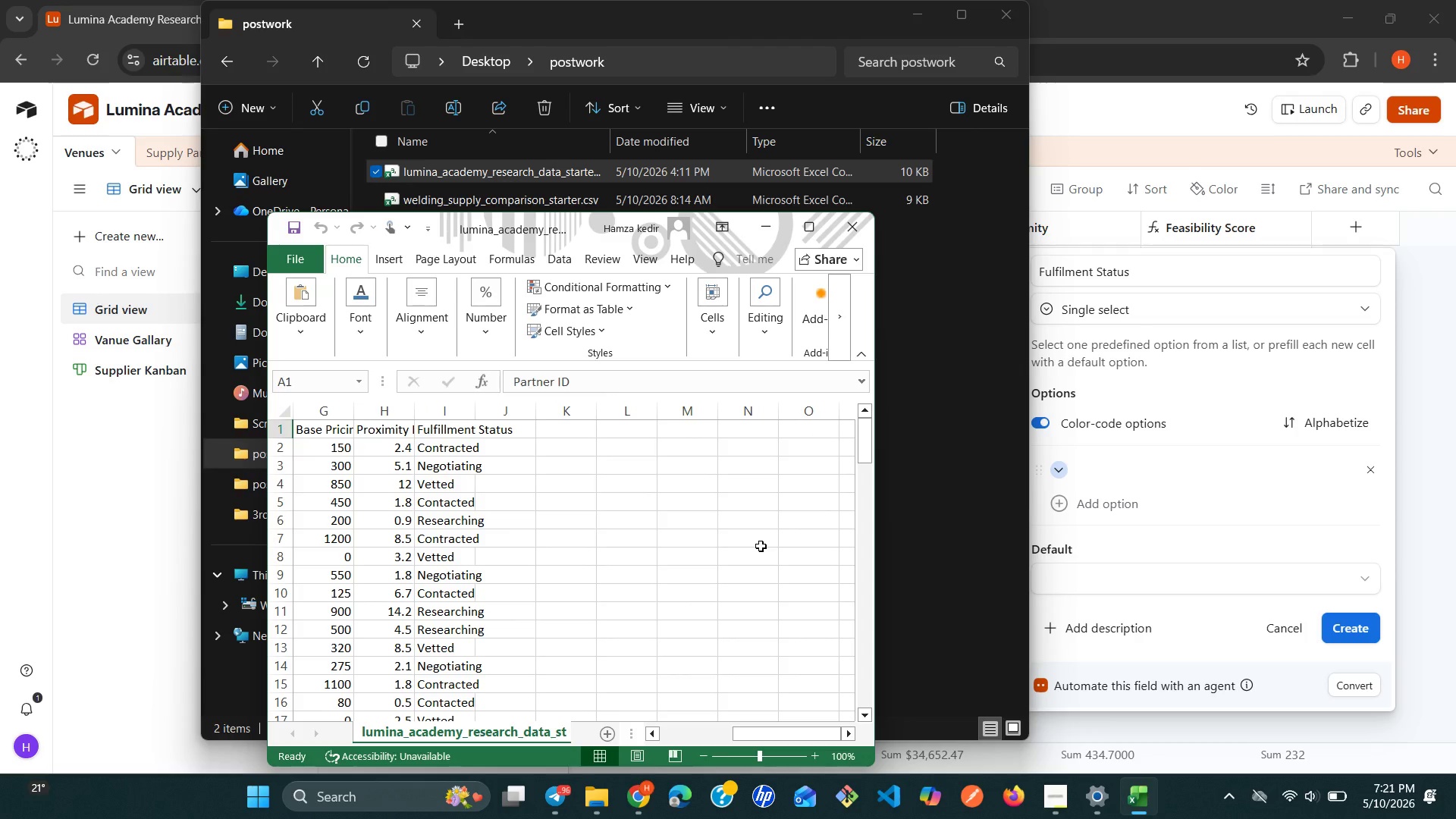 
wait(9.72)
 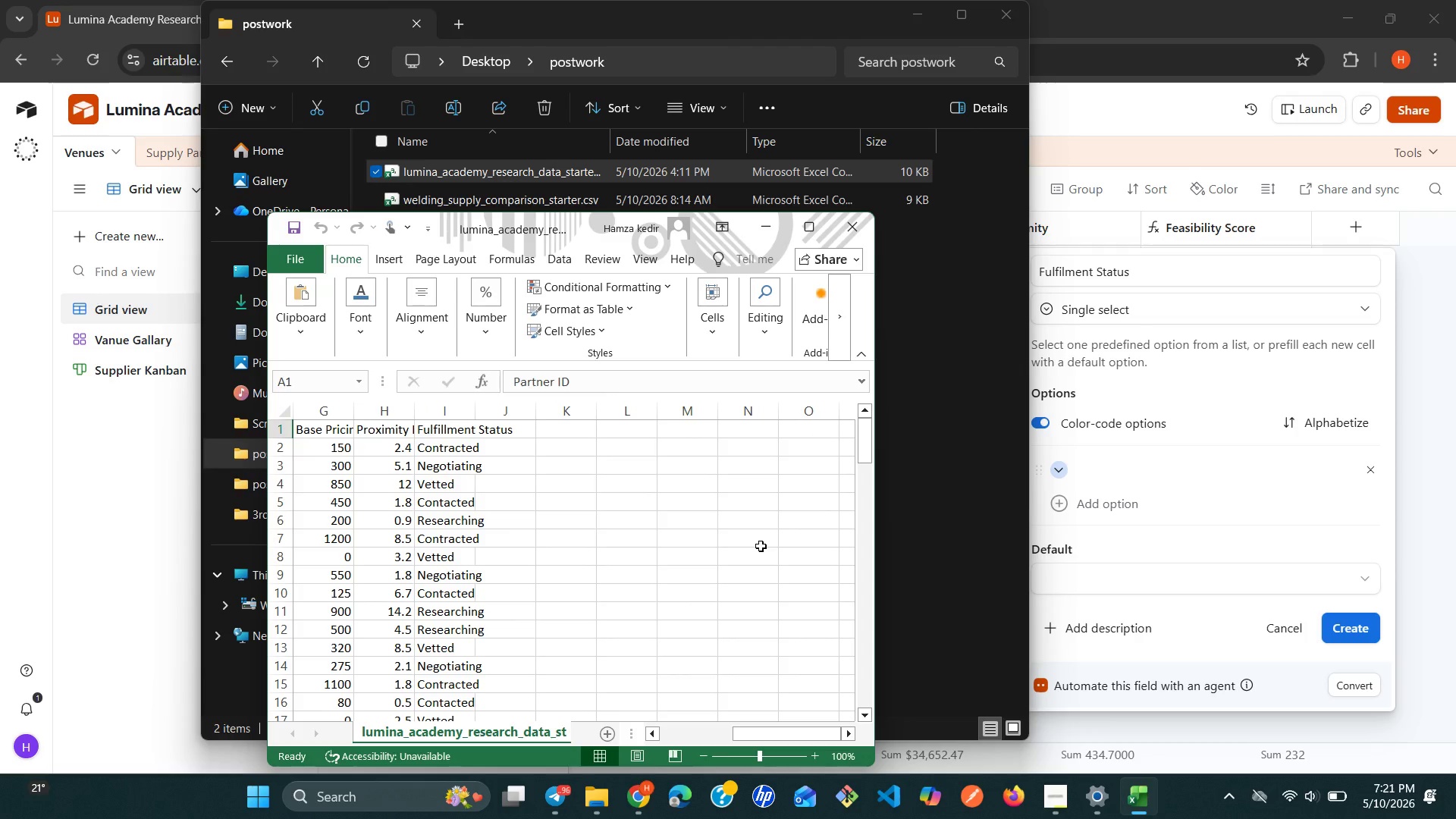 
scroll: coordinate [460, 479], scroll_direction: down, amount: 2.0
 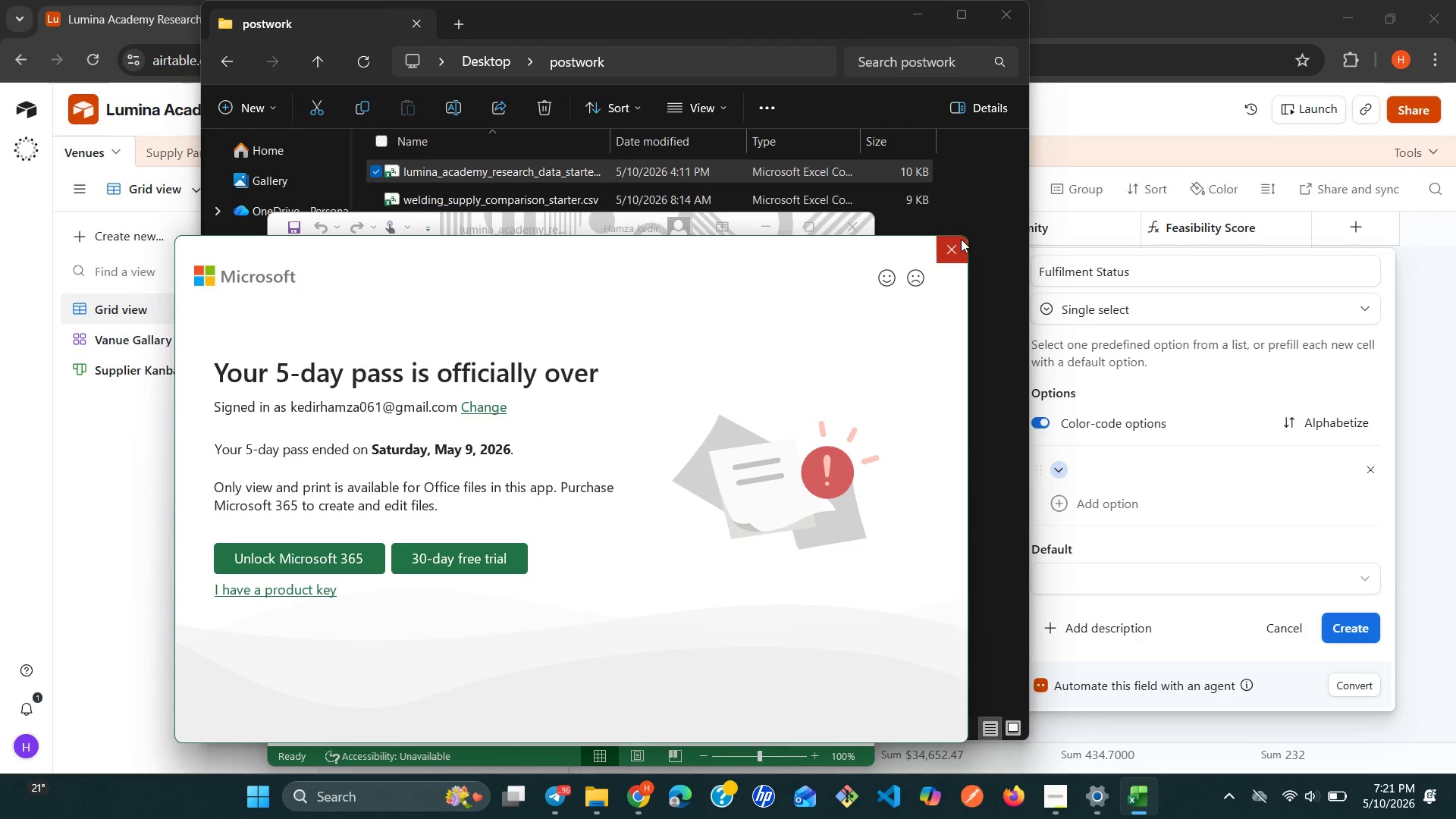 
left_click([957, 242])
 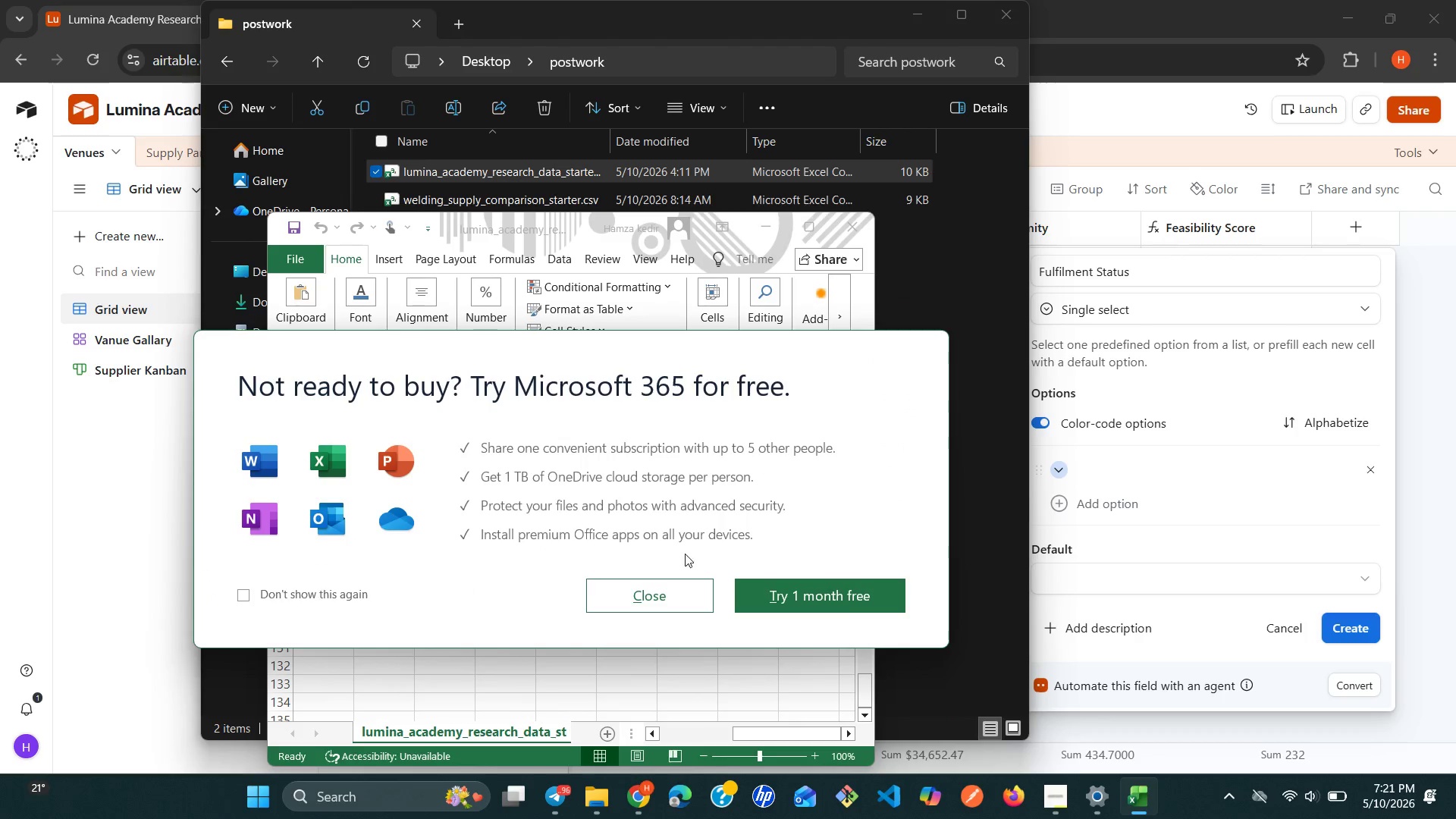 
left_click([654, 609])
 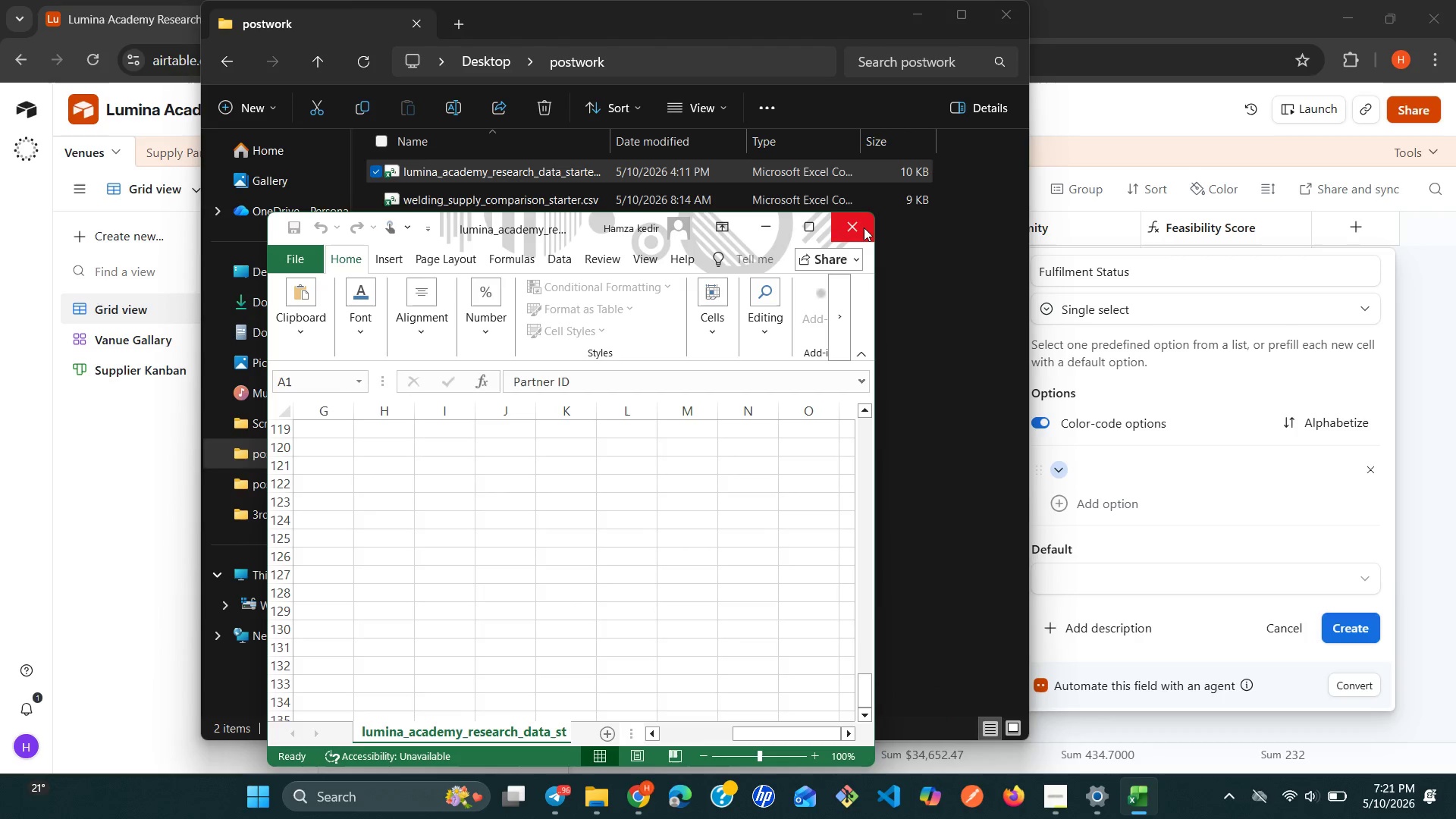 
left_click([861, 231])
 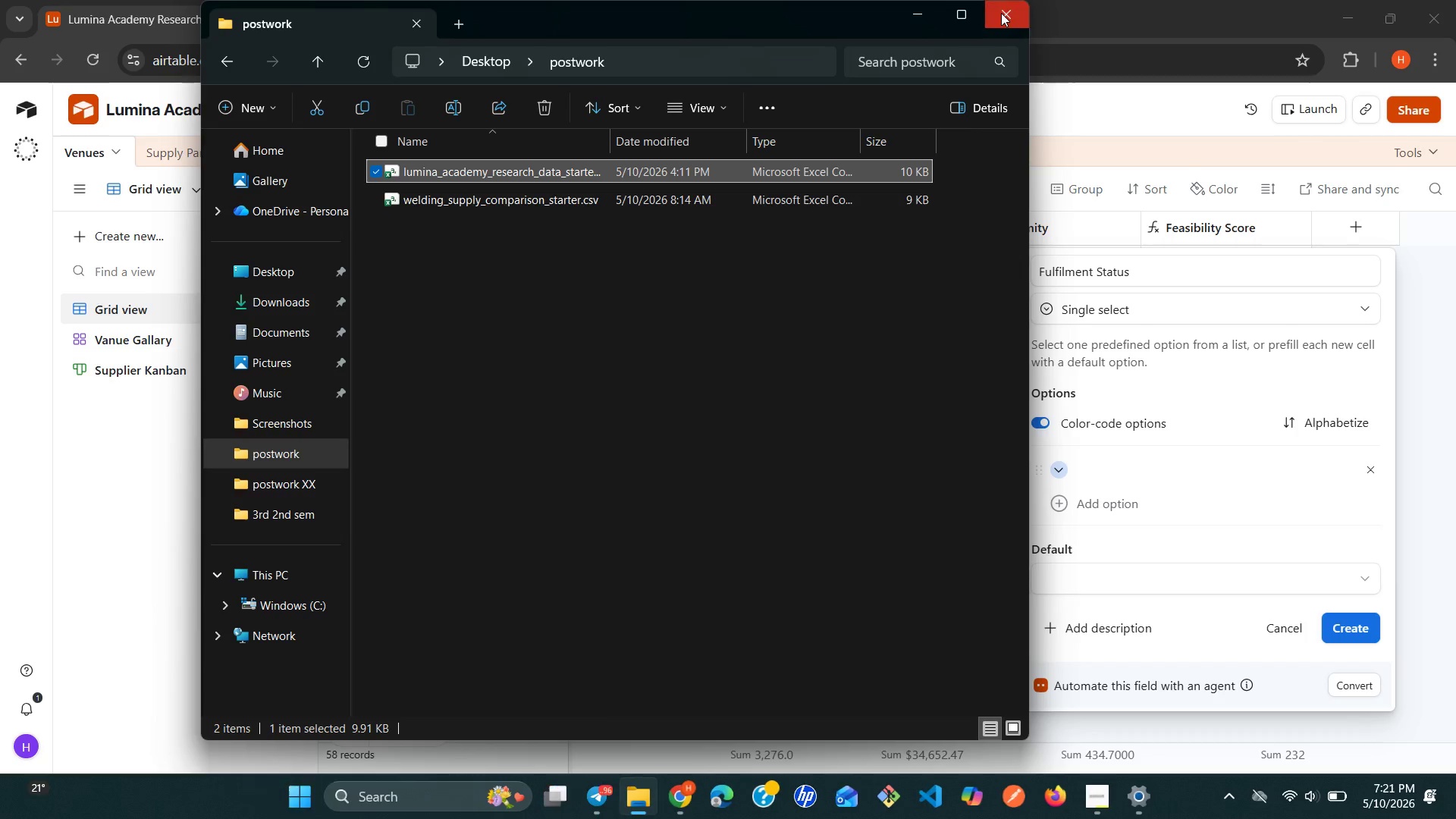 
left_click([1001, 13])
 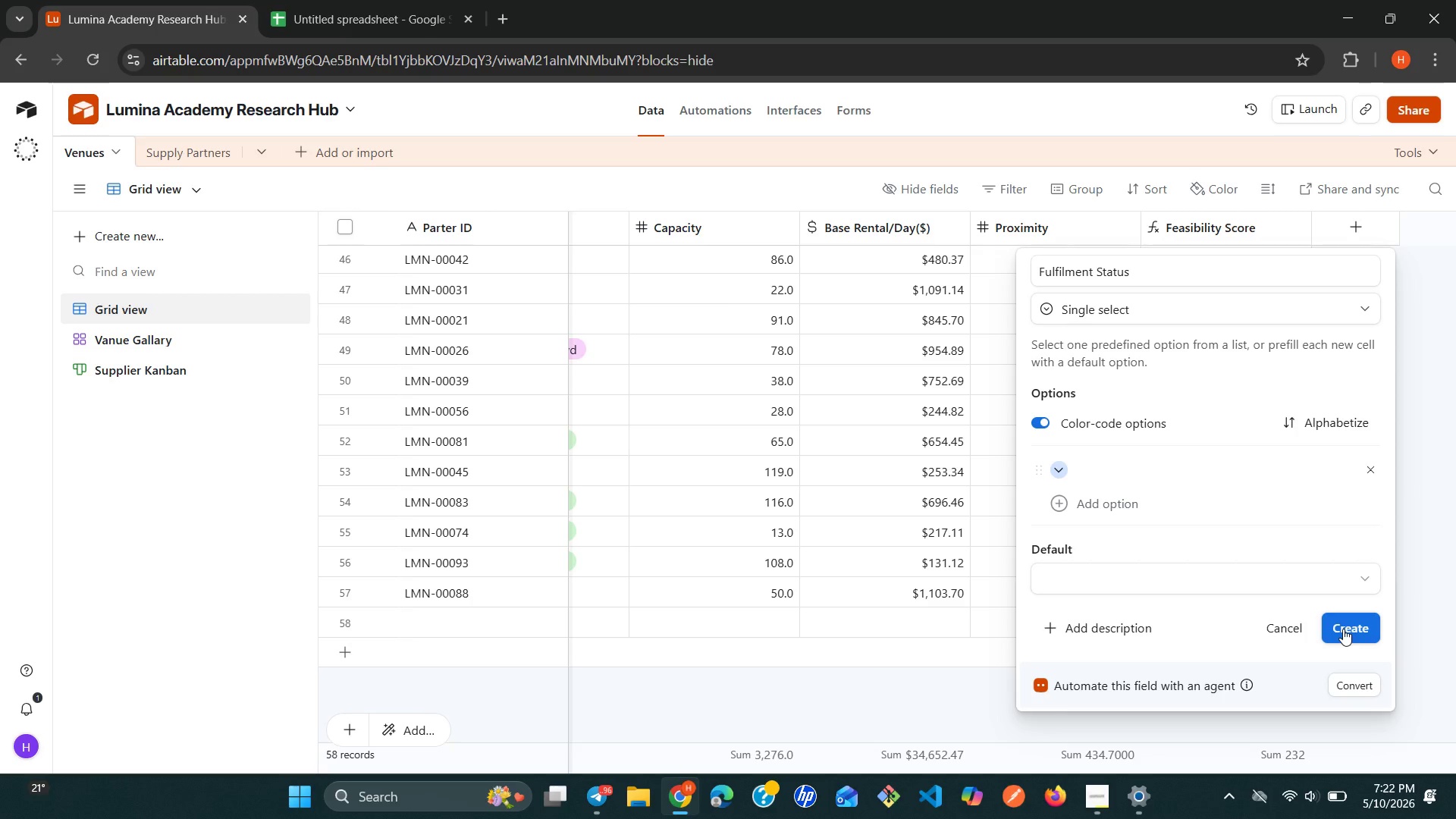 
left_click([1244, 309])
 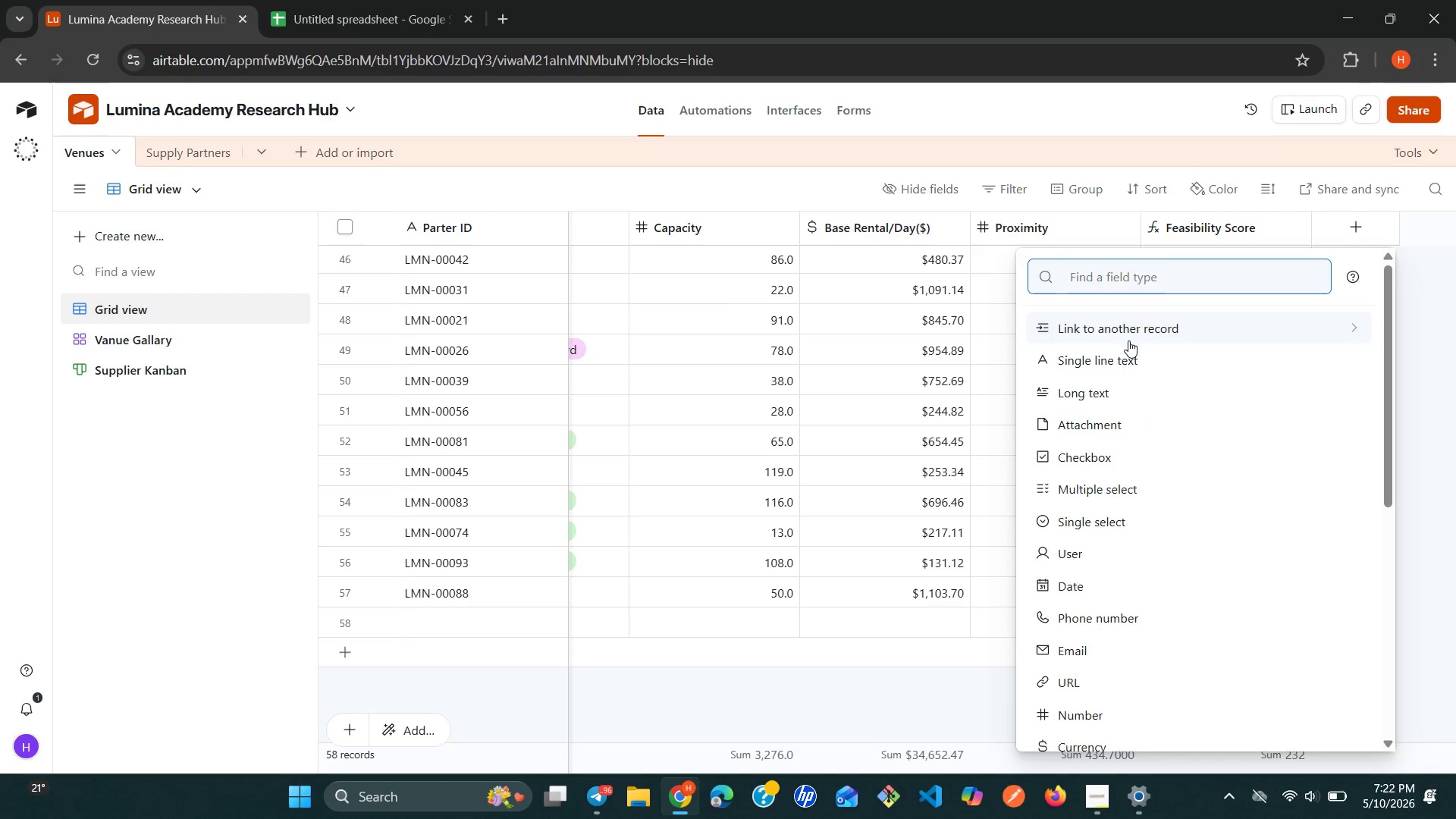 
left_click([1112, 362])
 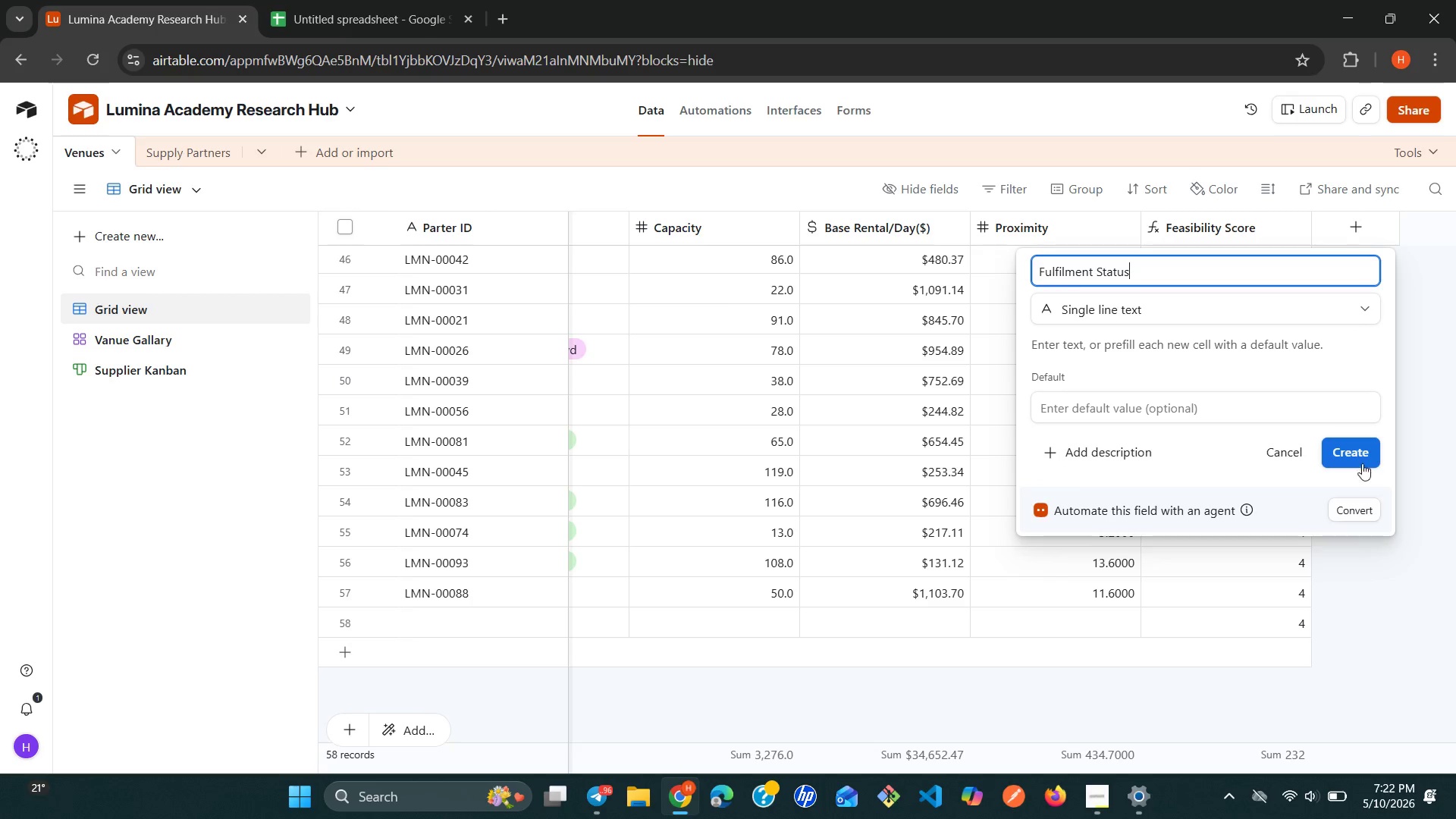 
left_click([1347, 449])
 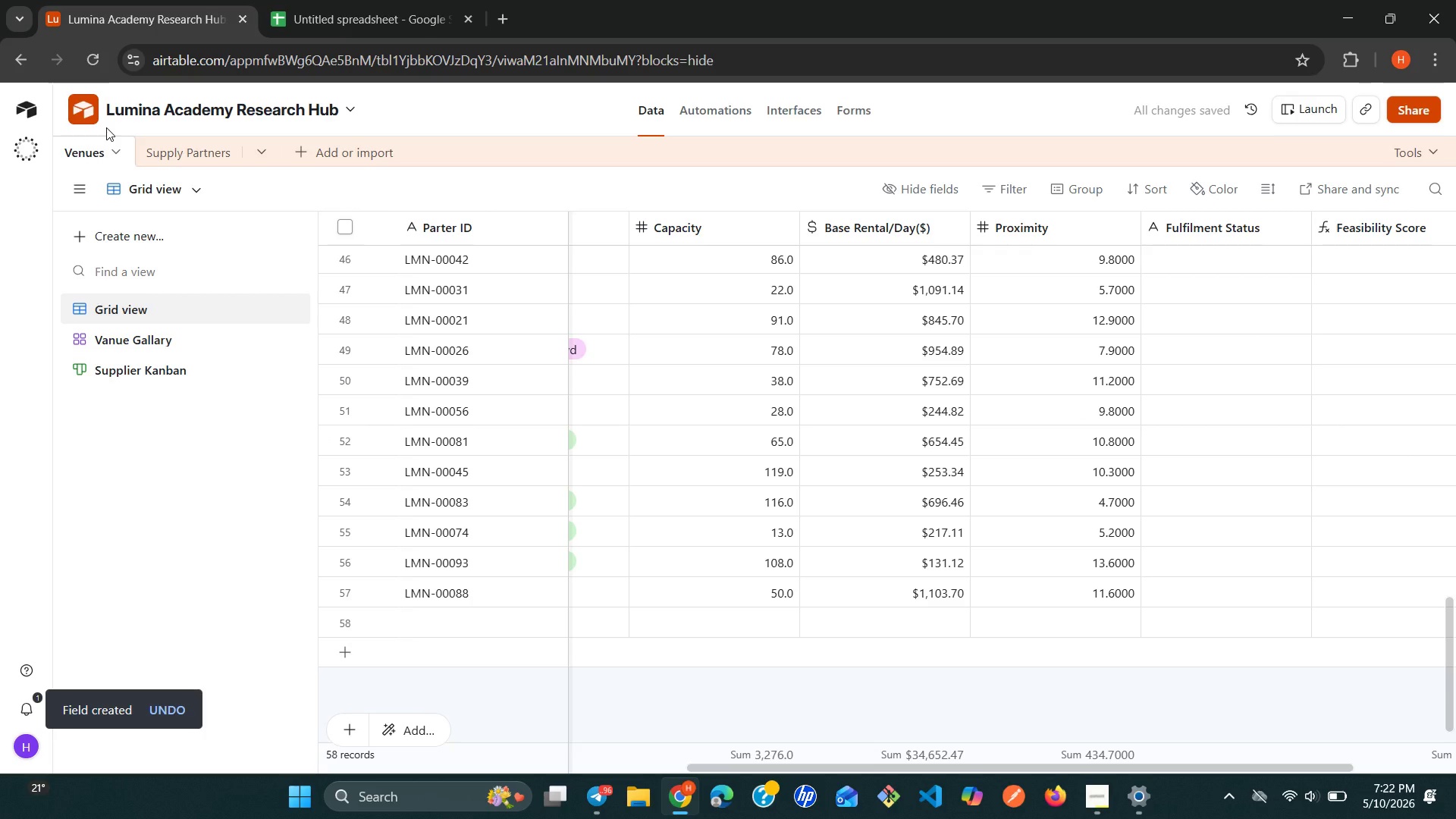 
left_click([112, 140])
 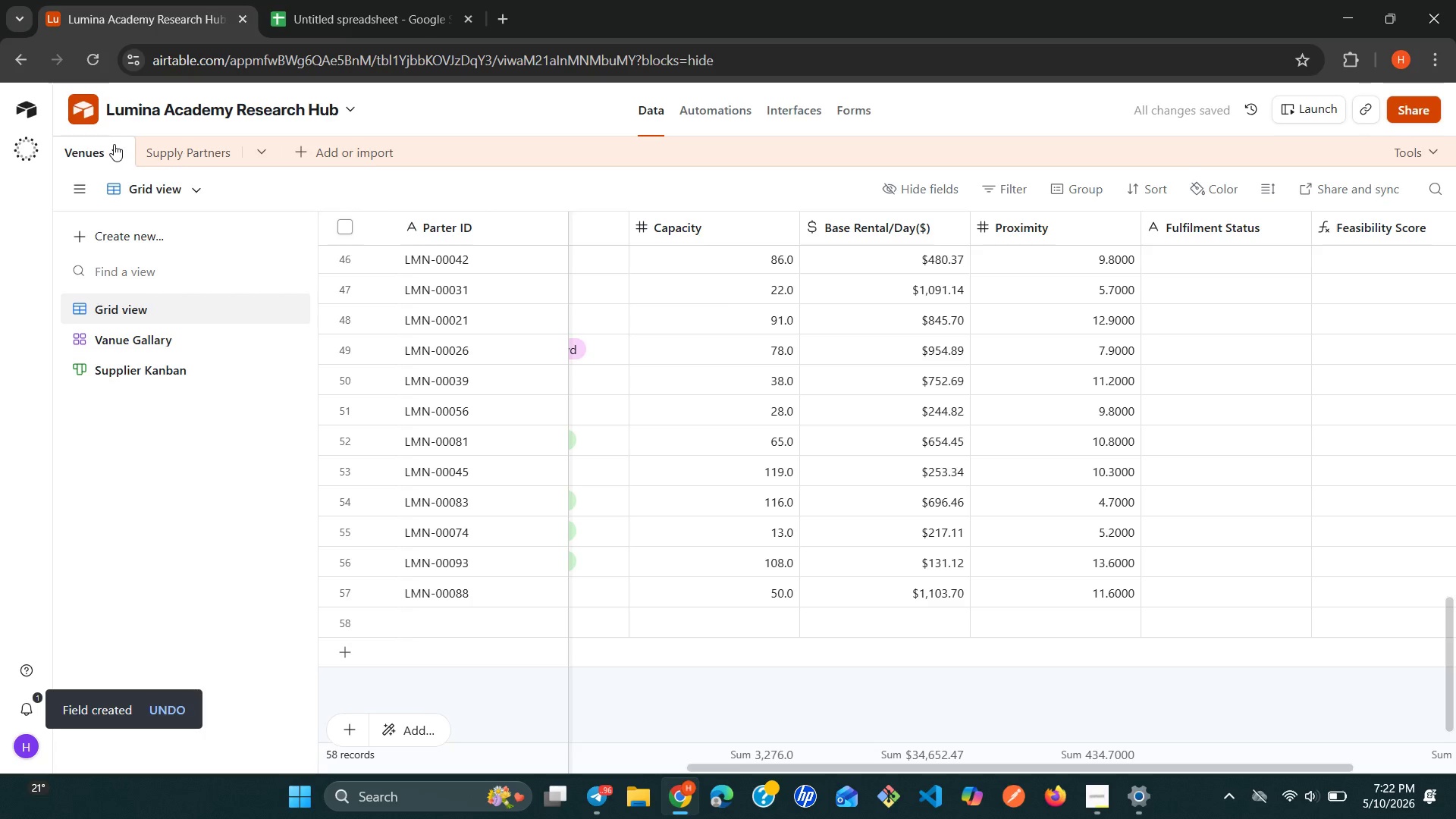 
left_click([114, 145])
 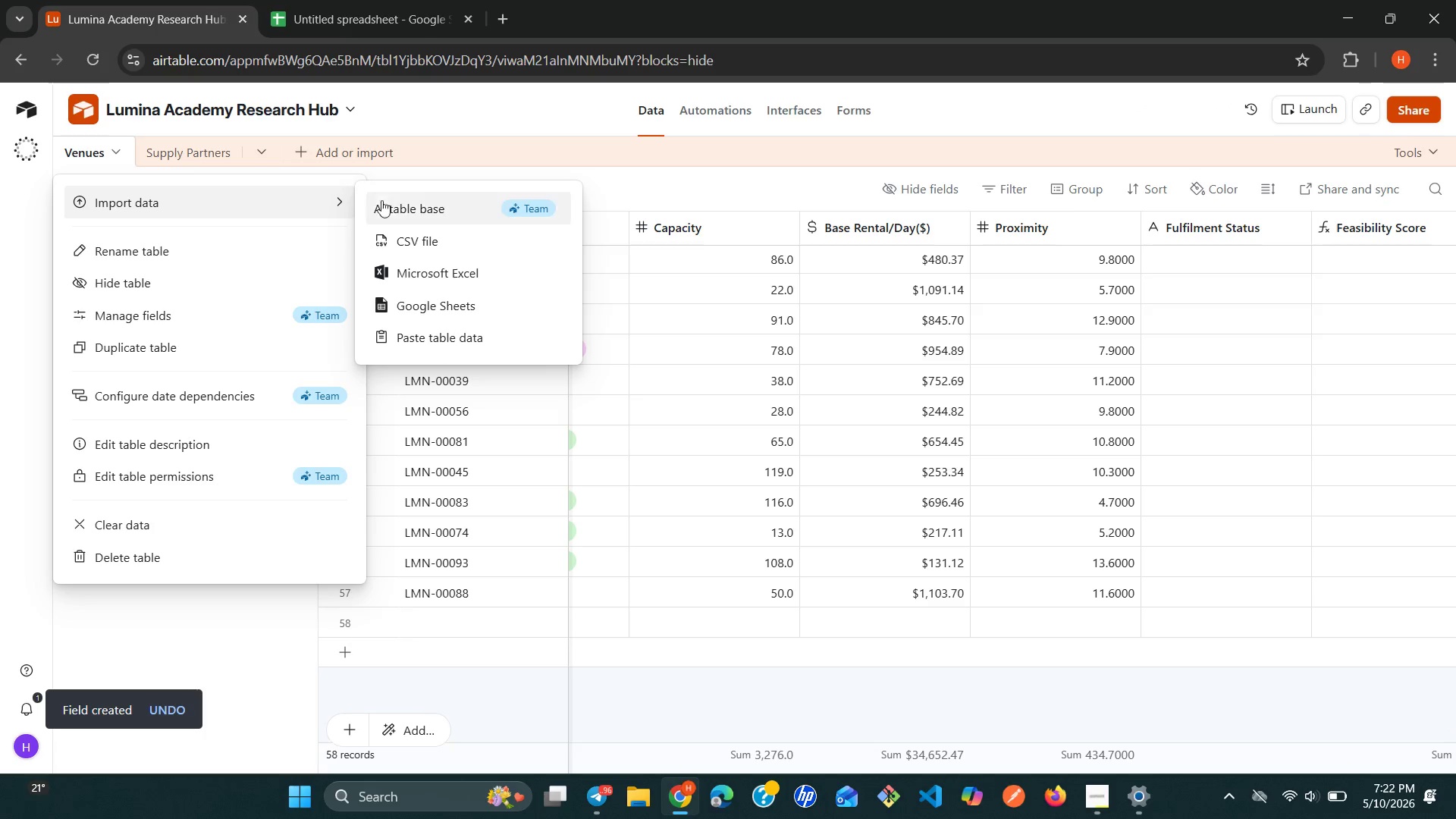 
left_click([408, 229])
 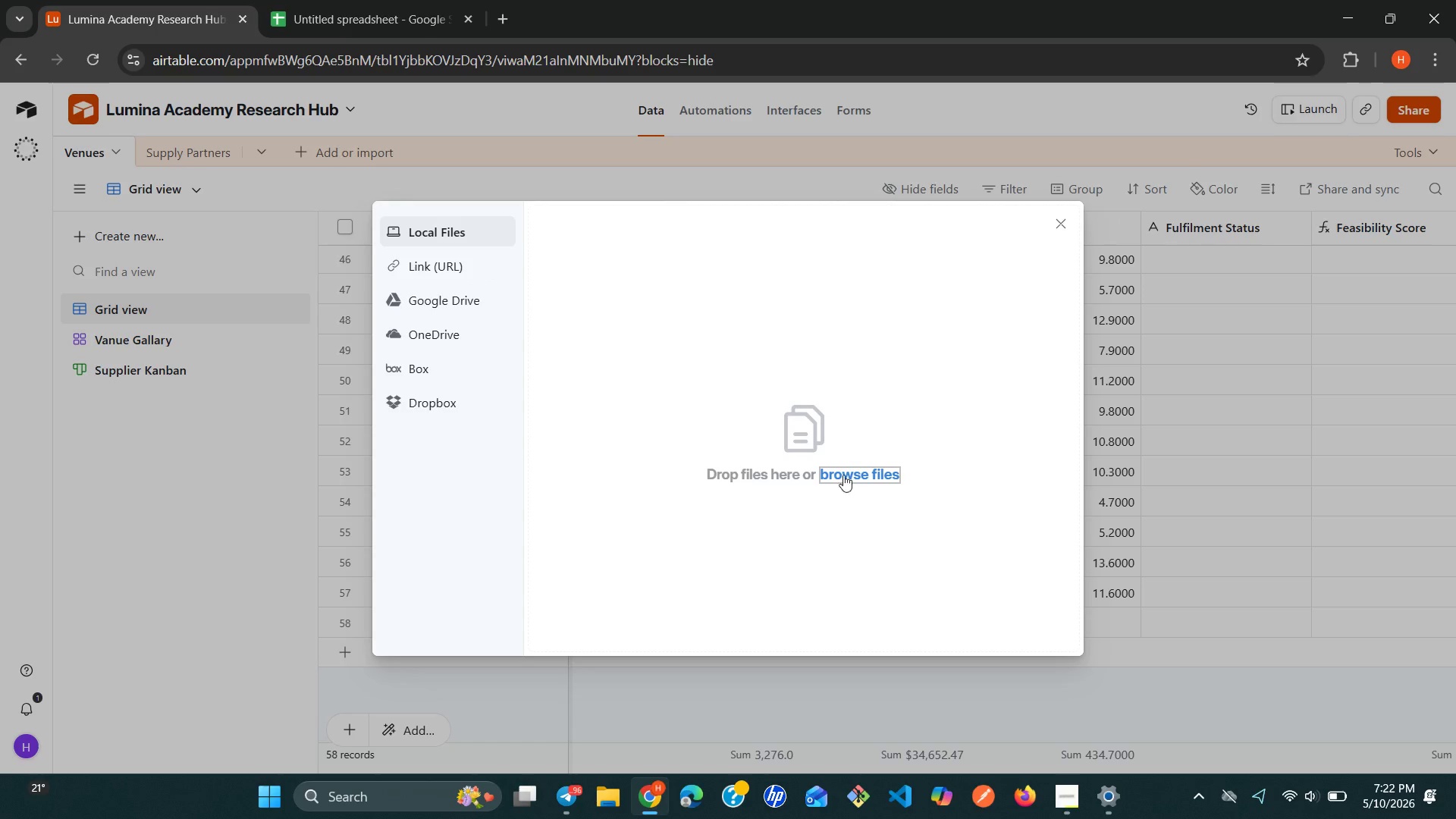 
left_click([868, 472])
 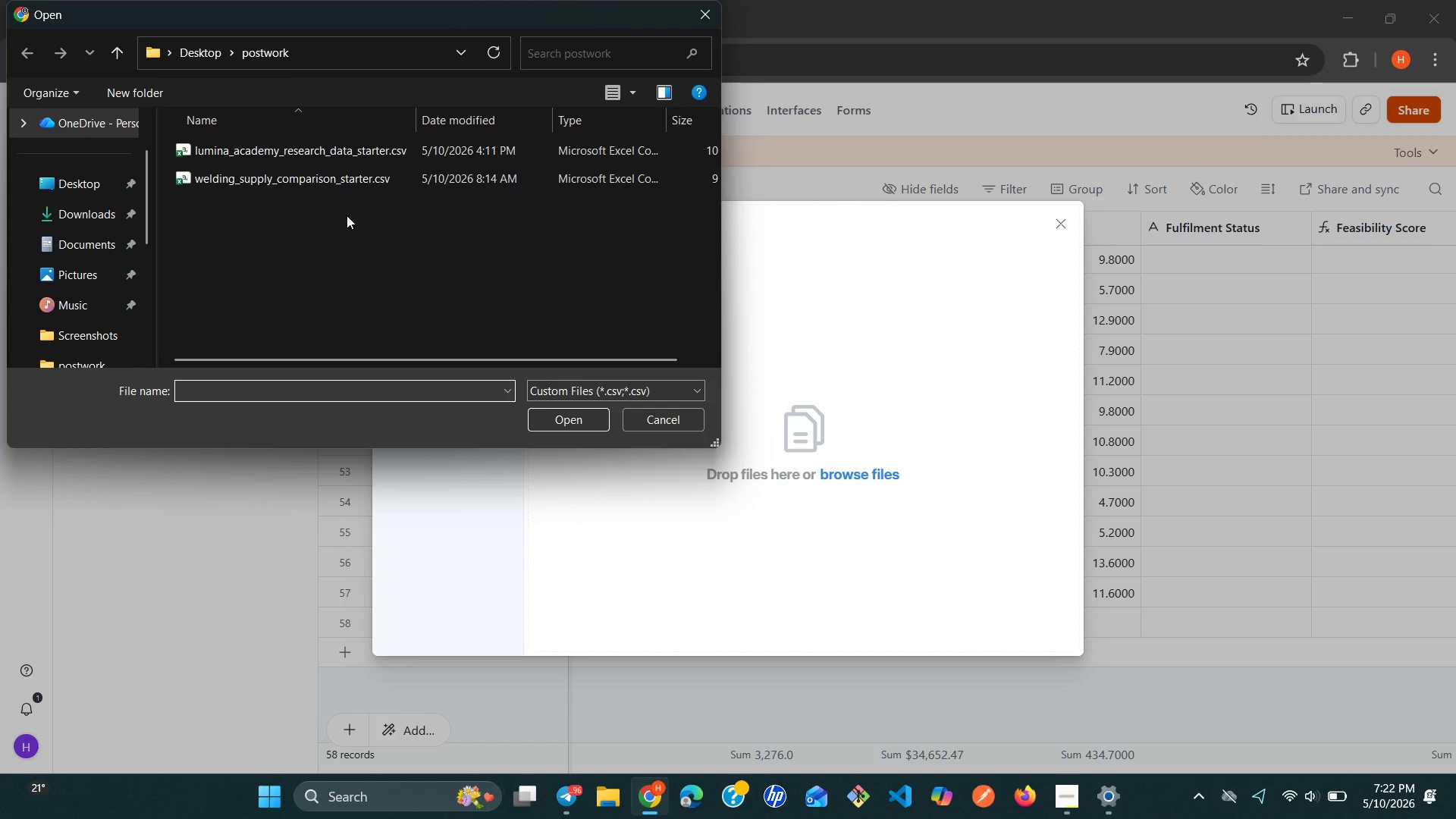 
left_click([291, 155])
 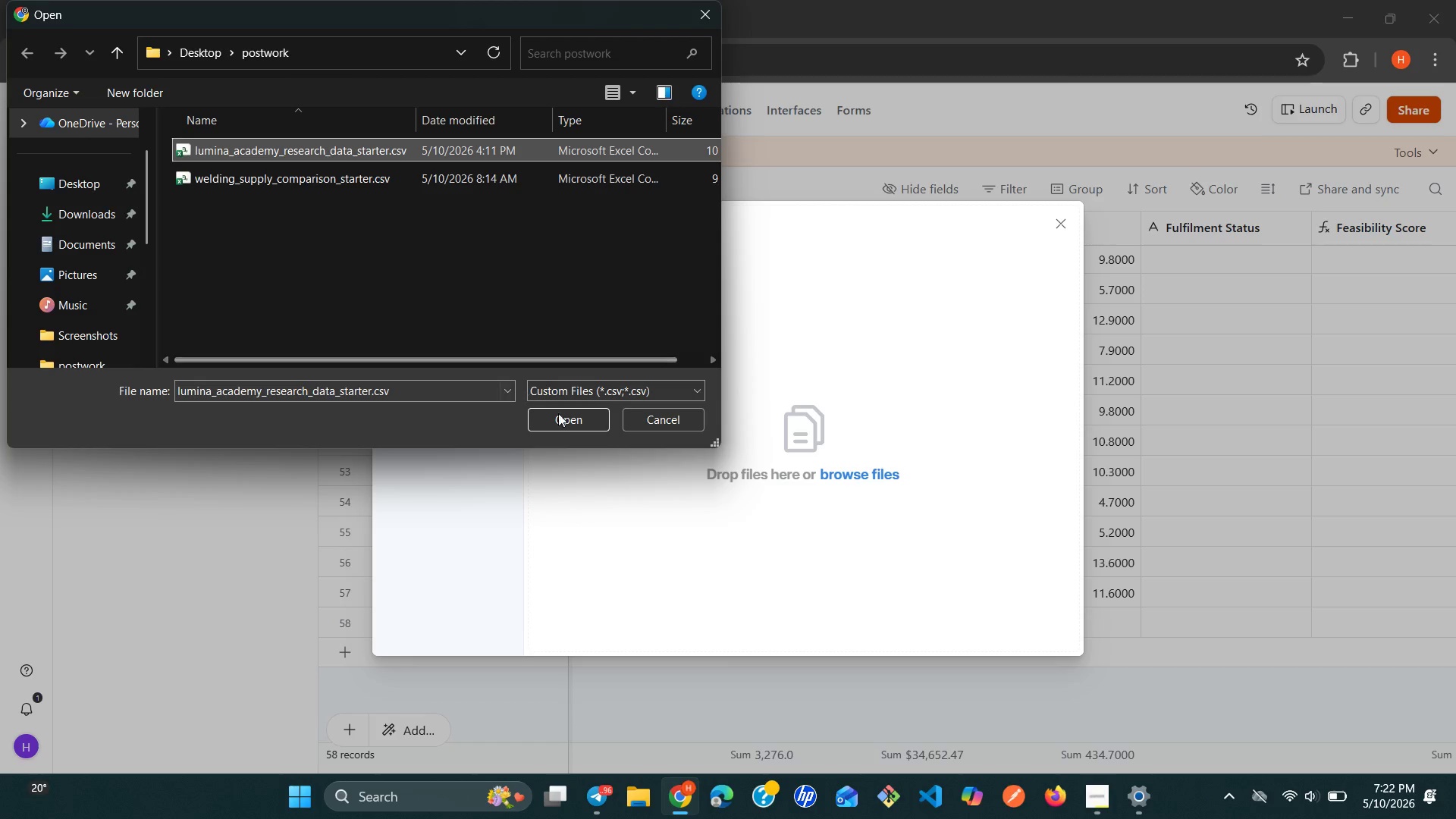 
left_click([582, 424])
 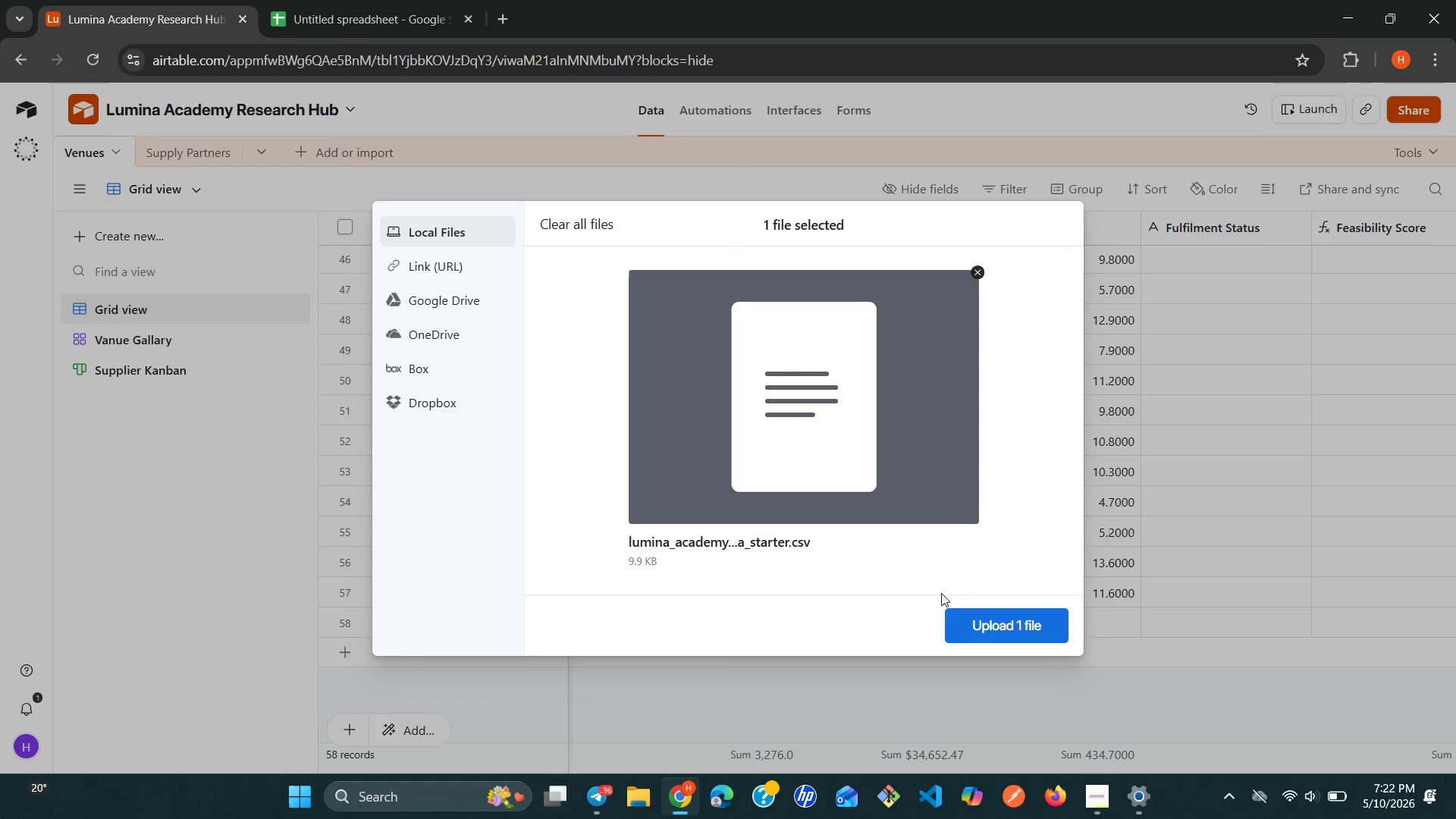 
left_click([995, 621])
 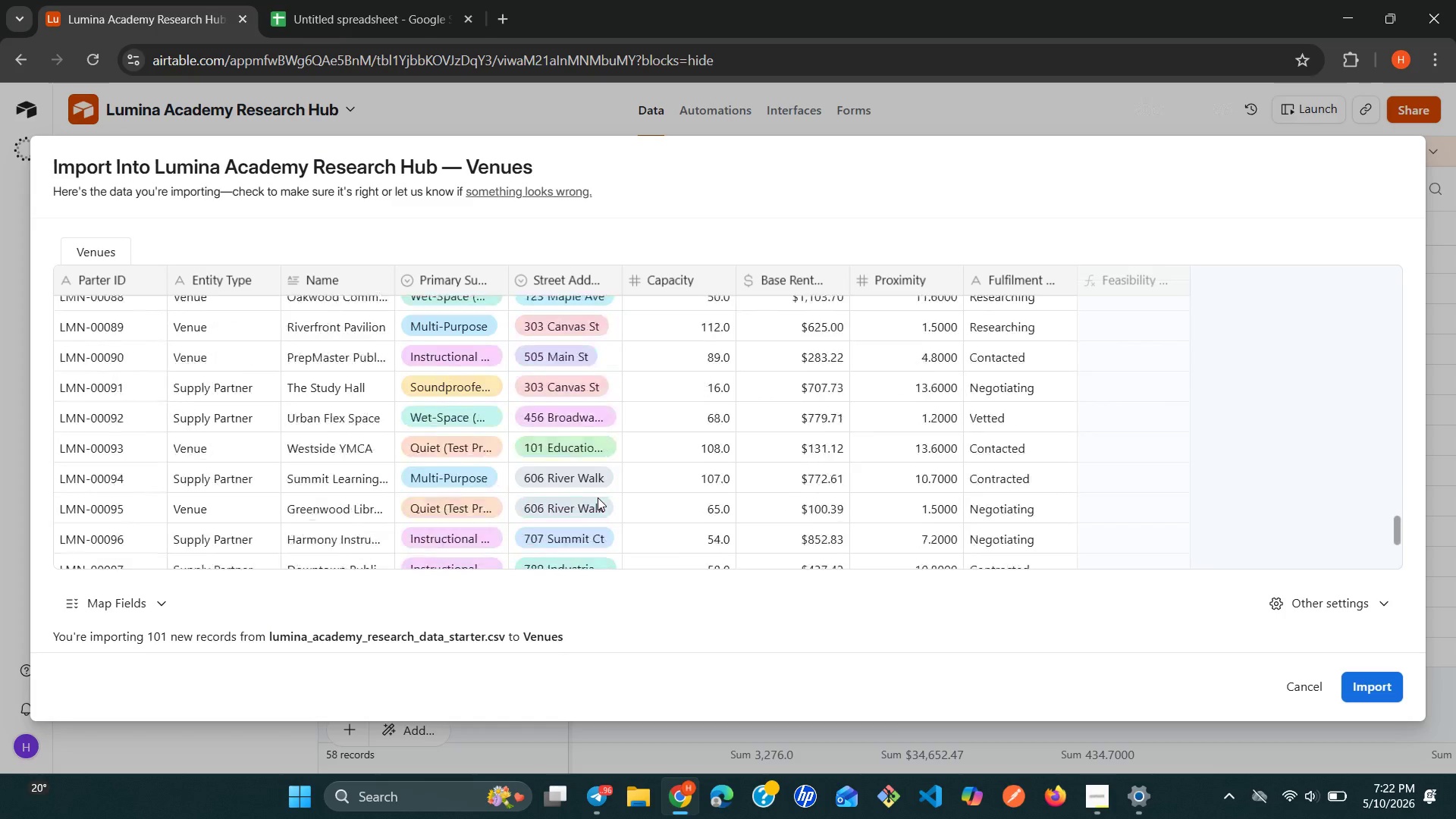 
wait(32.7)
 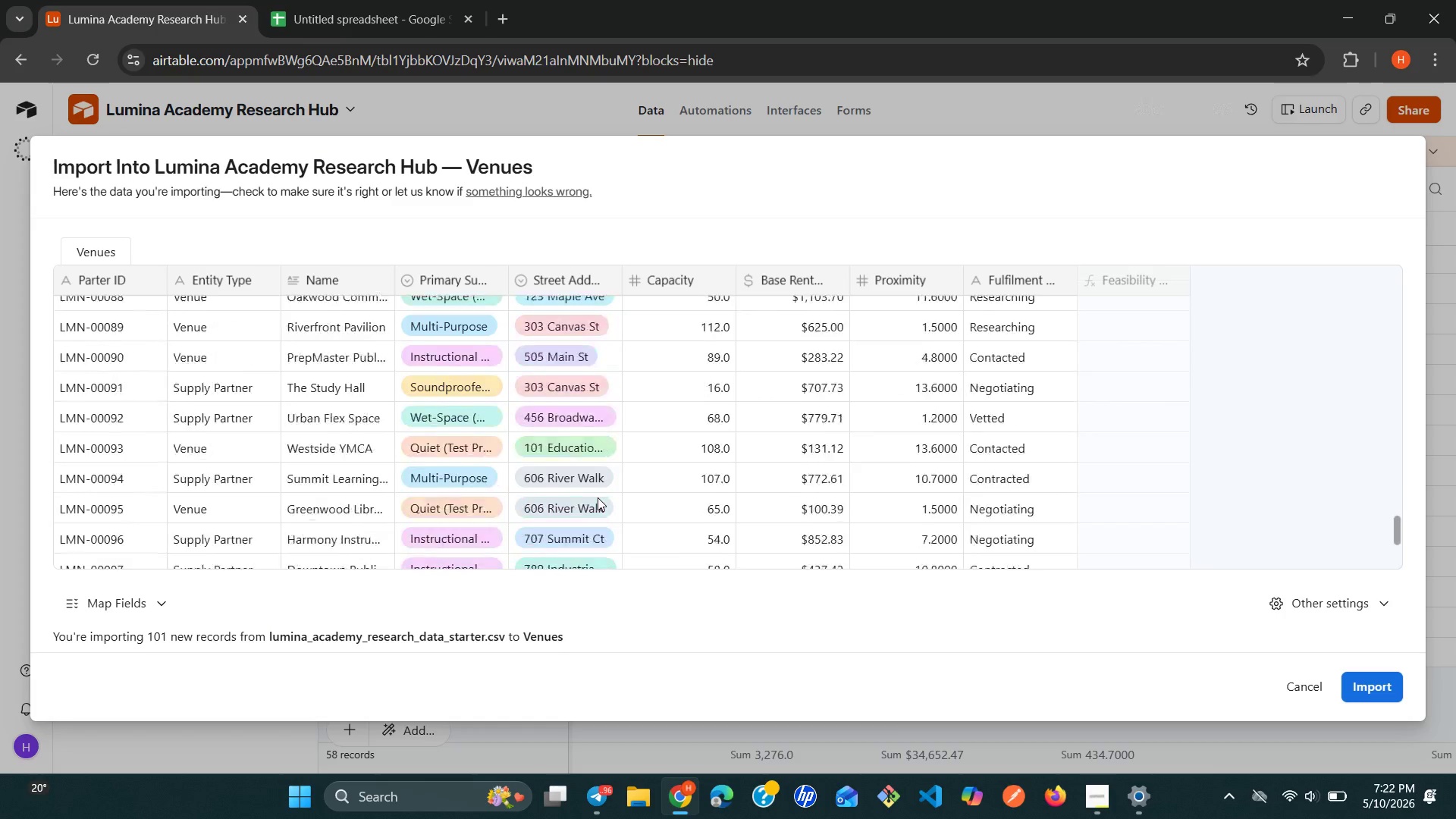 
left_click([1358, 692])
 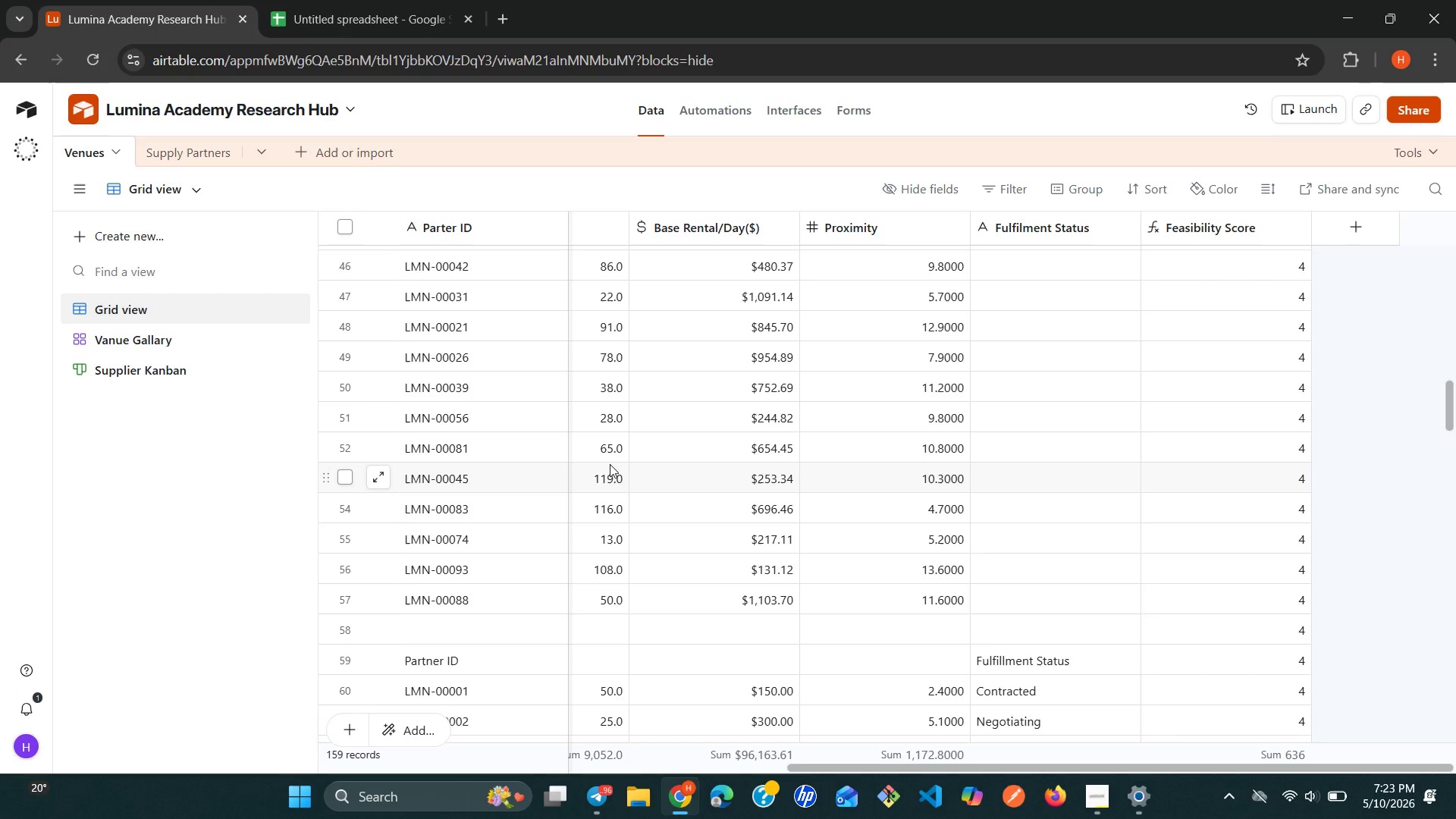 
wait(34.12)
 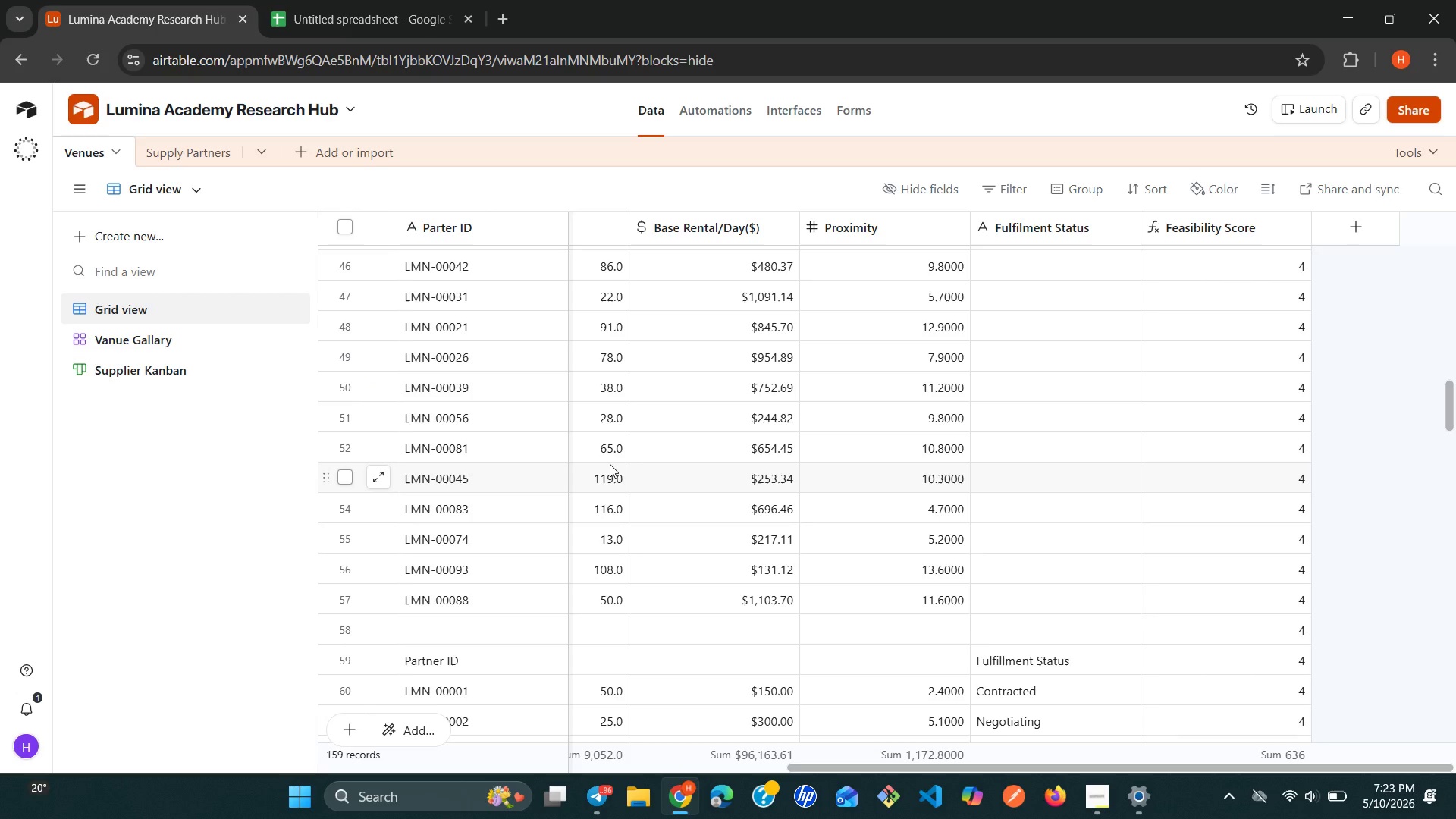 
left_click([340, 232])
 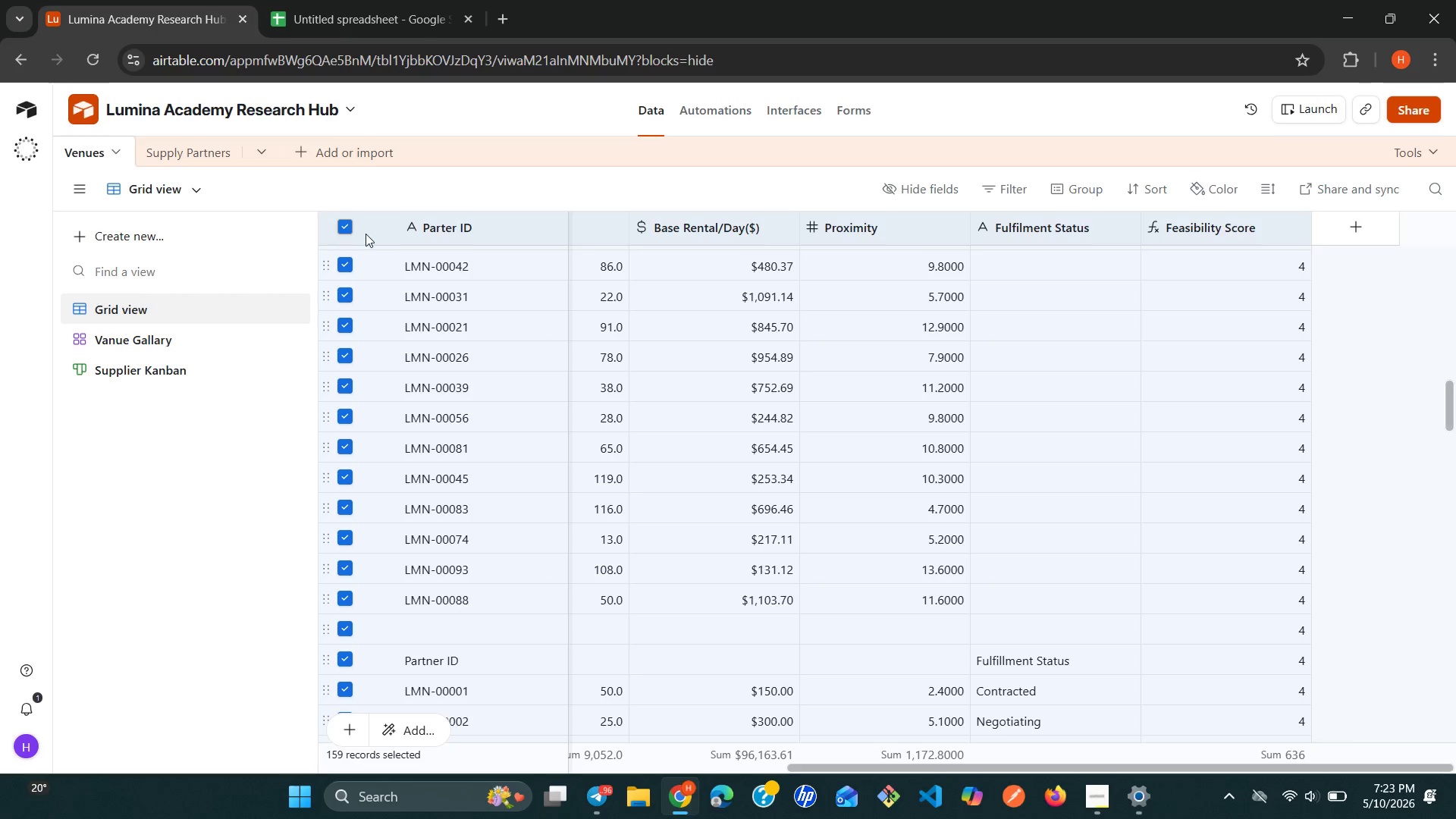 
right_click([333, 226])
 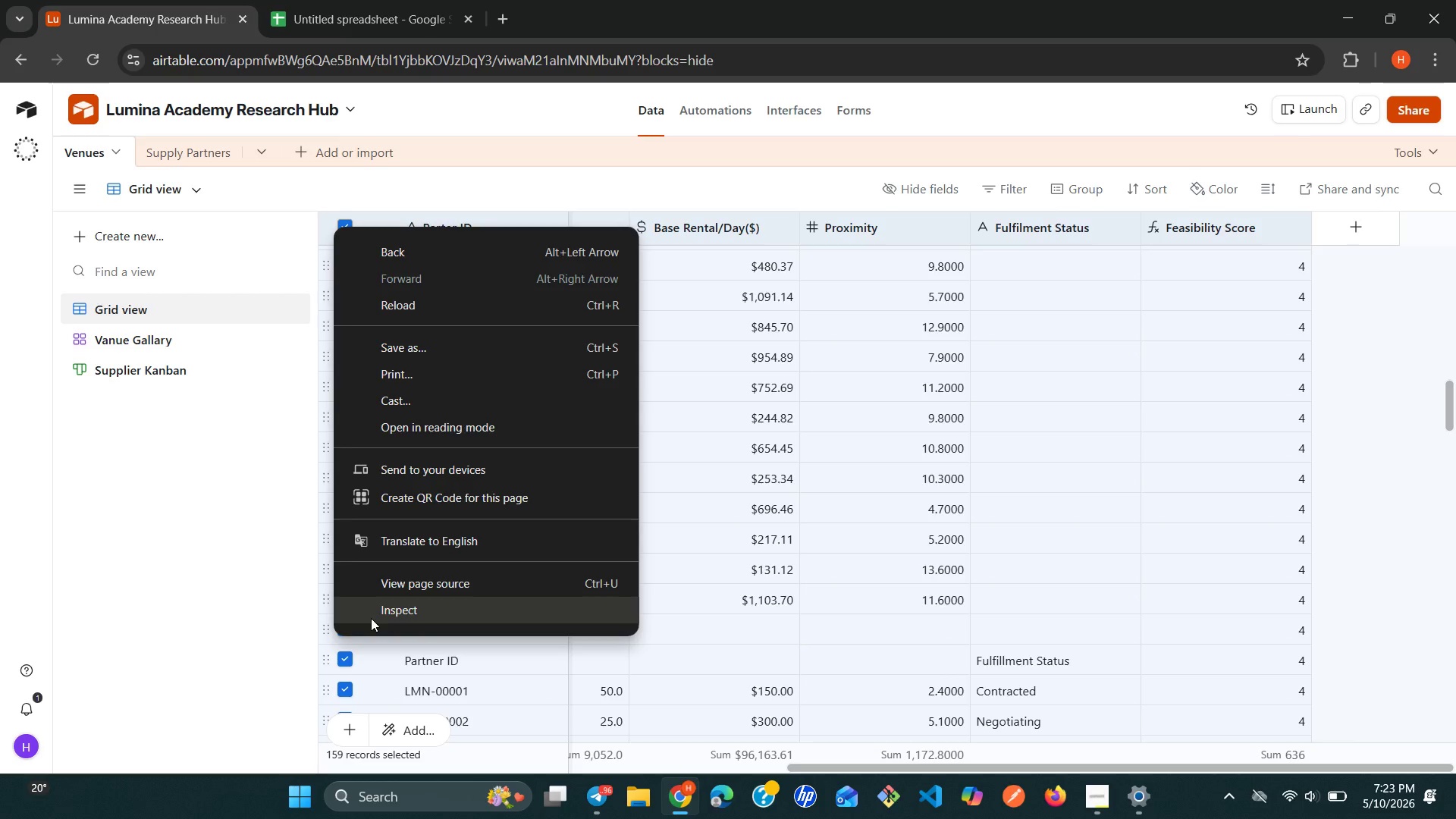 
left_click([350, 664])
 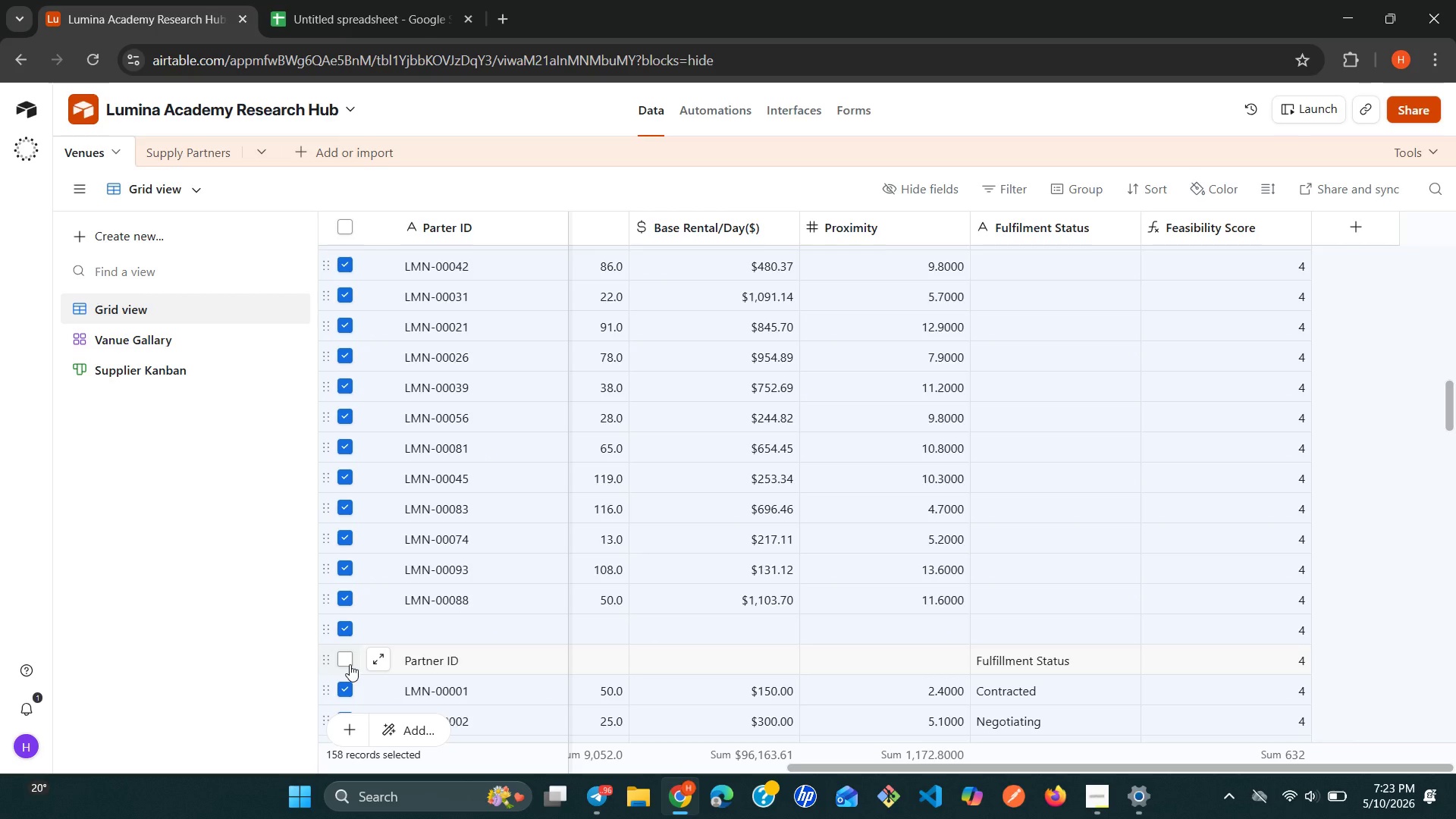 
left_click([350, 664])
 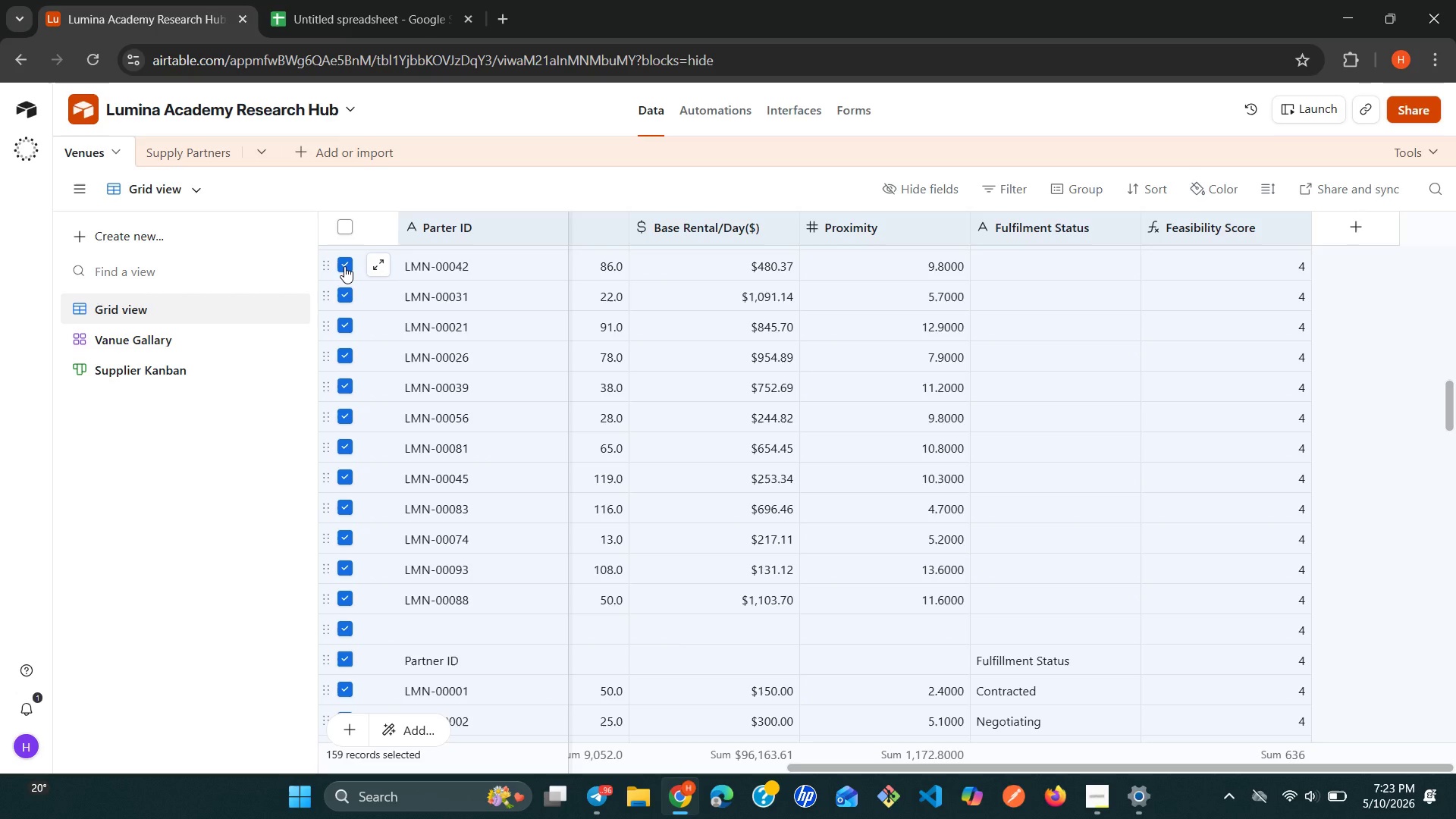 
right_click([344, 266])
 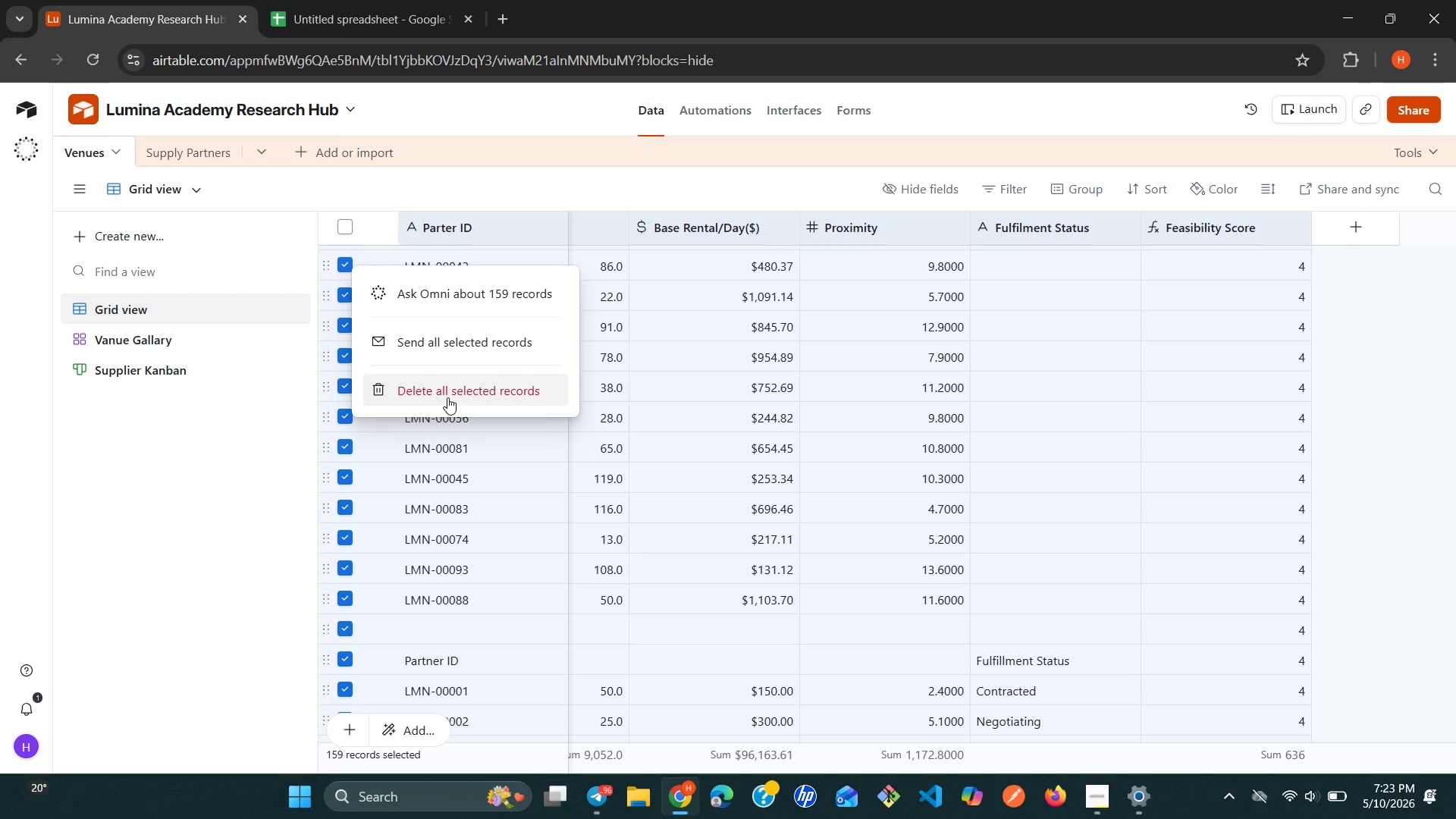 
left_click([447, 397])
 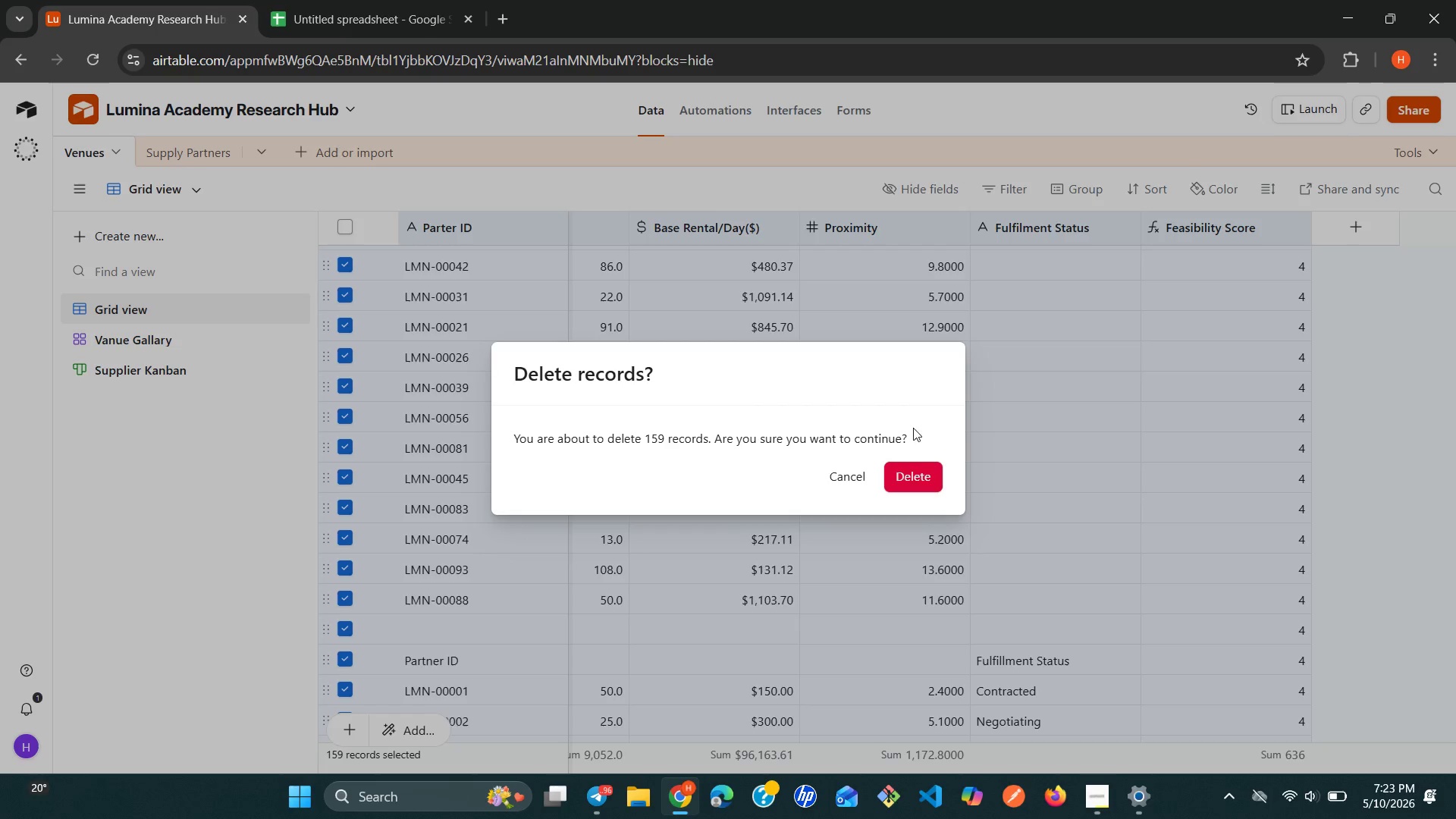 
left_click([916, 472])
 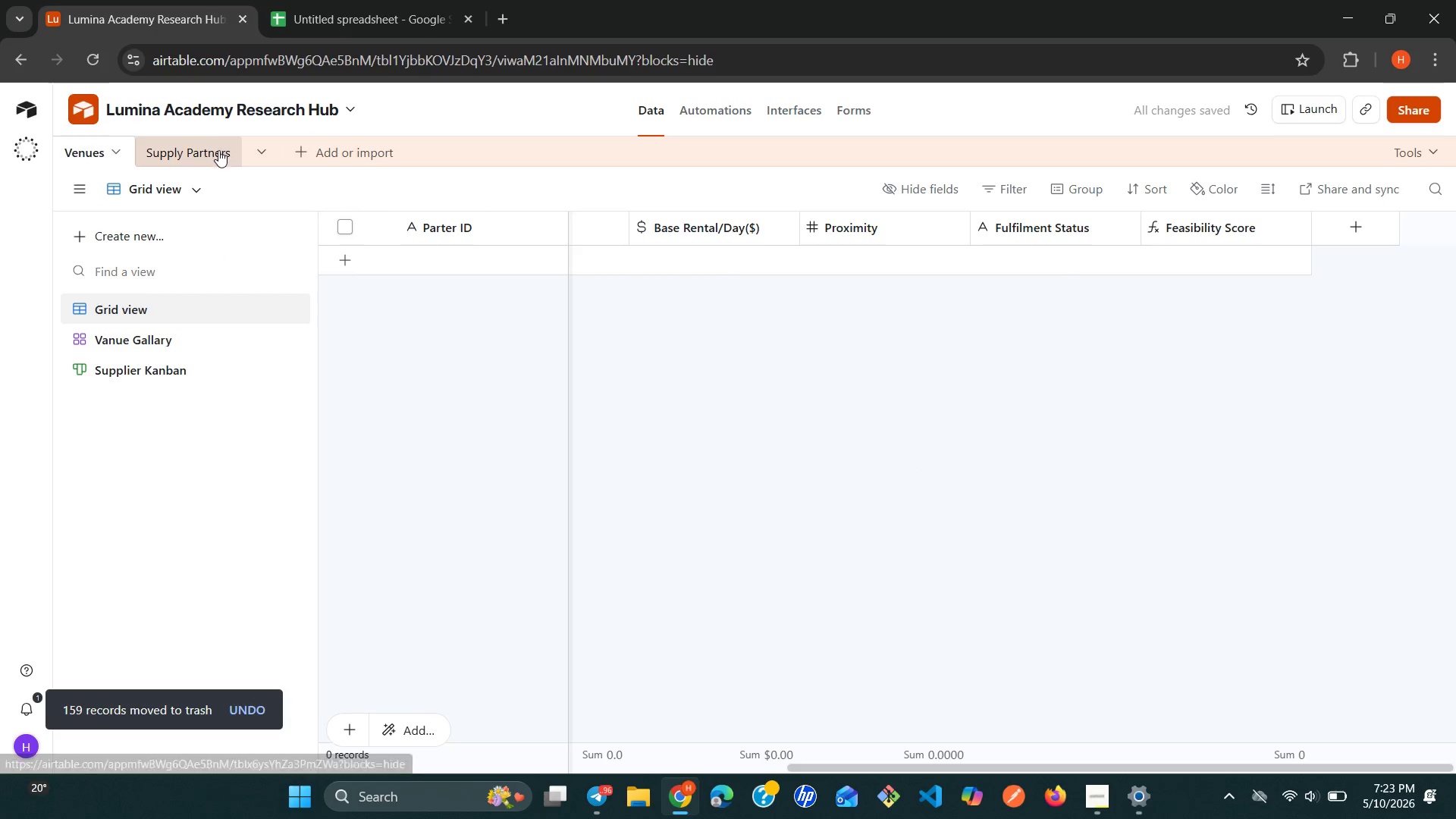 
left_click([205, 238])
 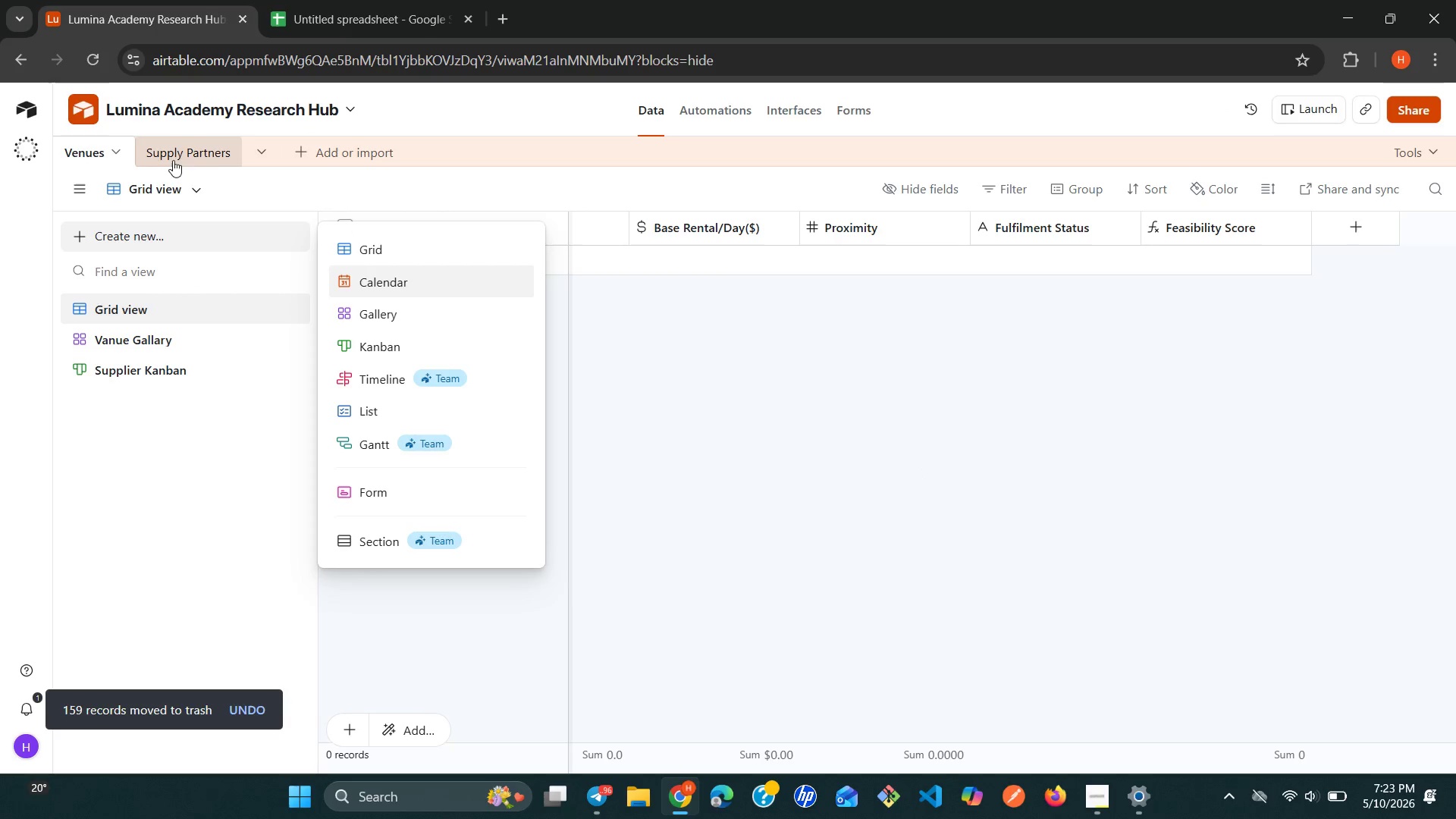 
left_click([108, 146])
 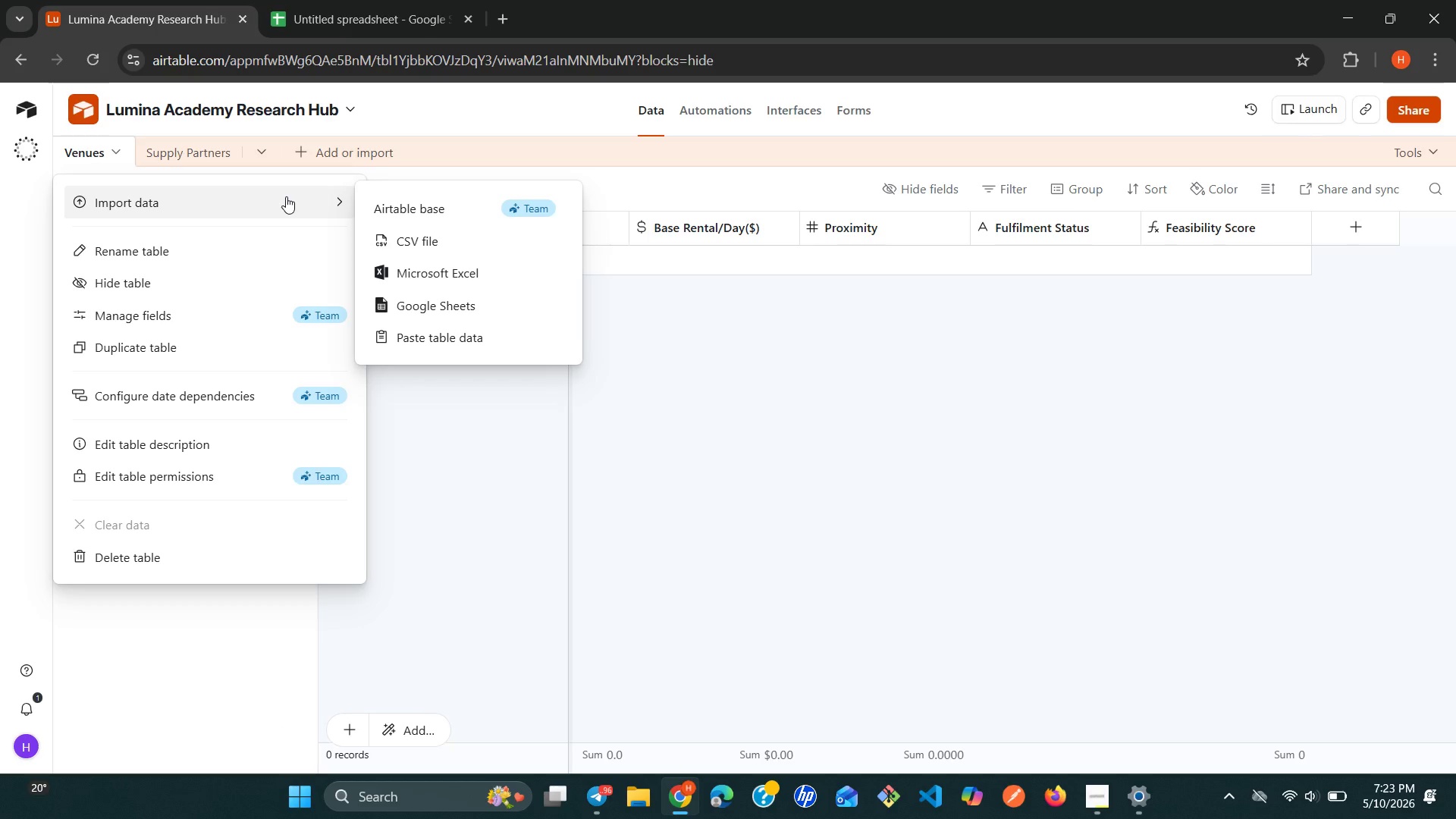 
left_click([441, 229])
 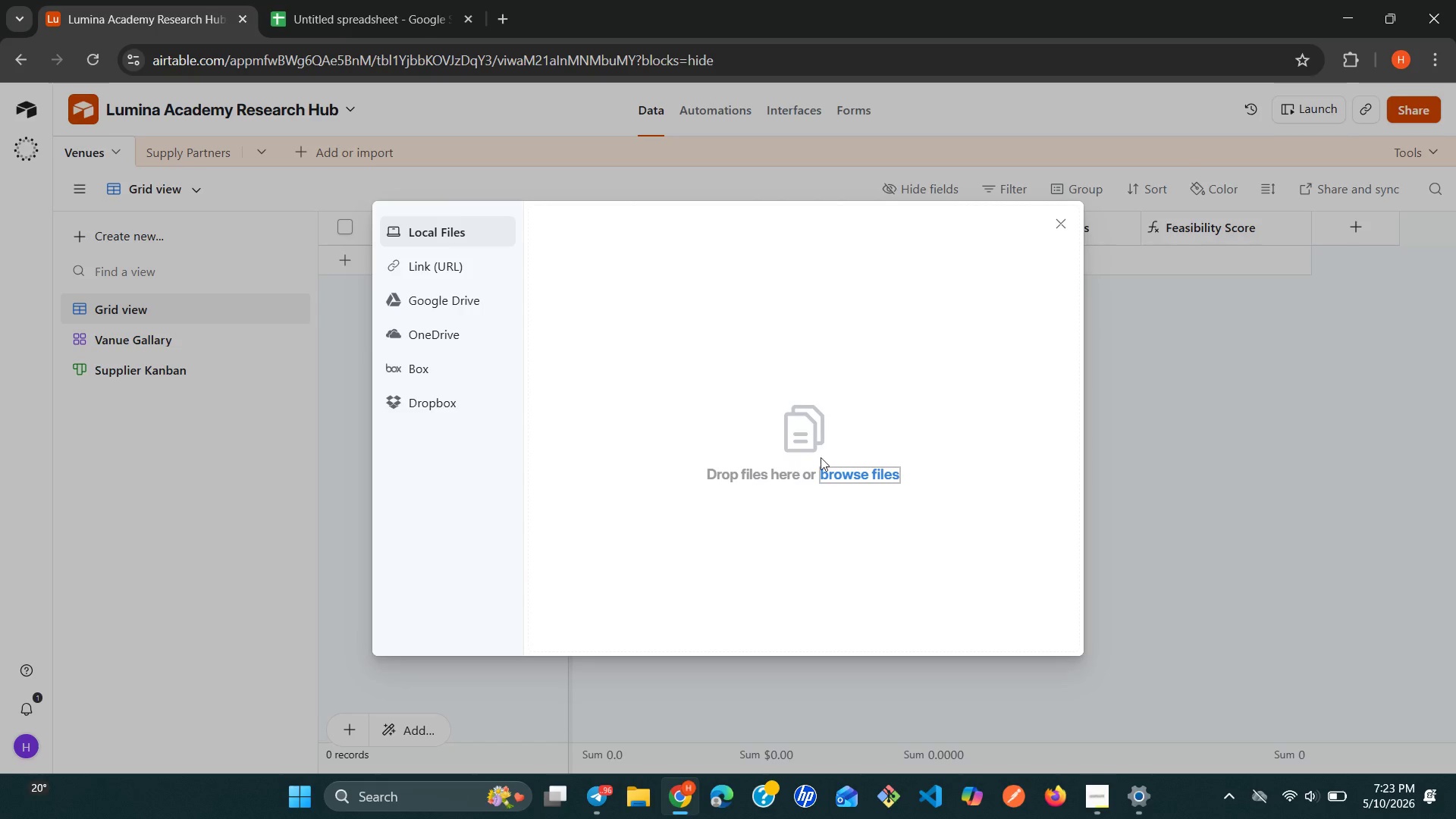 
left_click([848, 471])
 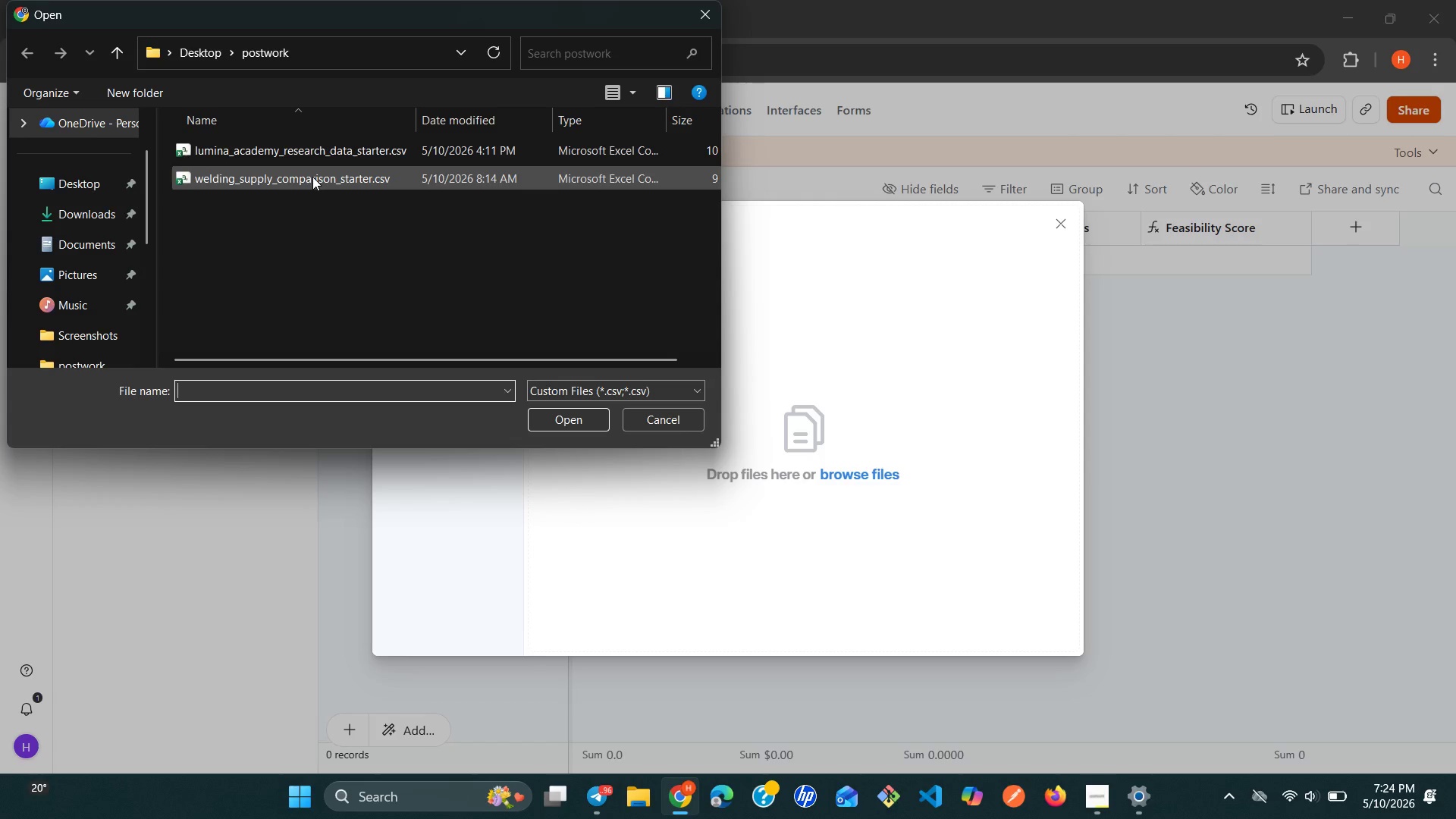 
left_click([312, 152])
 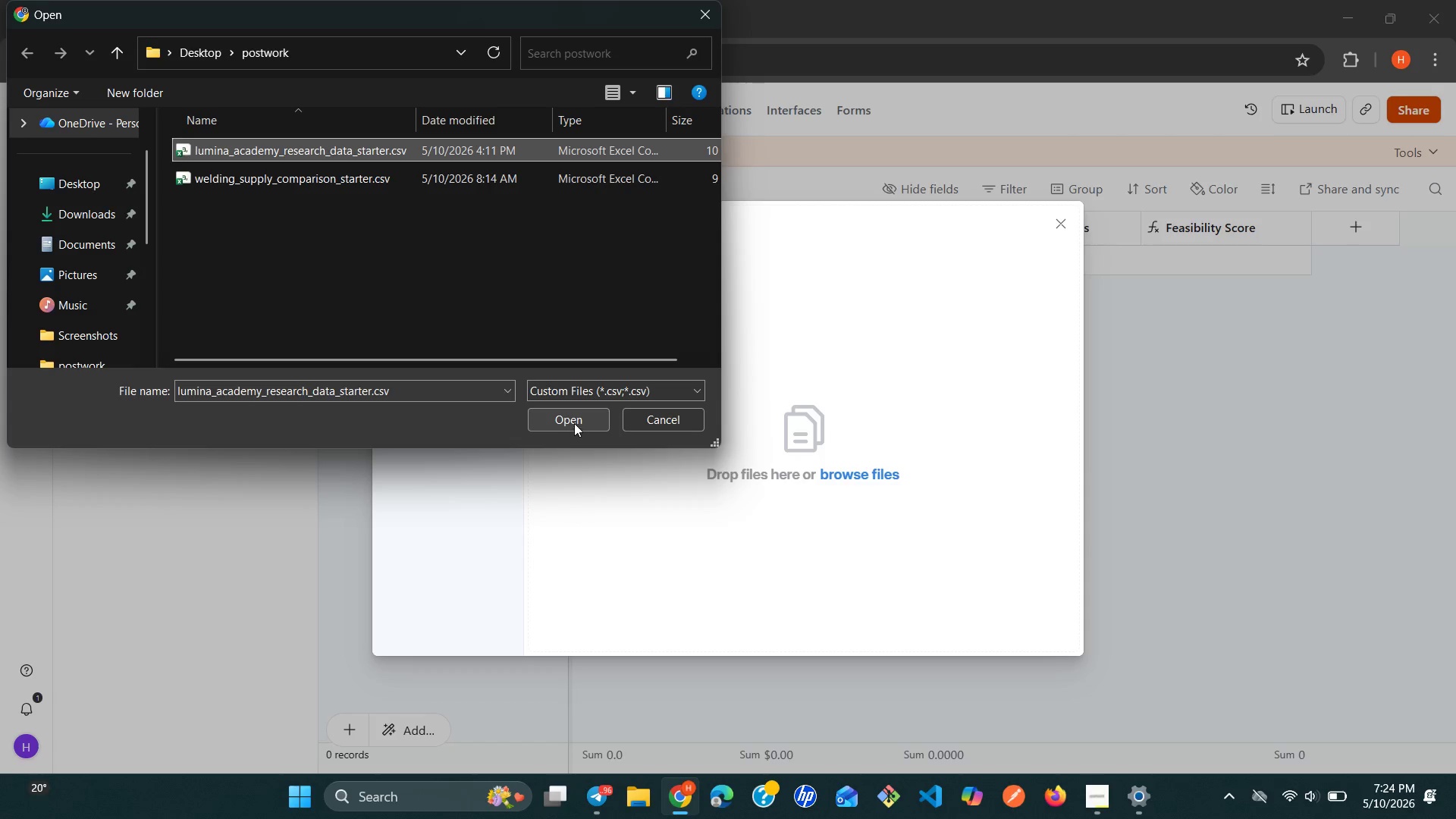 
left_click([574, 423])
 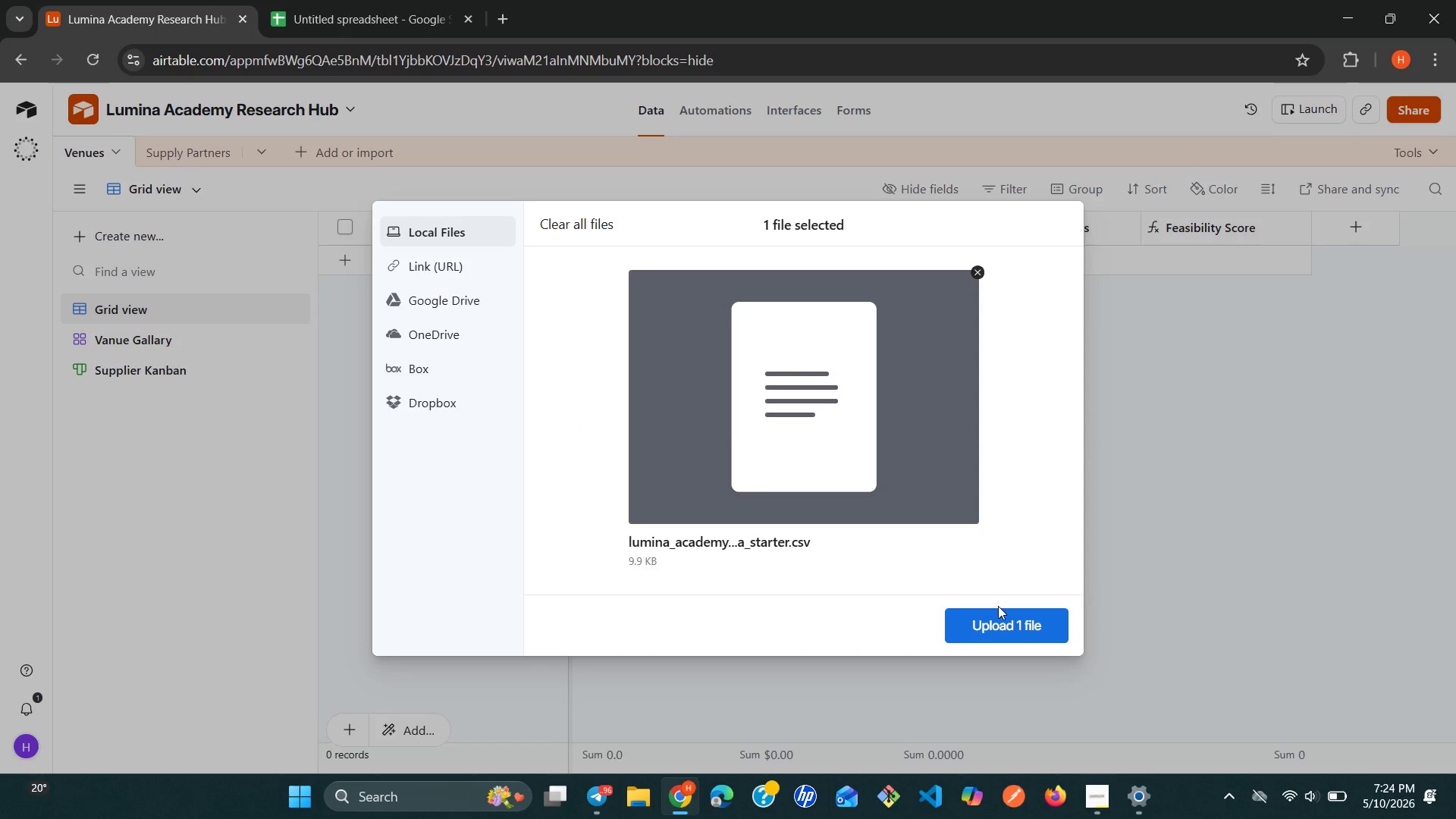 
left_click([993, 623])
 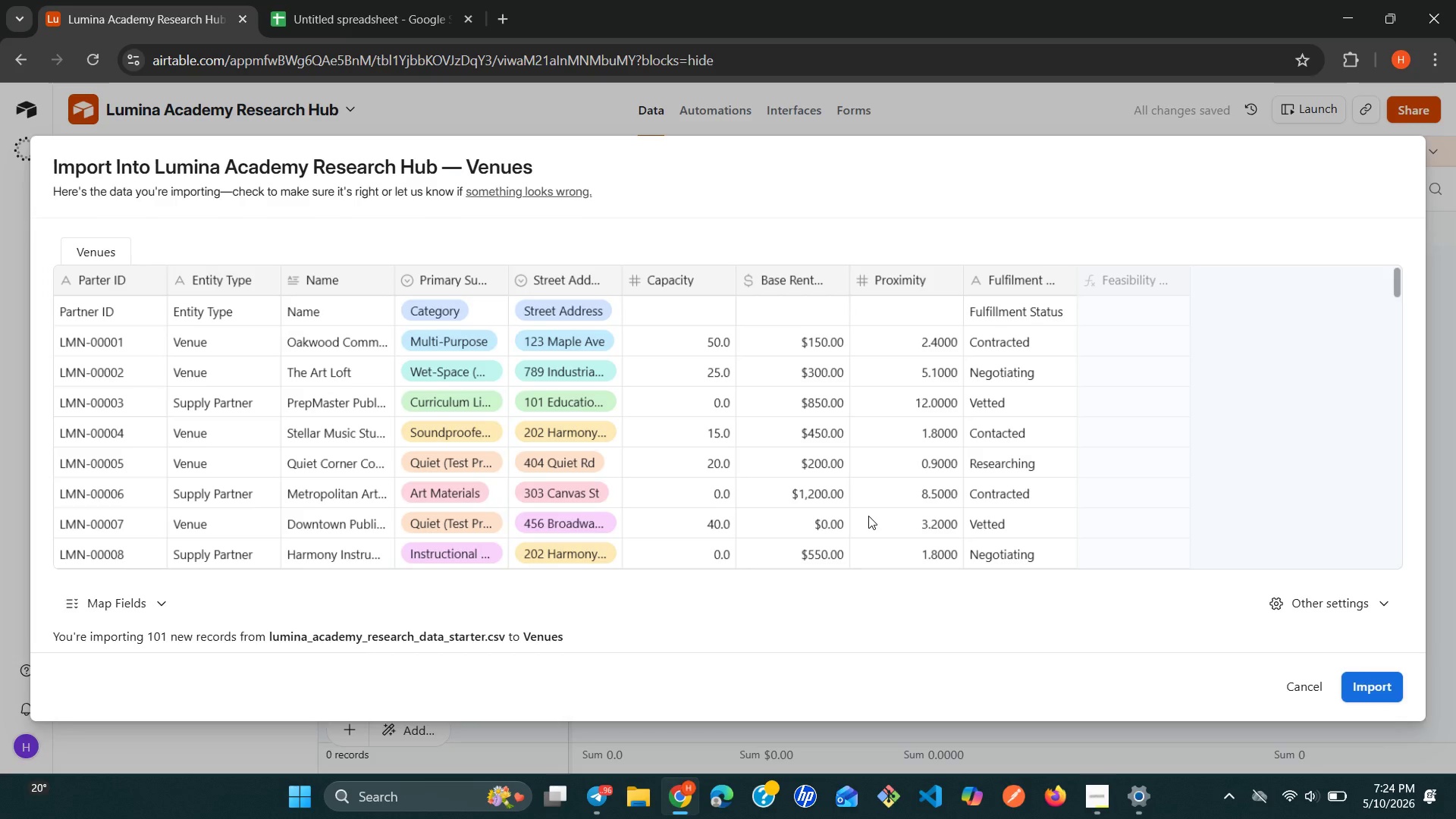 
wait(7.53)
 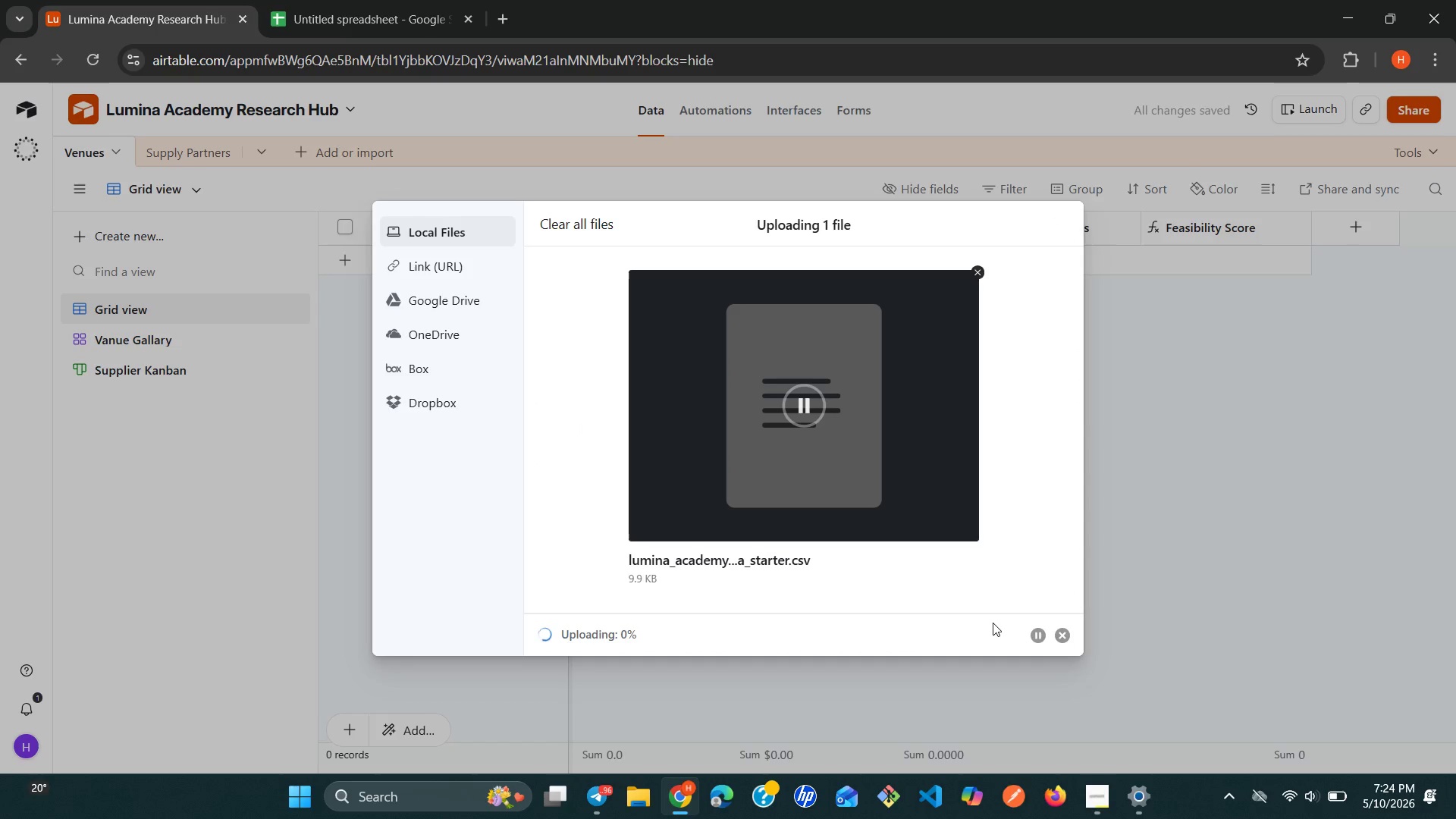 
left_click([1370, 679])
 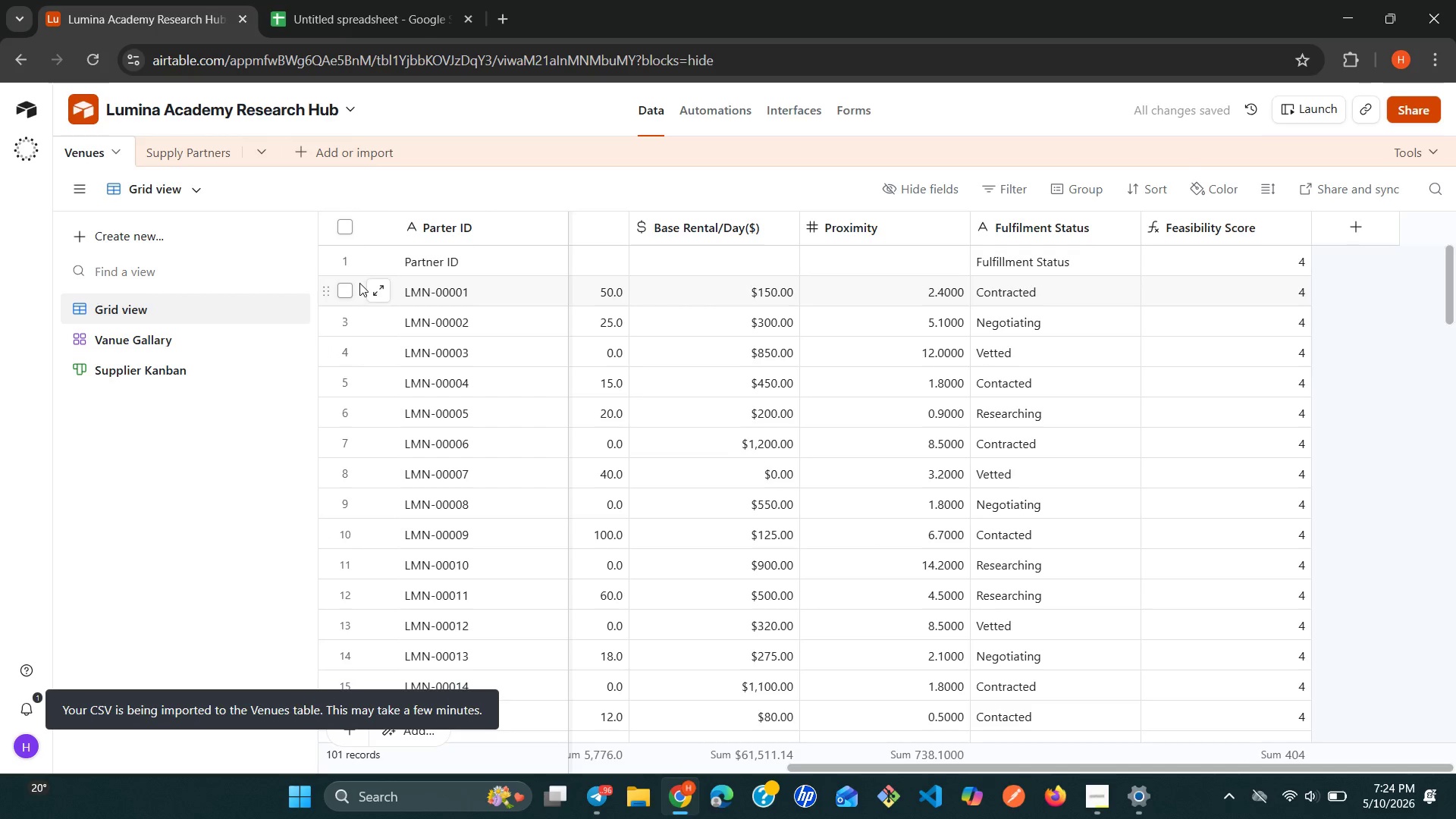 
left_click([344, 259])
 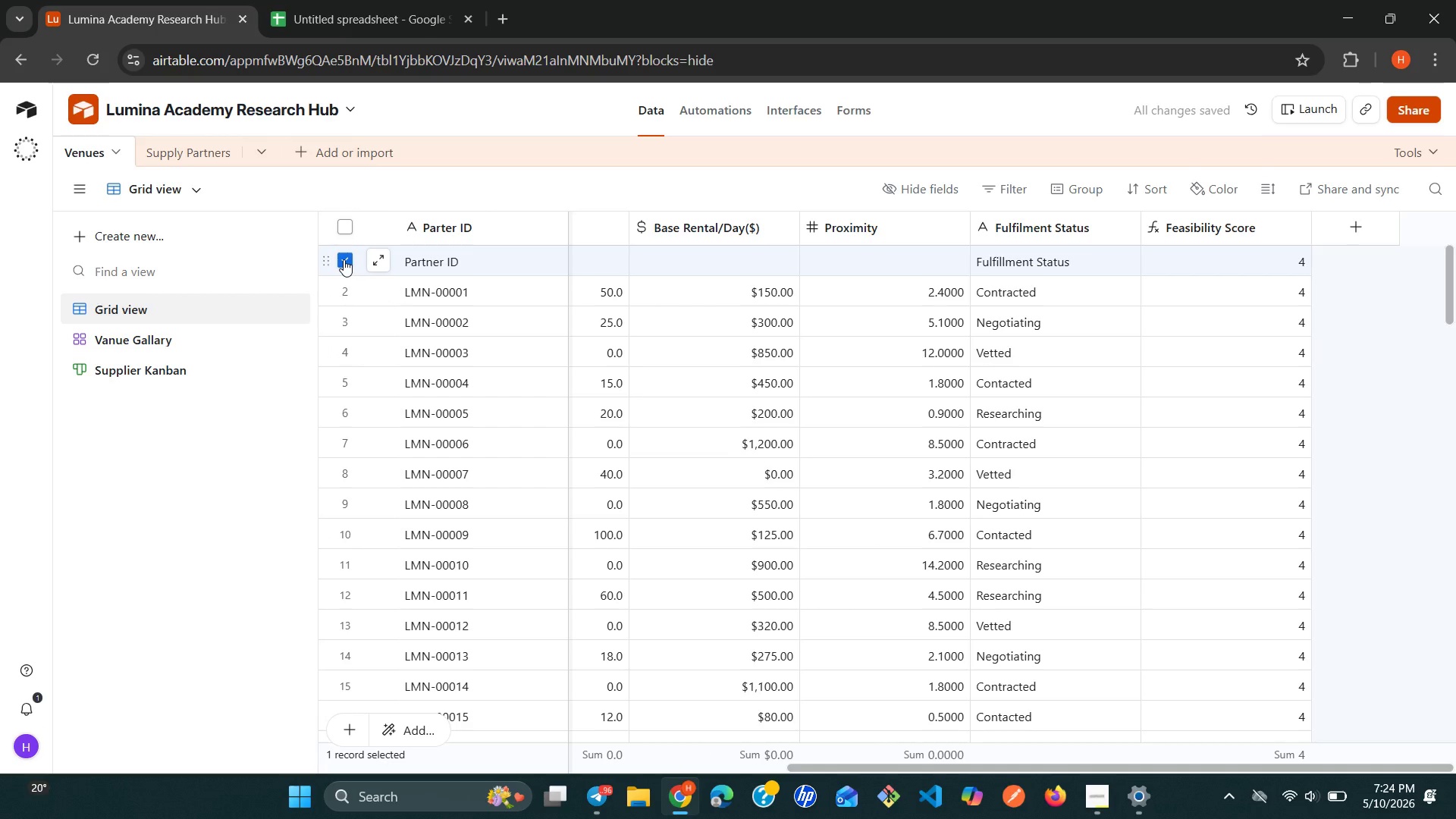 
right_click([344, 259])
 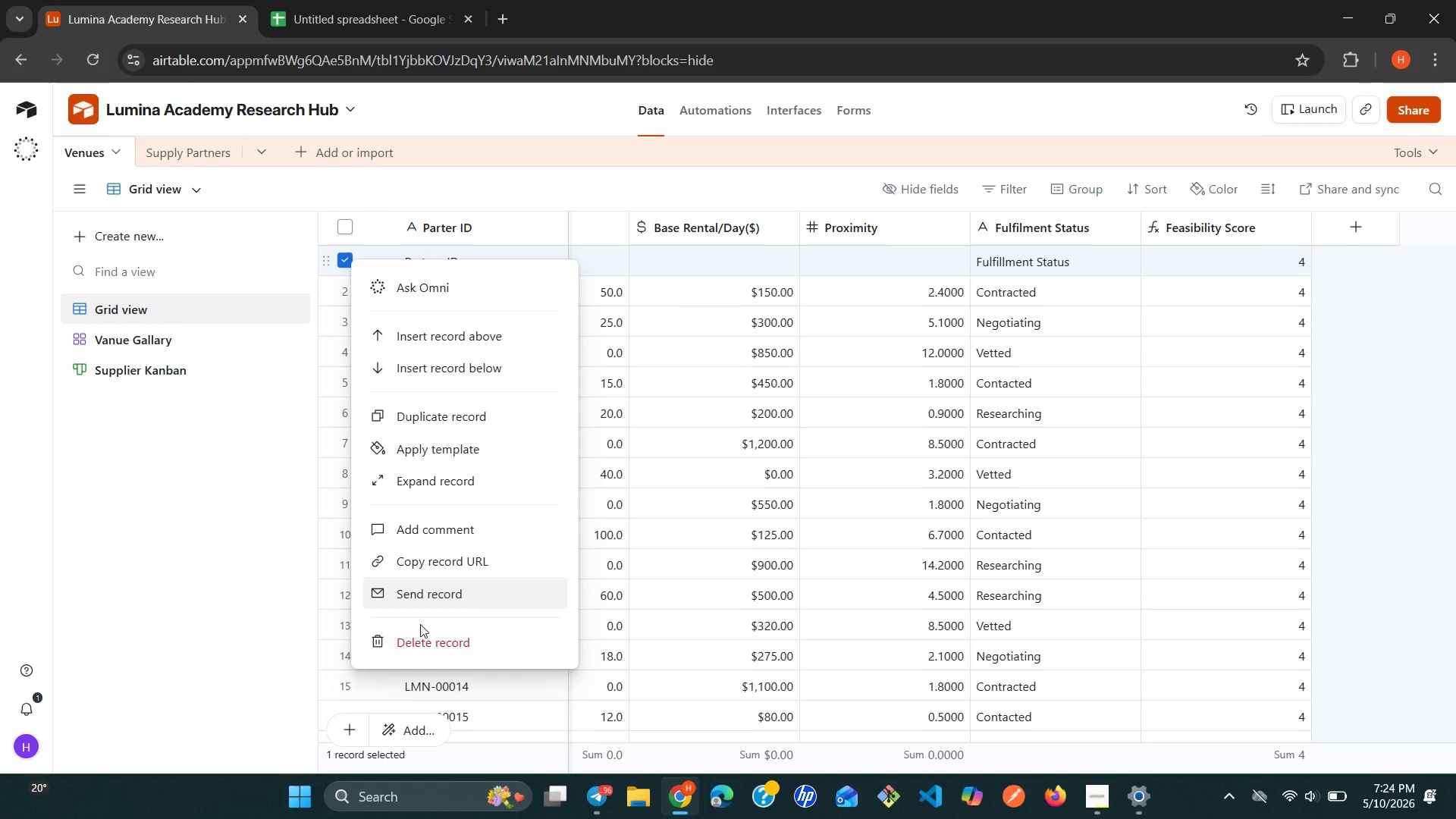 
left_click([420, 632])
 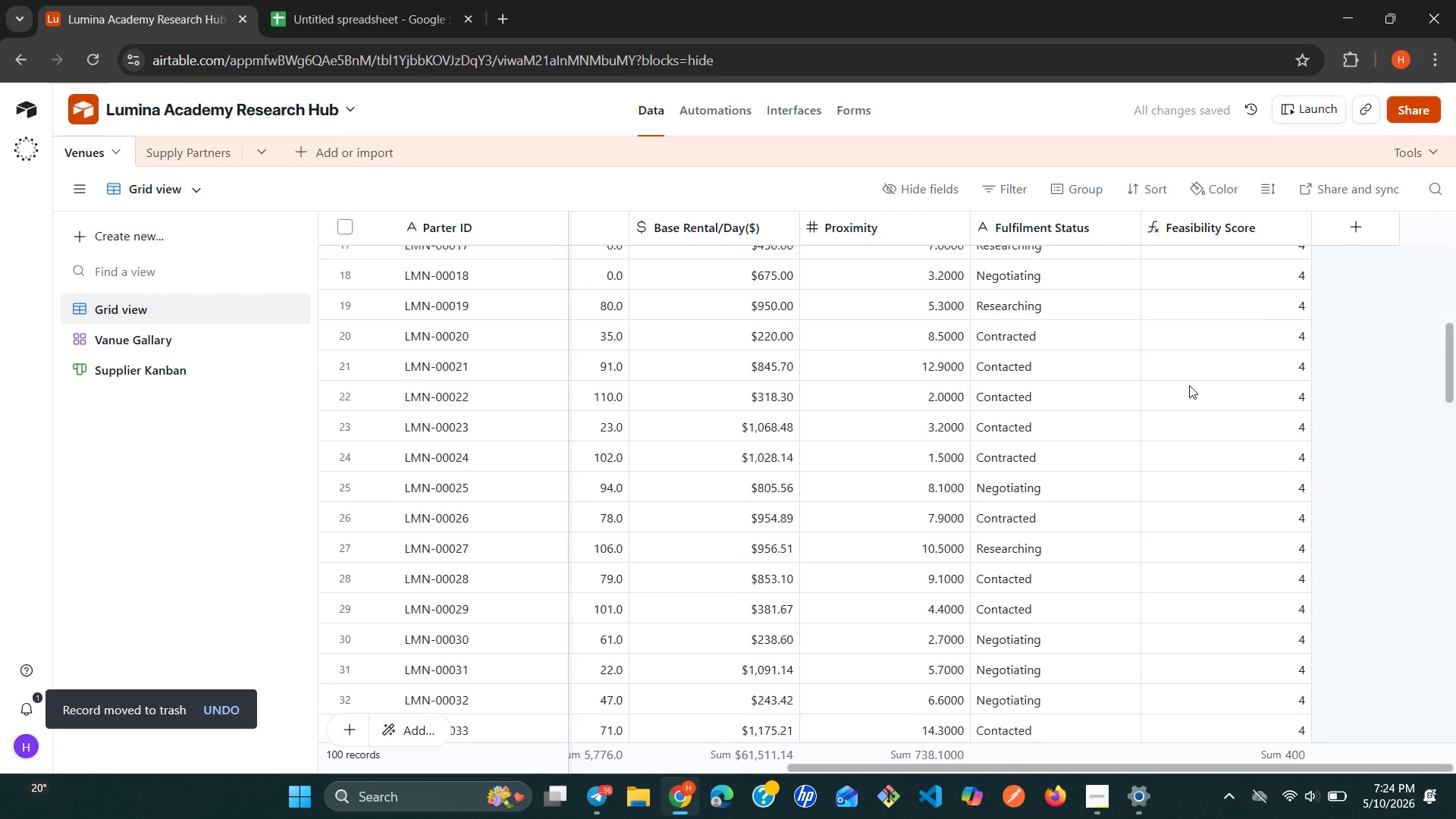 
wait(11.08)
 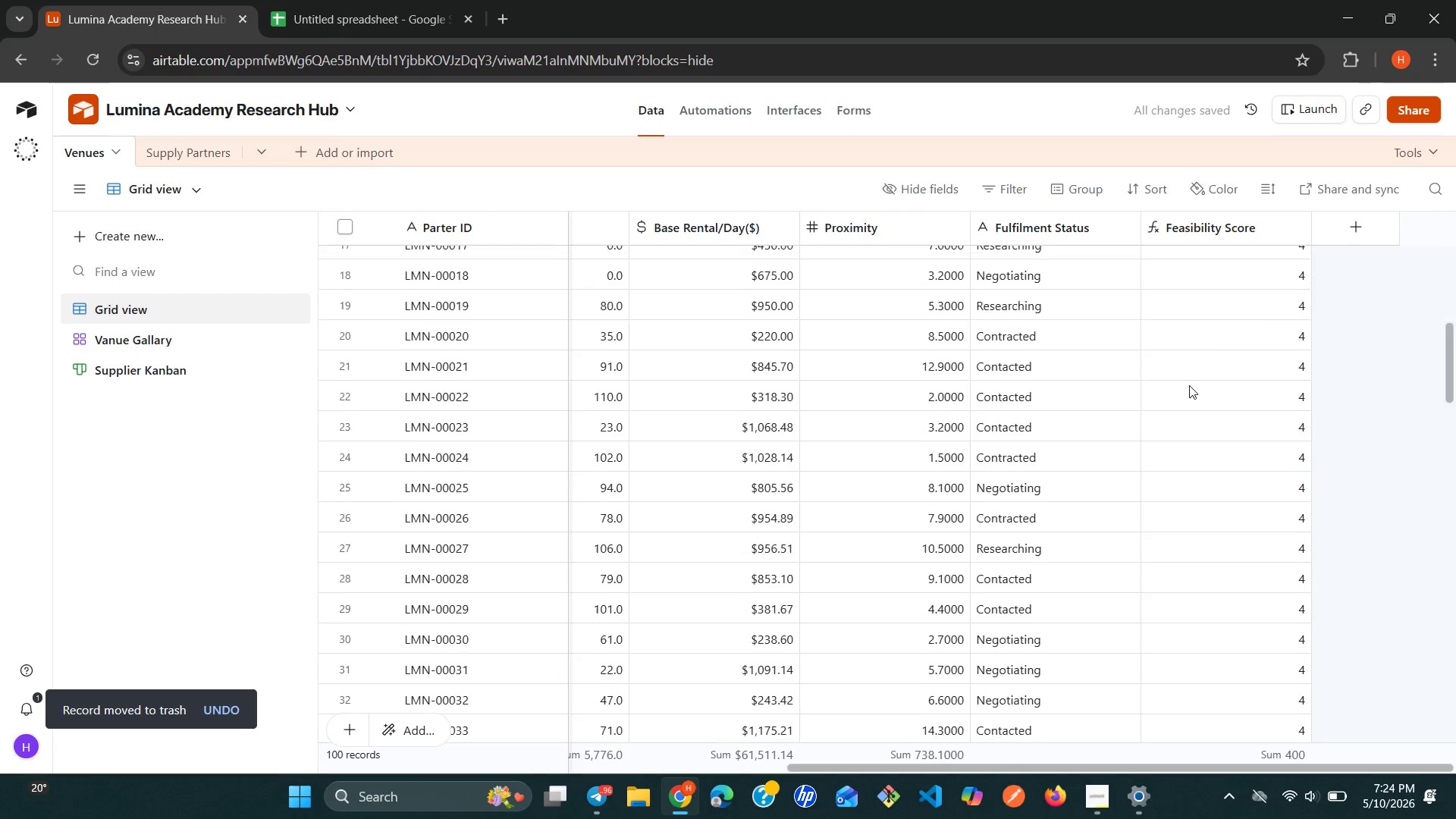 
left_click([1002, 180])
 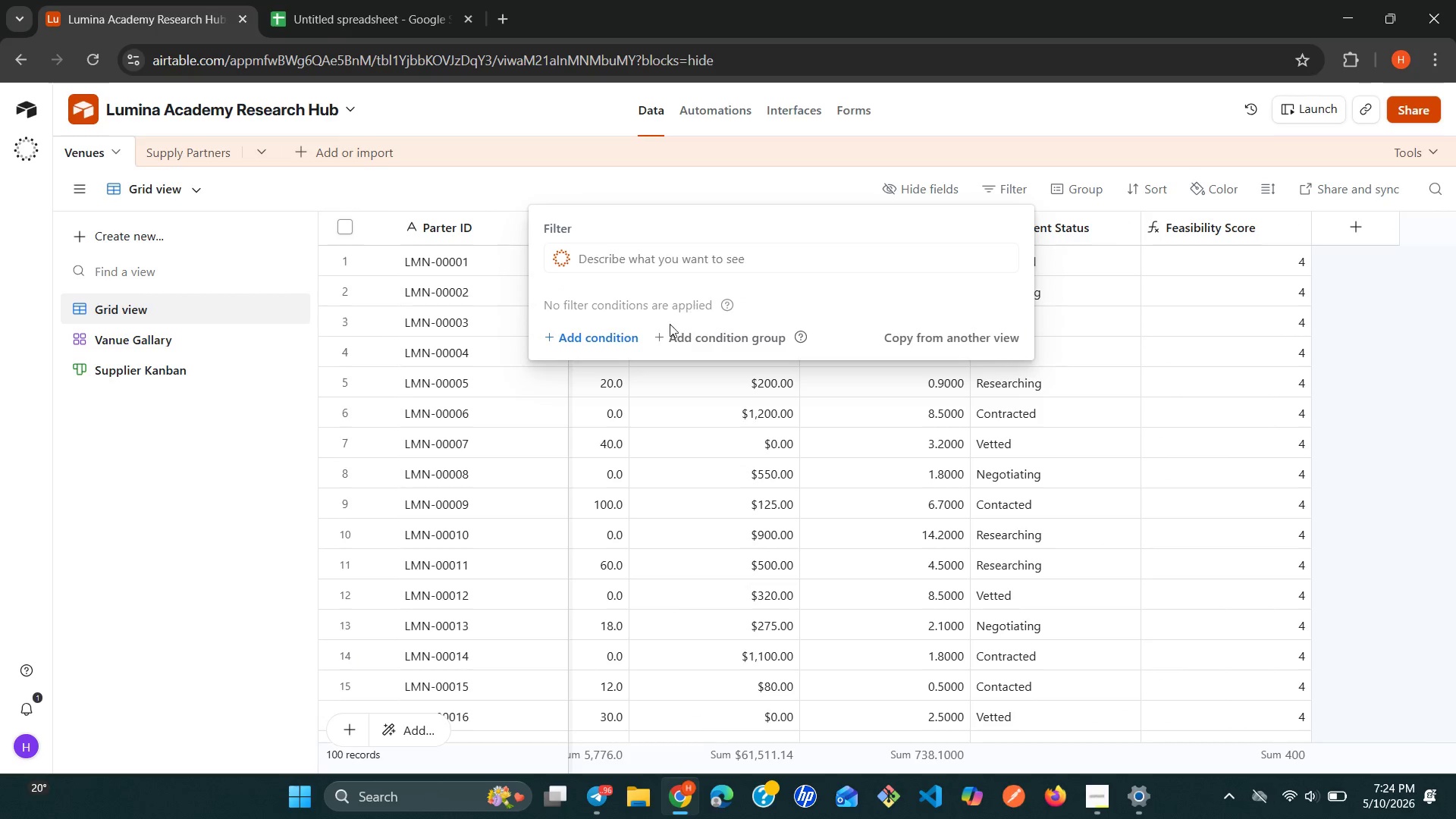 
left_click([624, 338])
 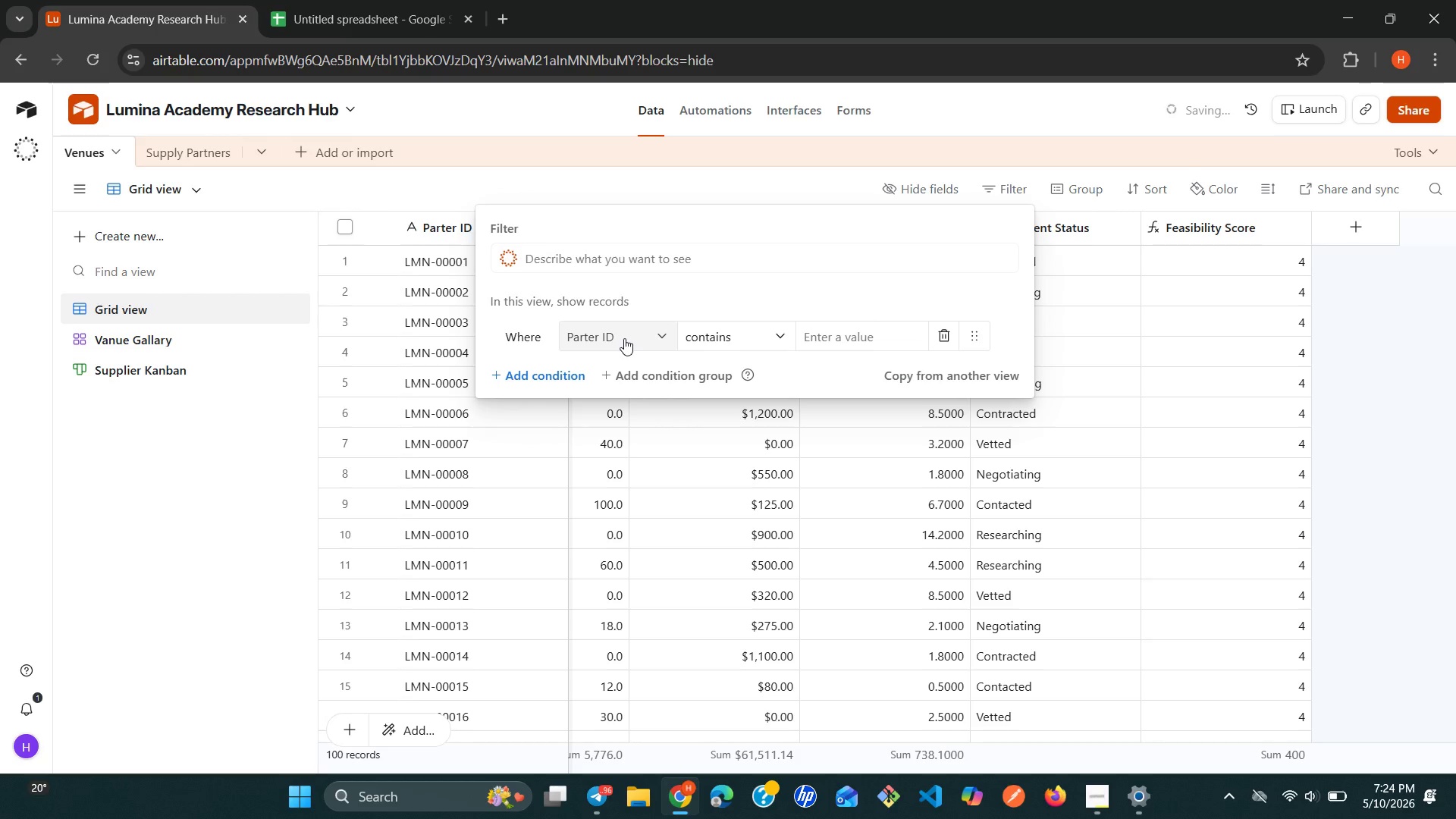 
left_click([624, 338])
 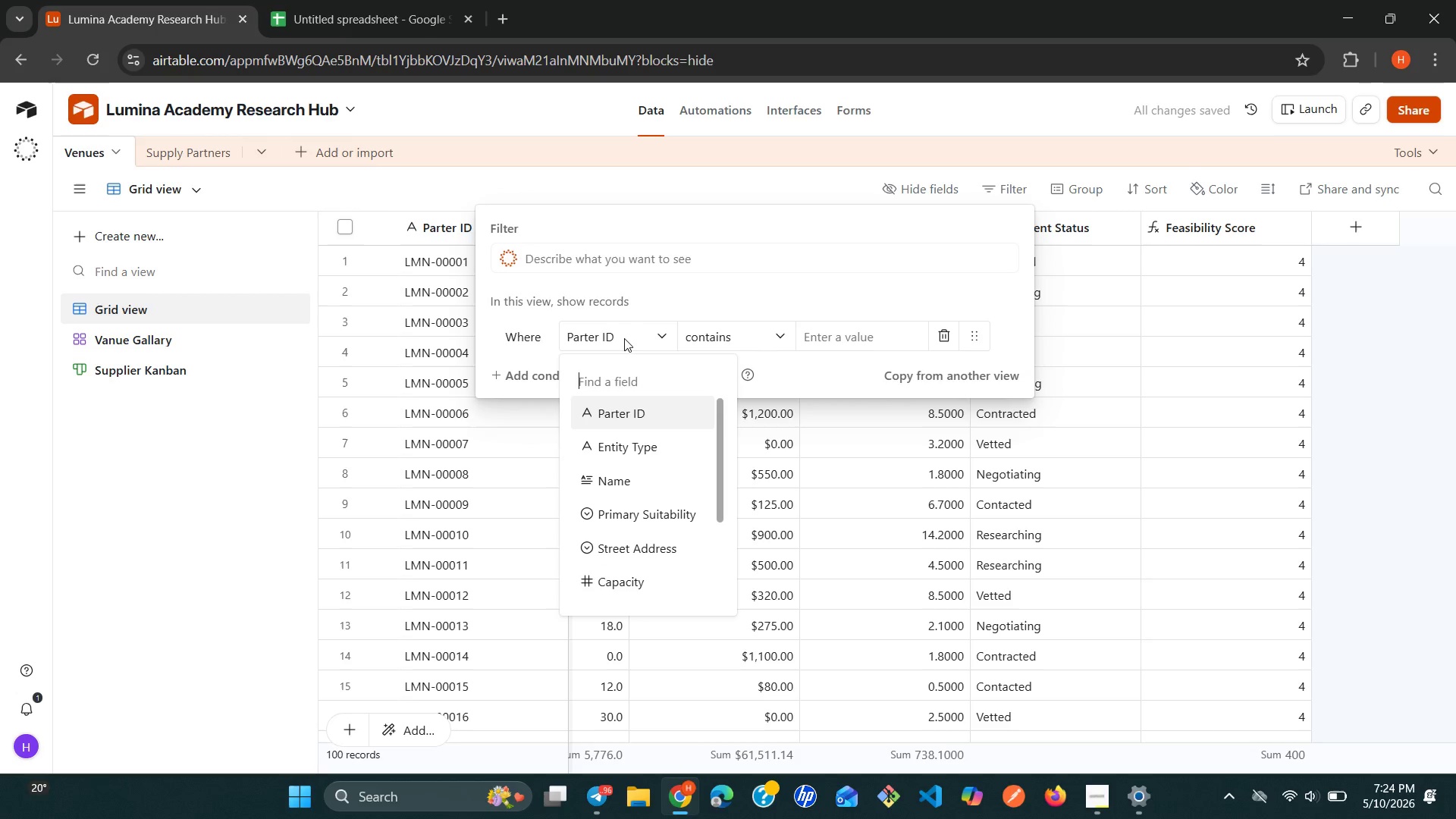 
type(en)
 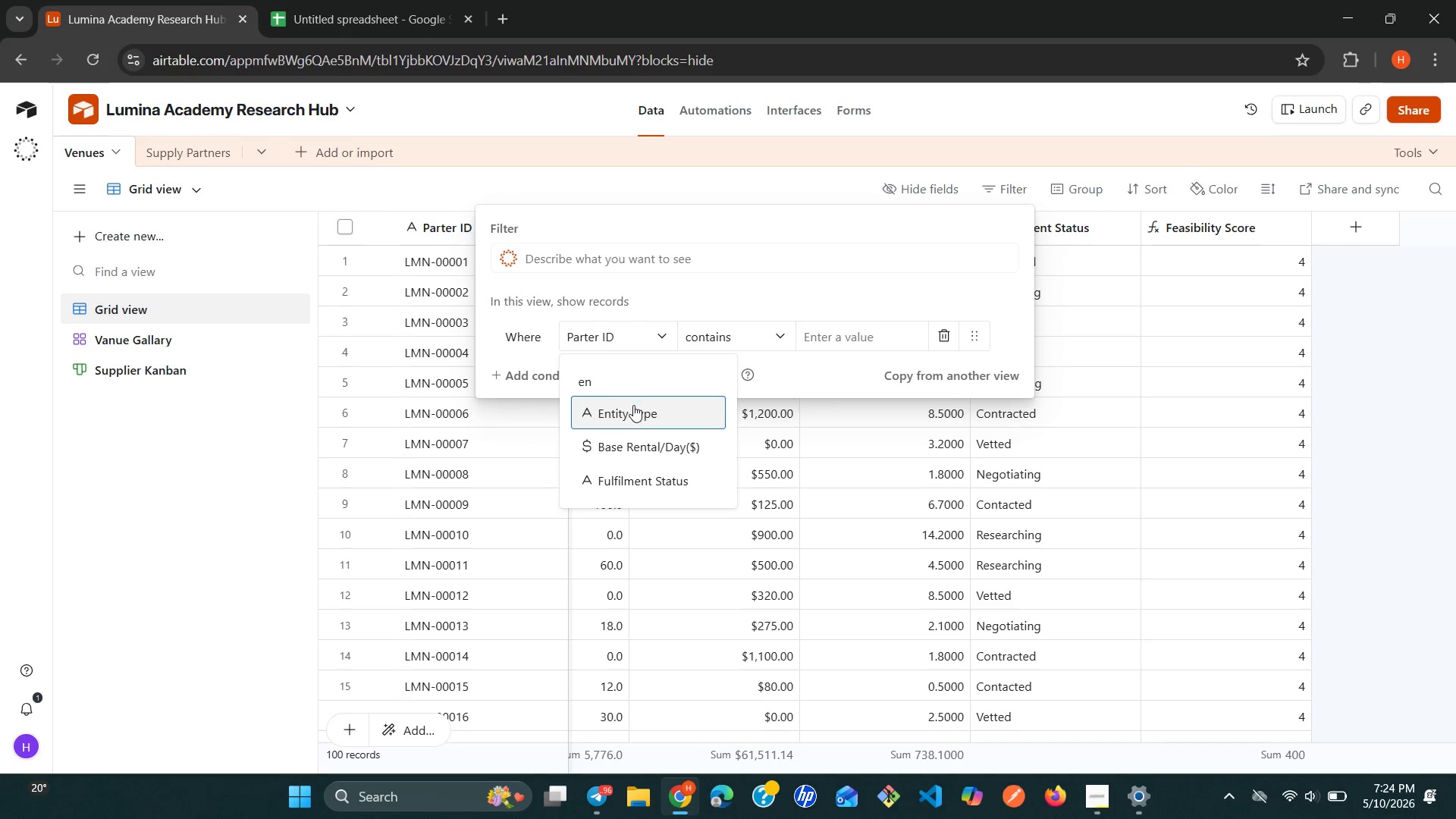 
left_click([633, 411])
 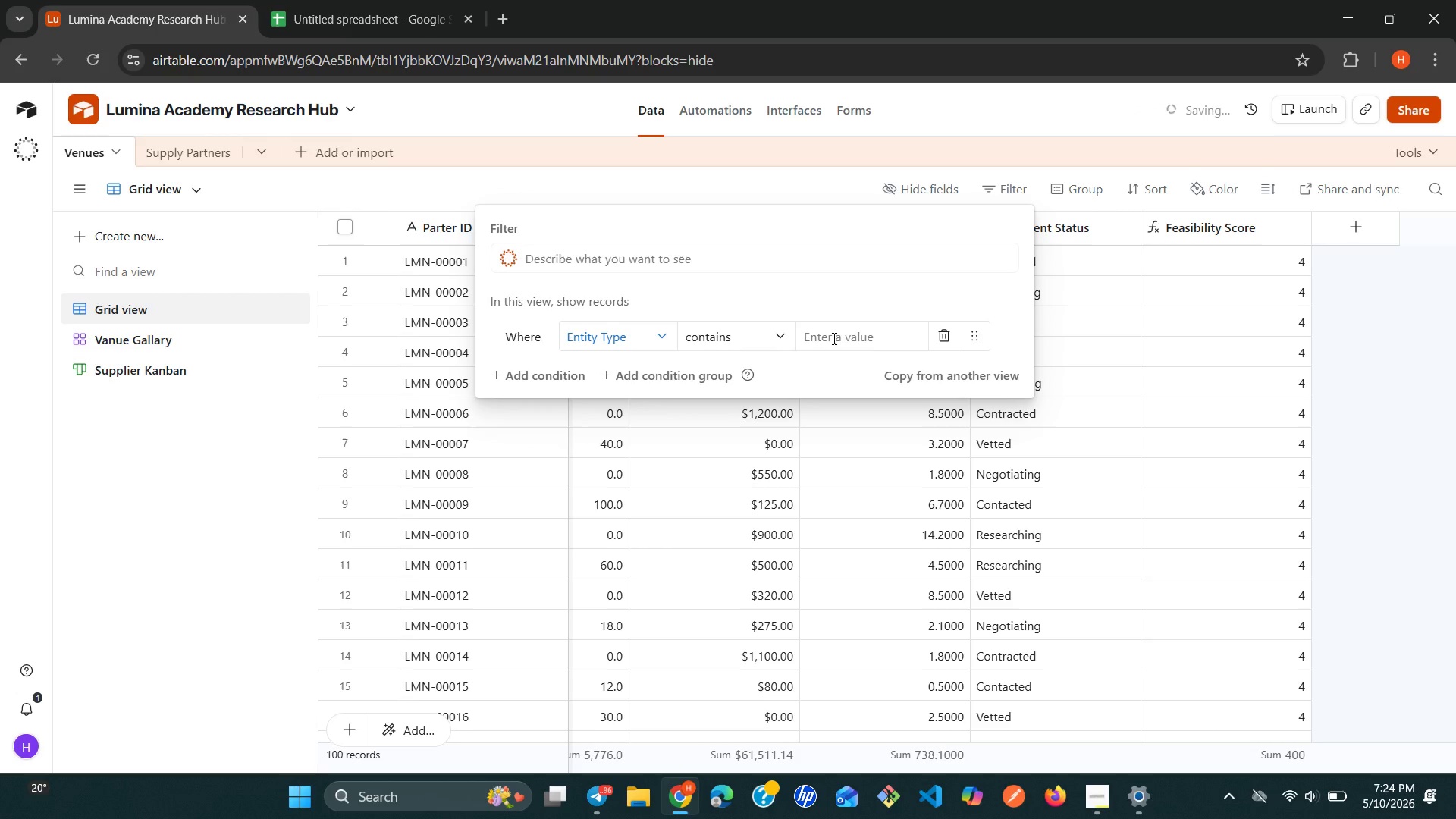 
left_click([833, 338])
 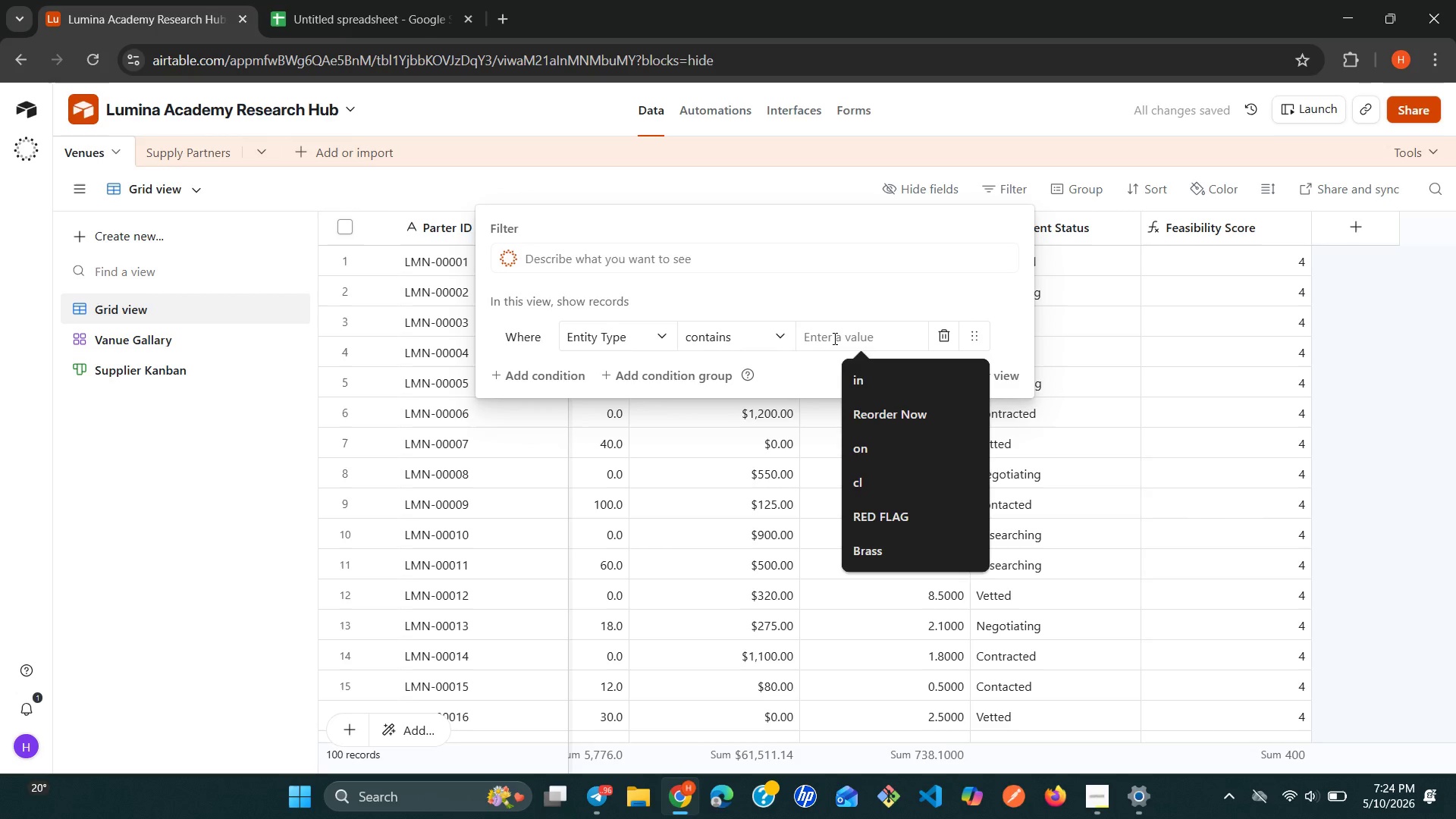 
key(Shift+S)
 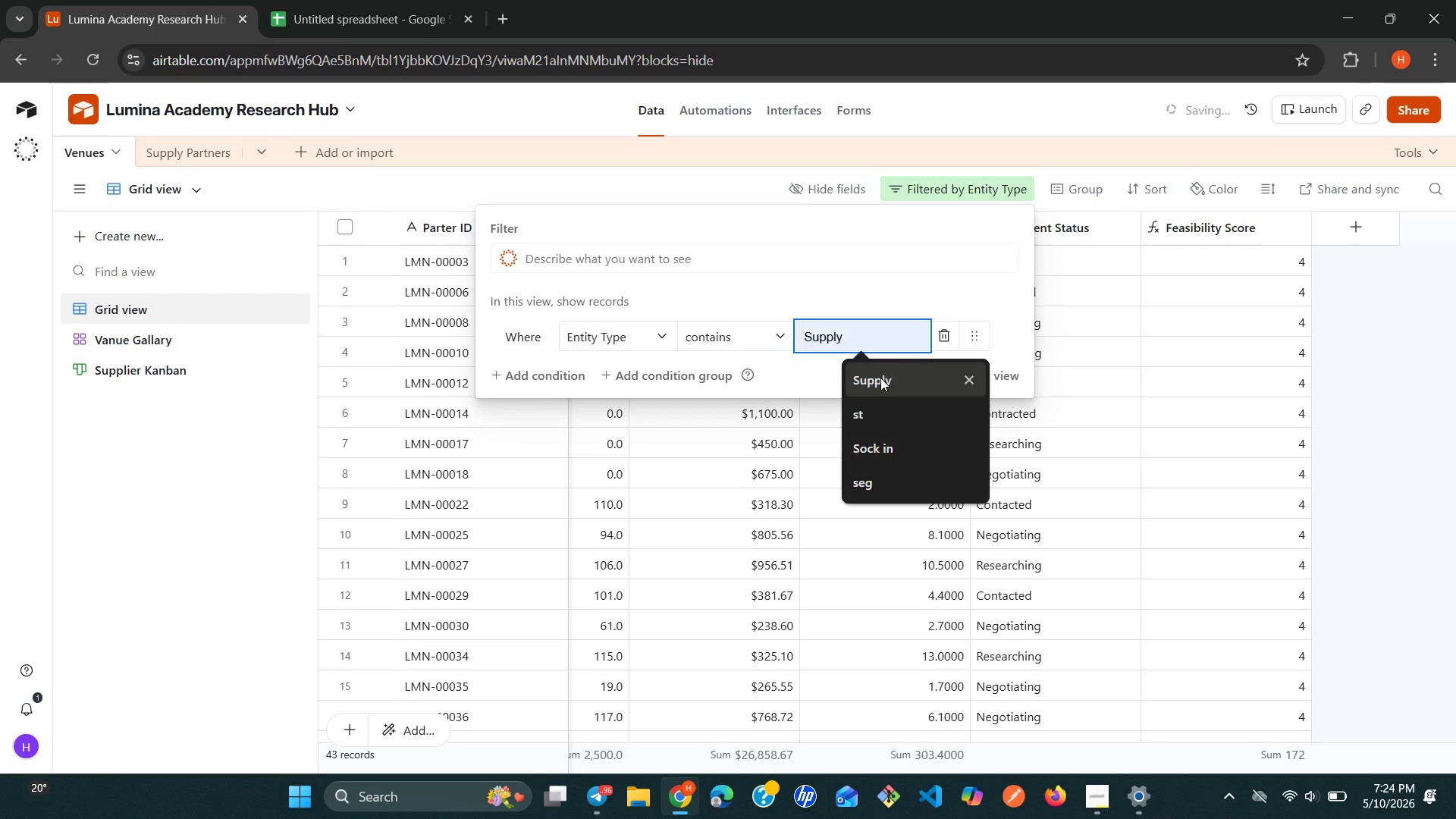 
left_click([880, 390])
 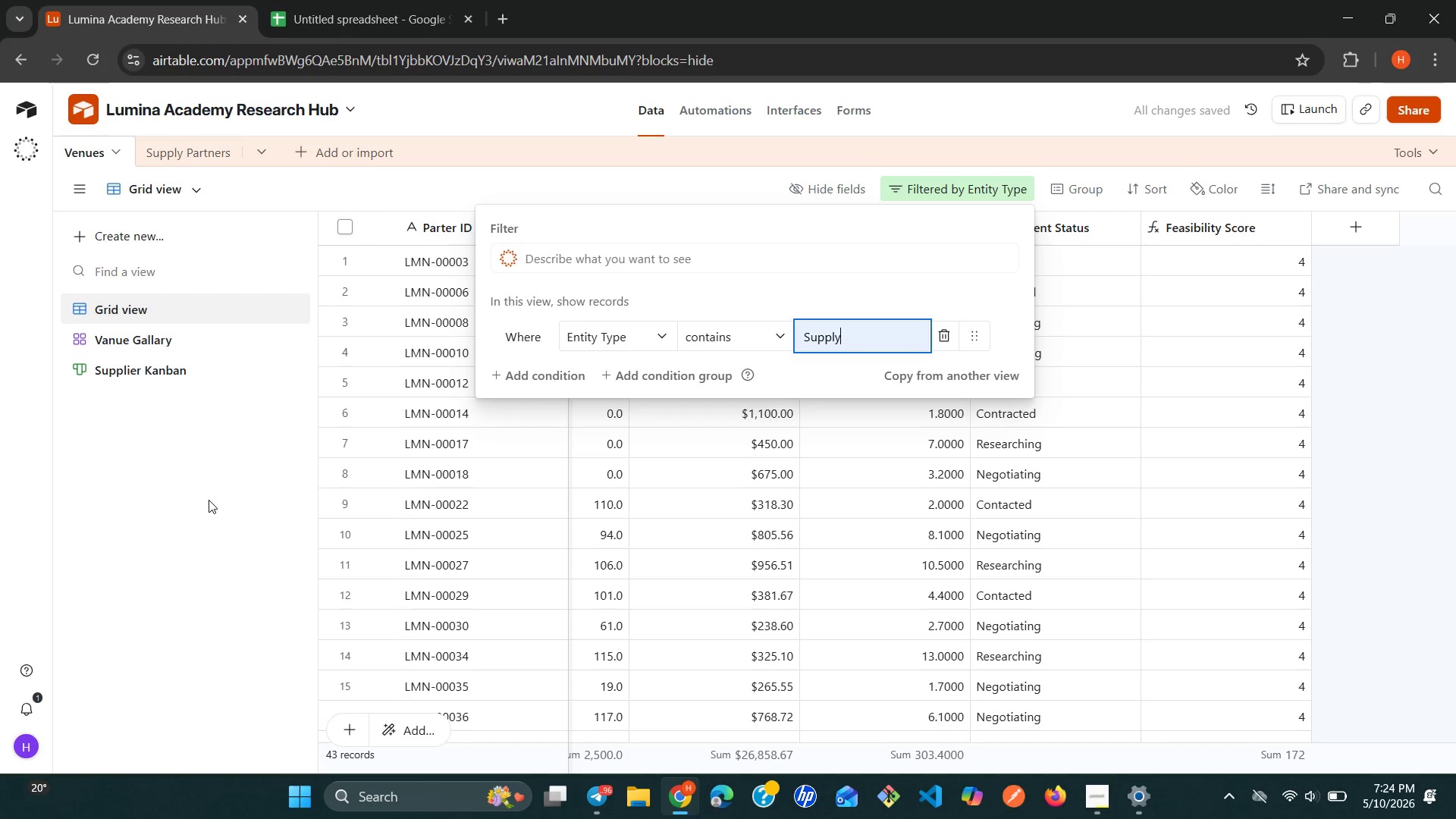 
wait(6.0)
 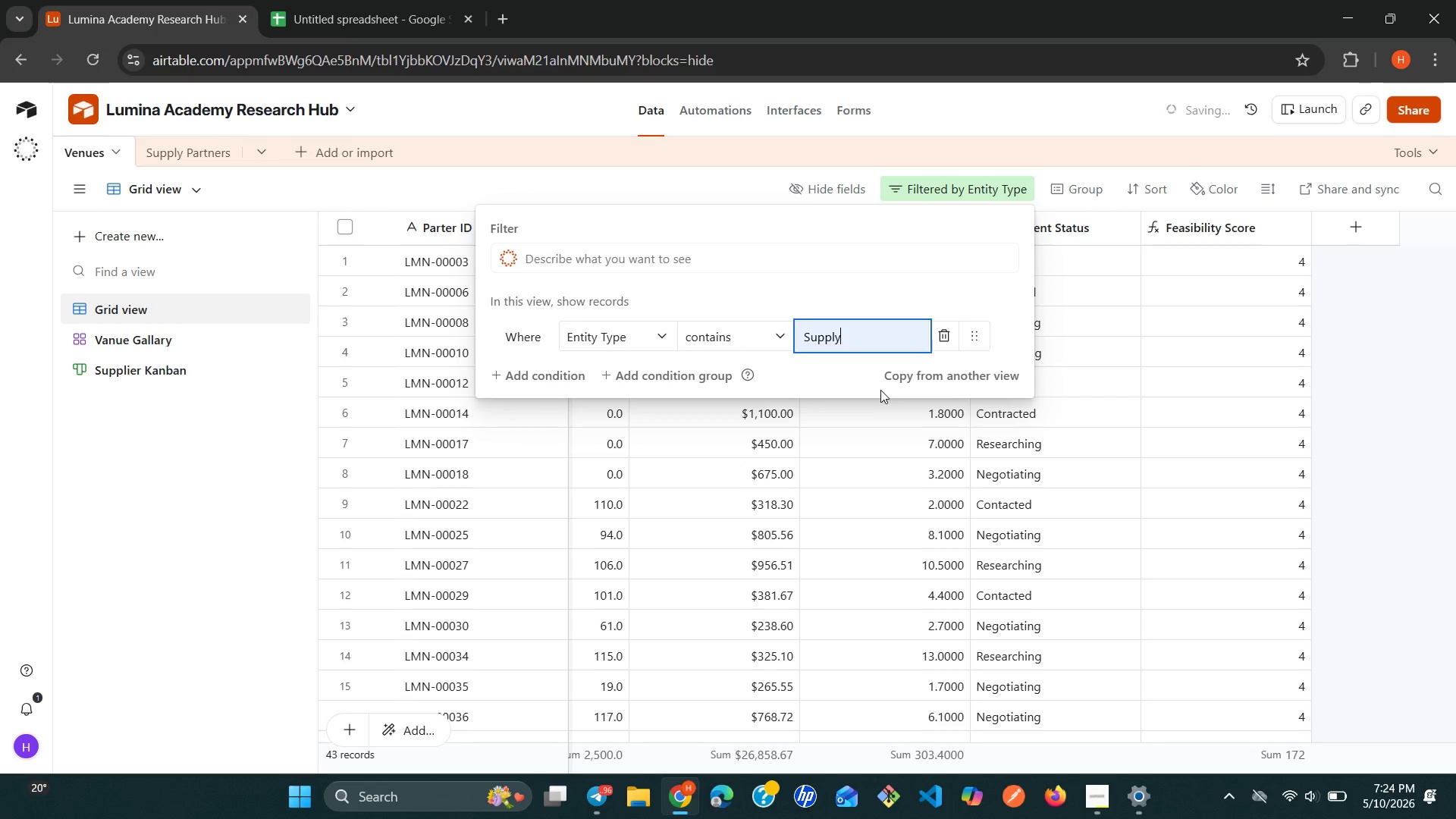 
left_click([209, 500])
 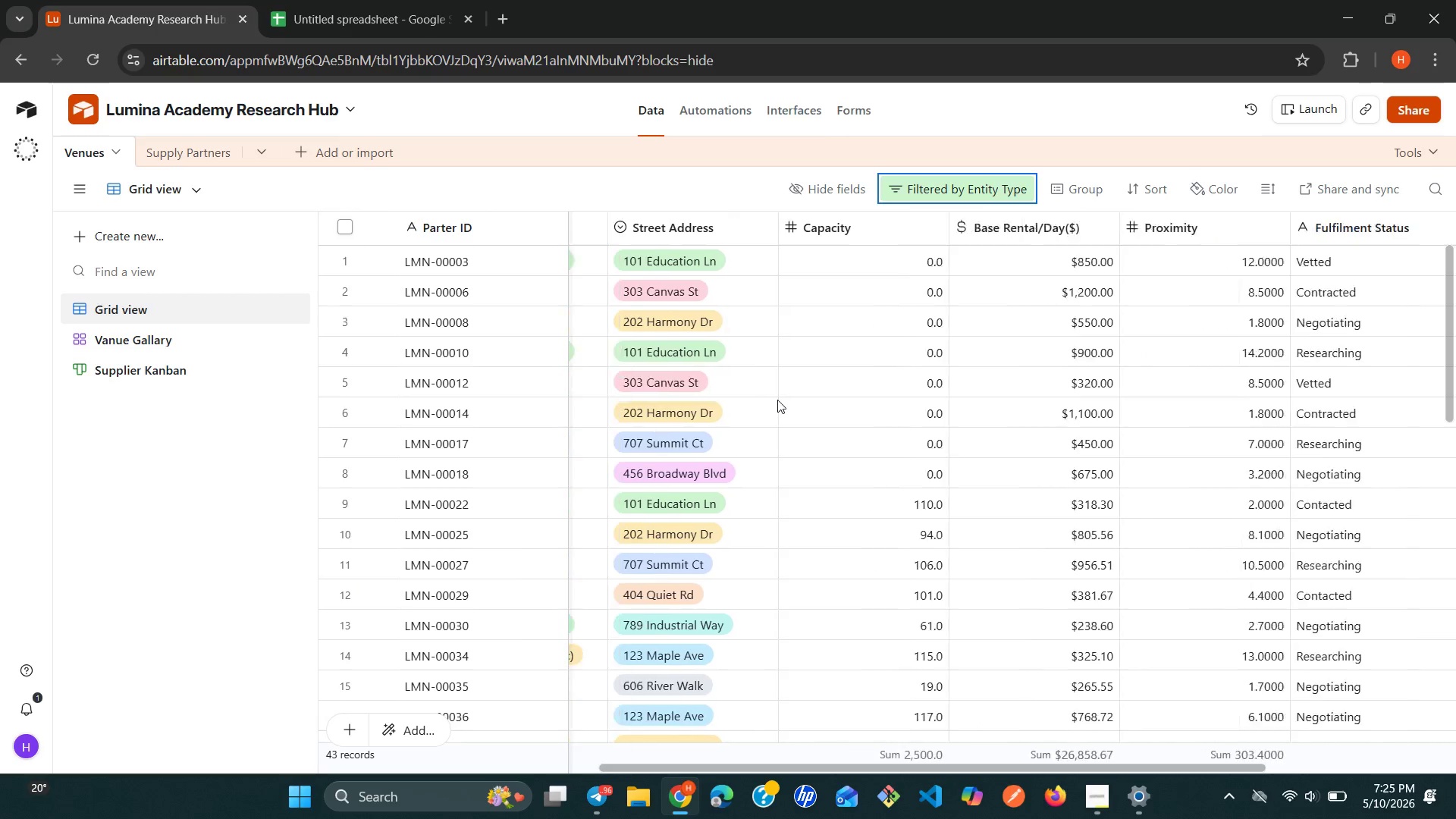 
wait(14.27)
 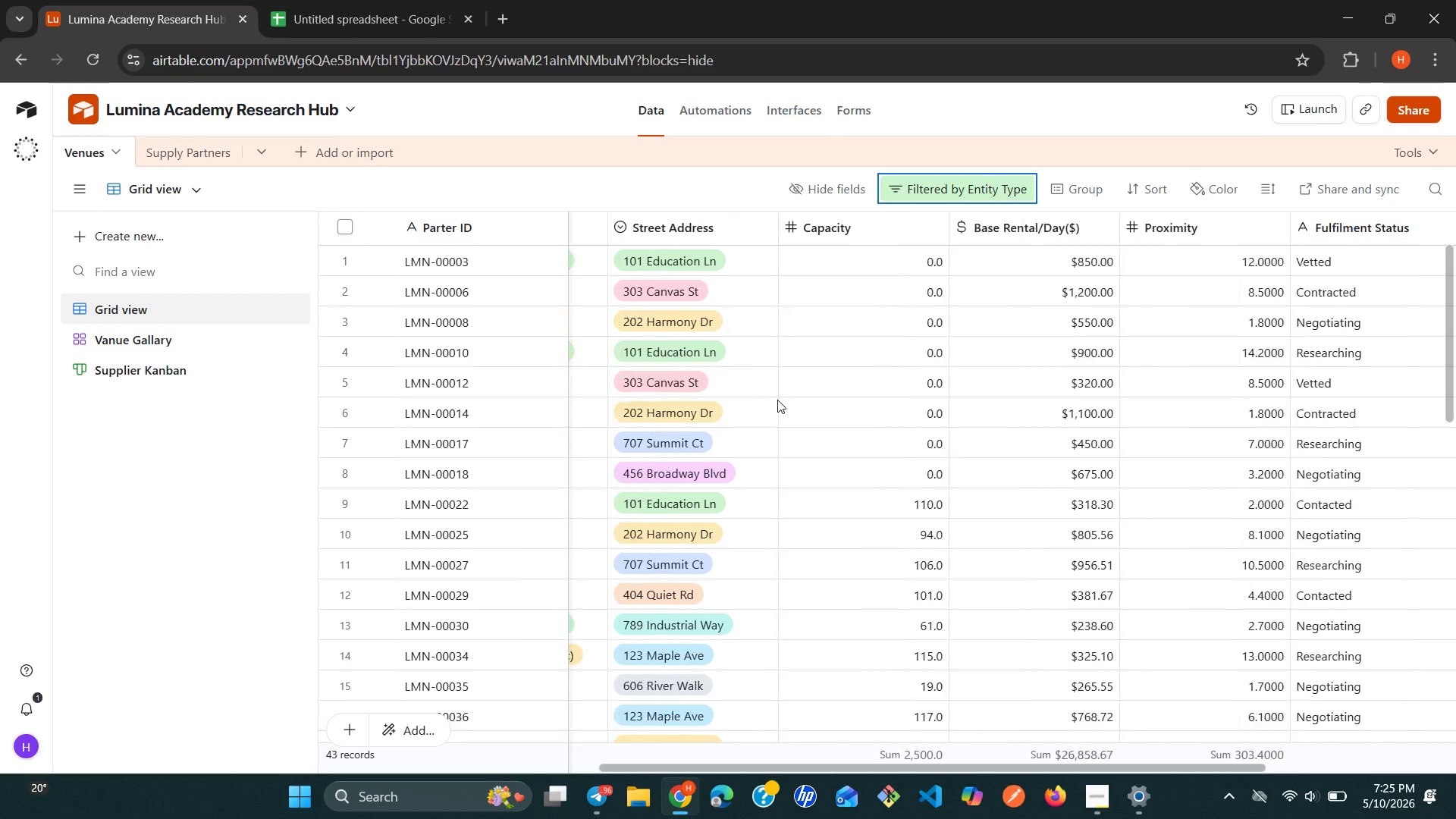 
left_click([347, 231])
 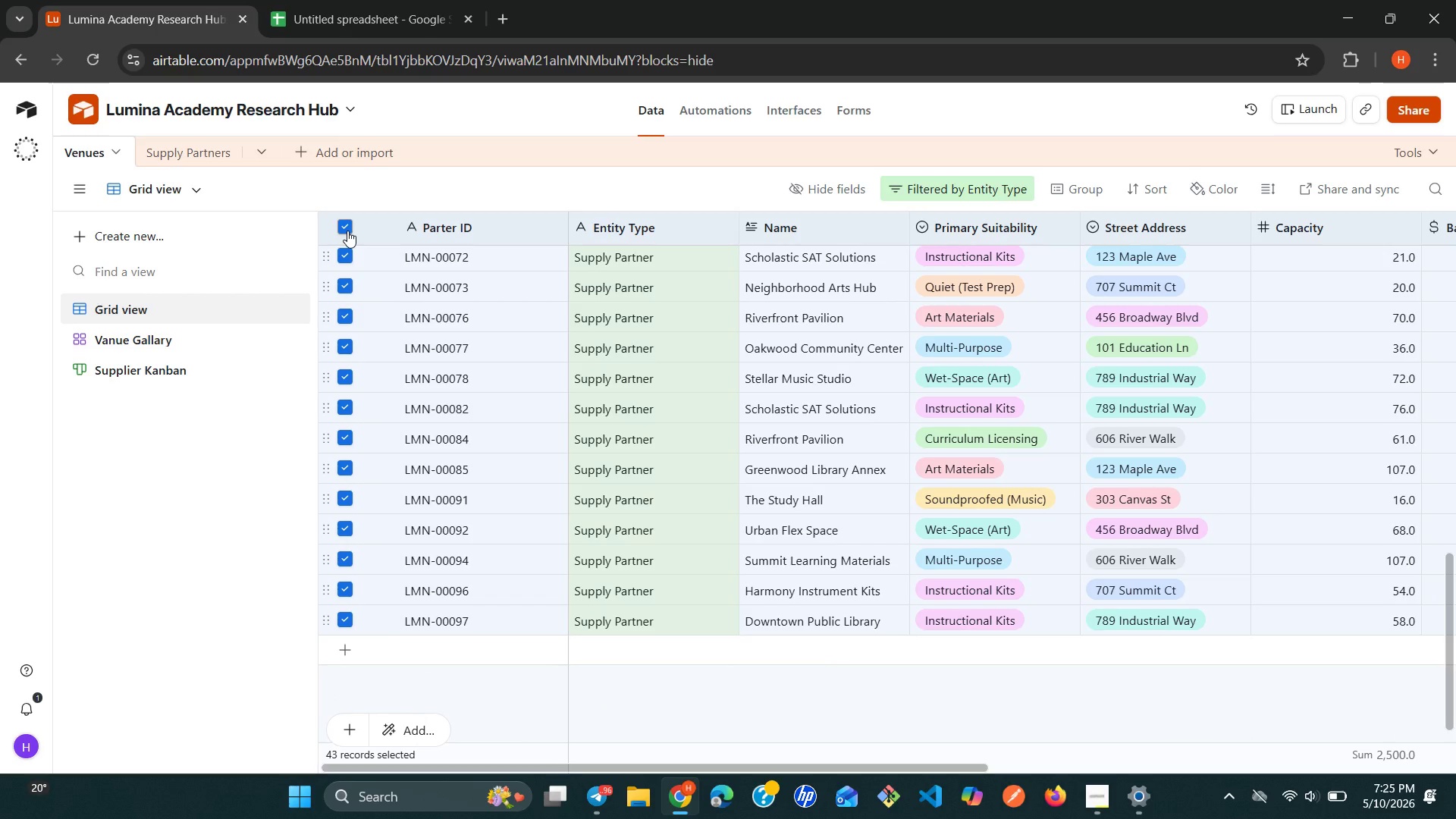 
right_click([347, 231])
 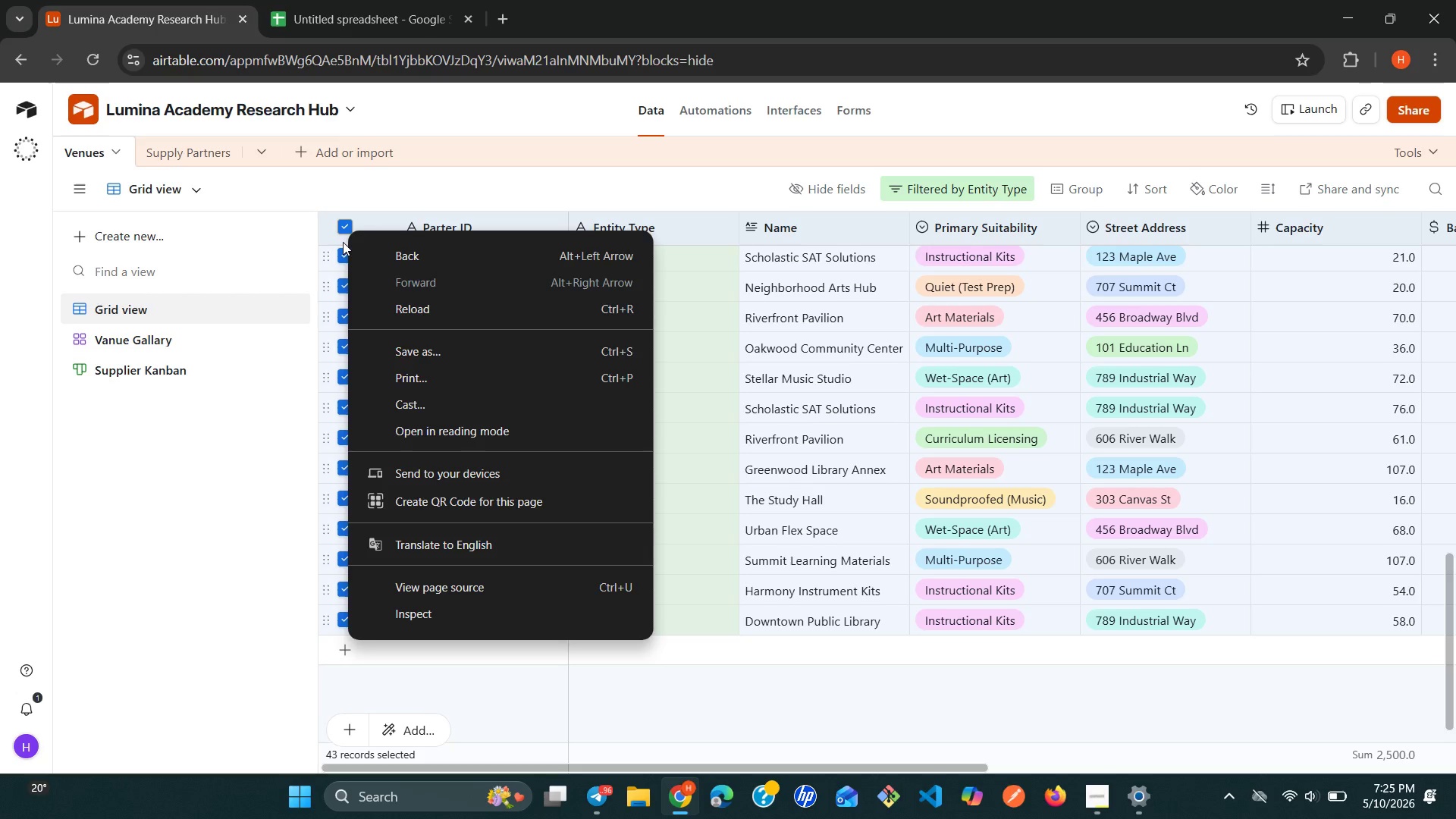 
left_click([343, 242])
 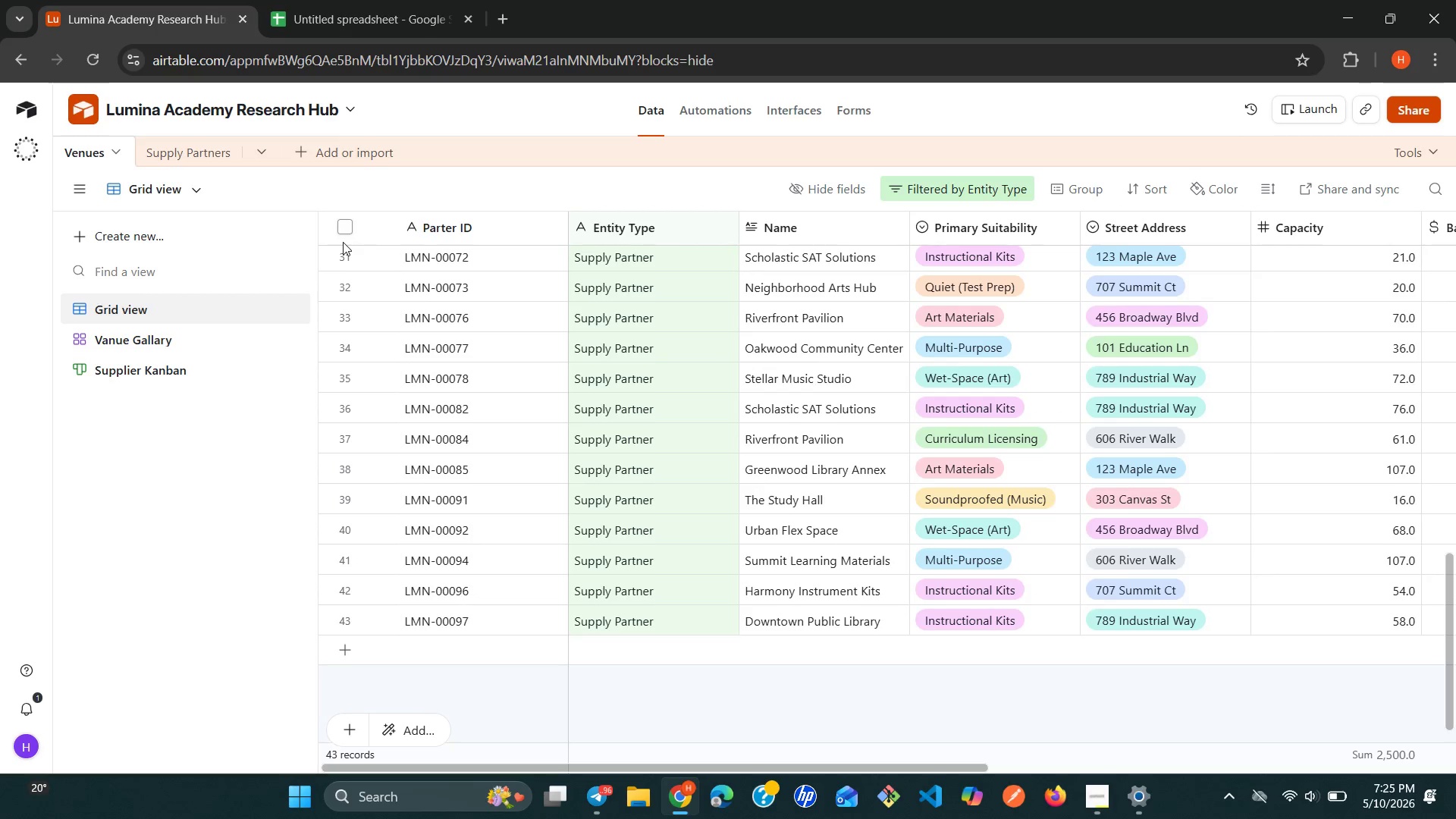 
left_click([343, 242])
 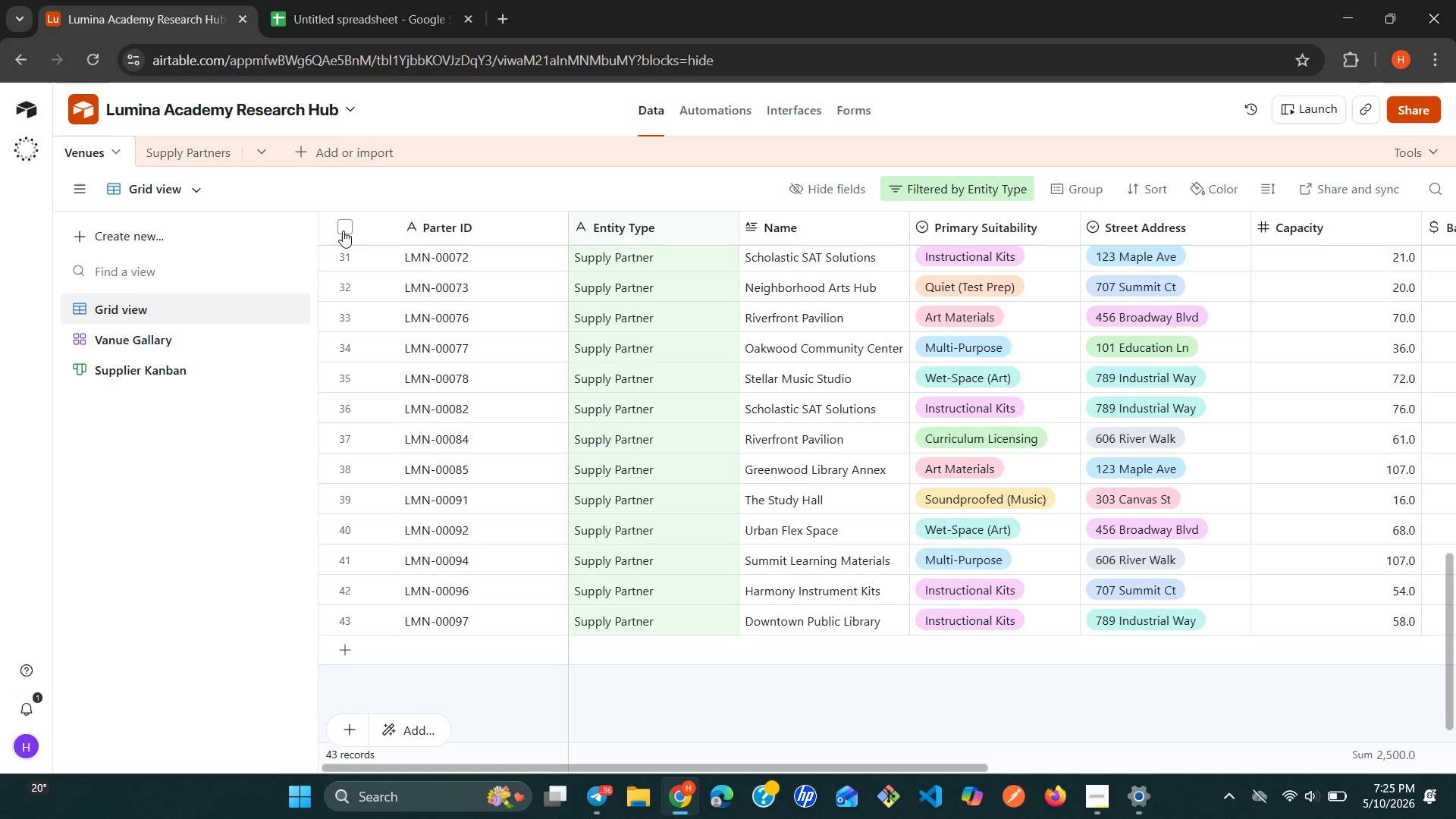 
left_click([343, 231])
 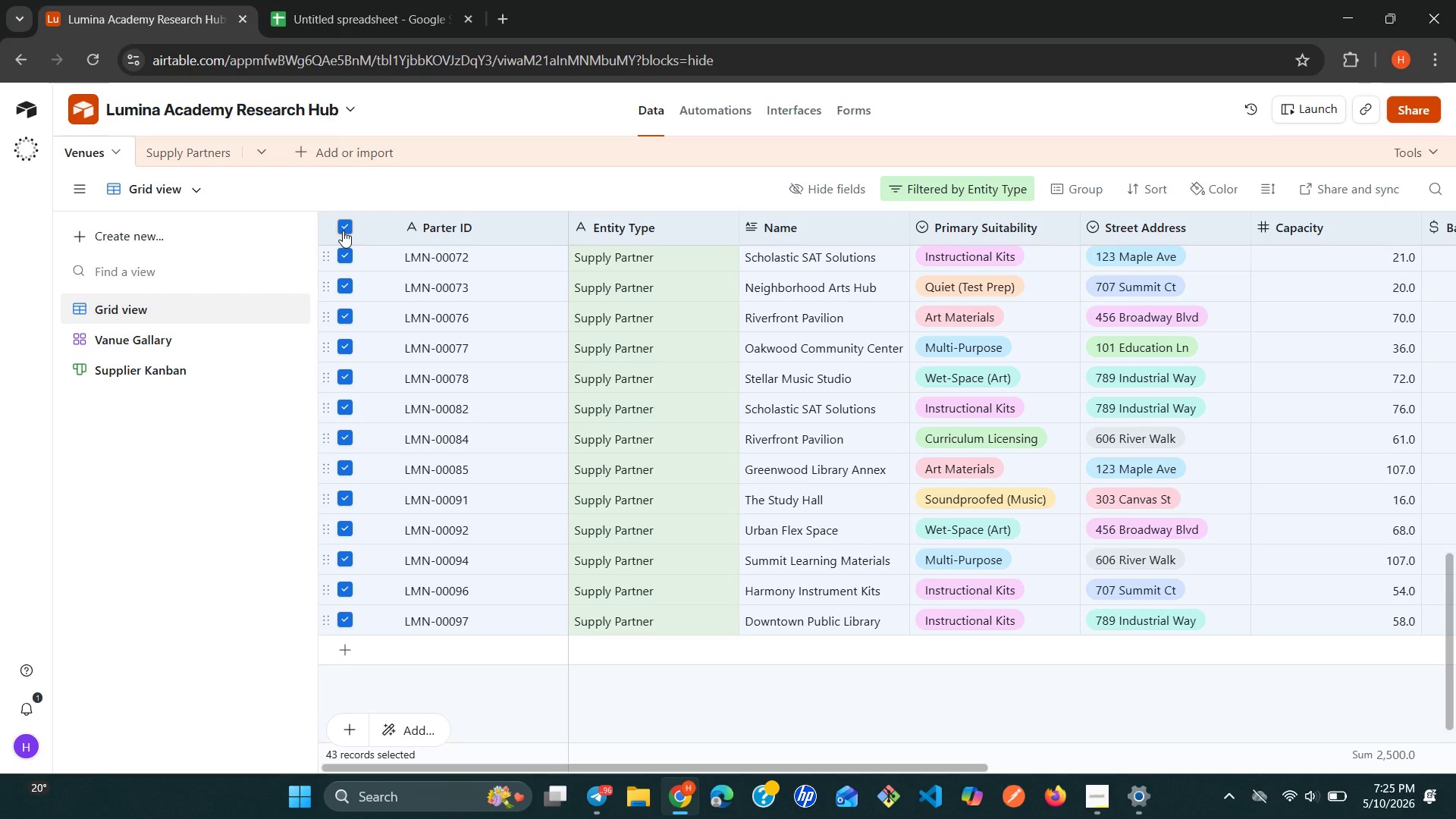 
right_click([343, 231])
 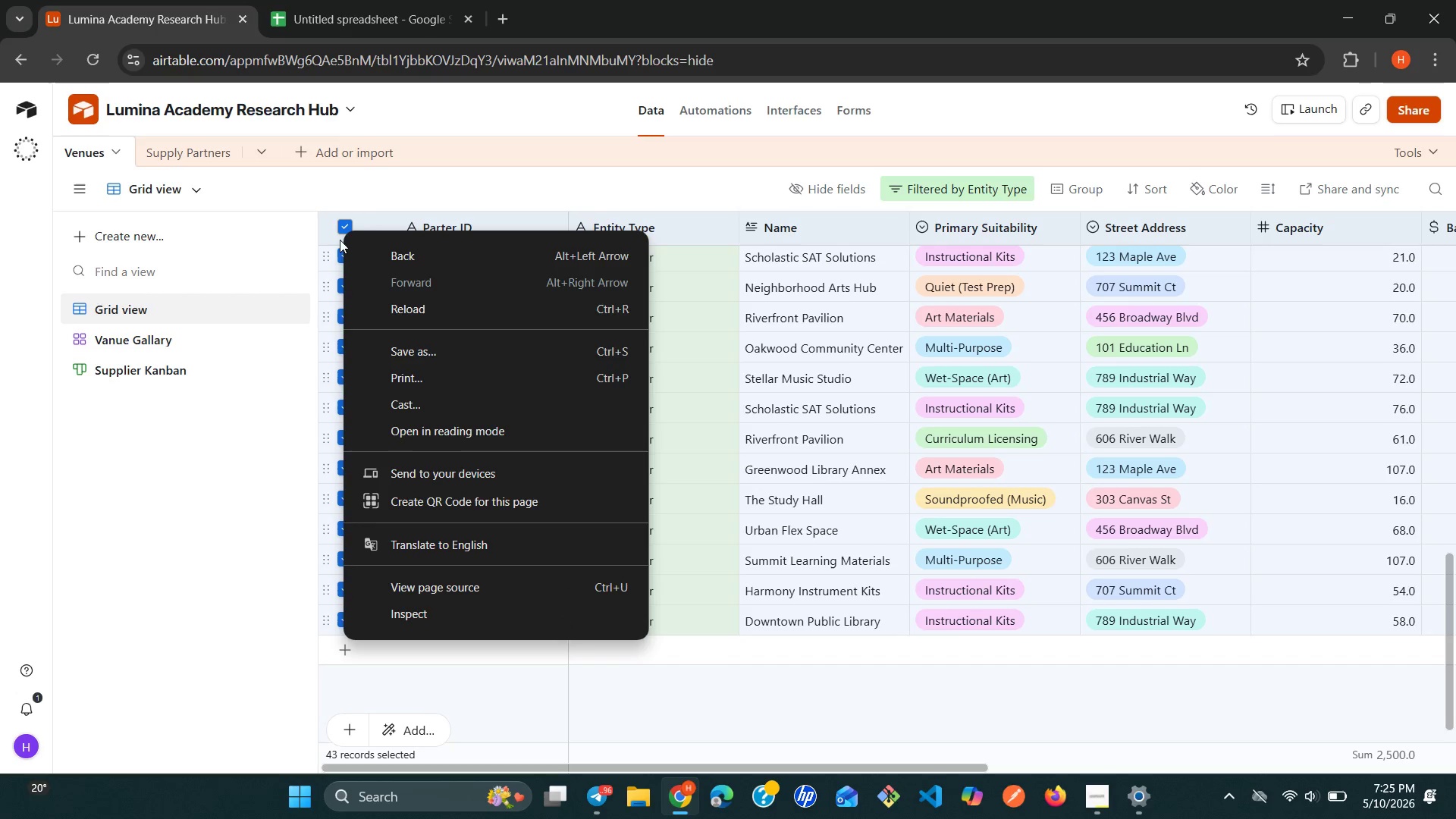 
left_click([341, 230])
 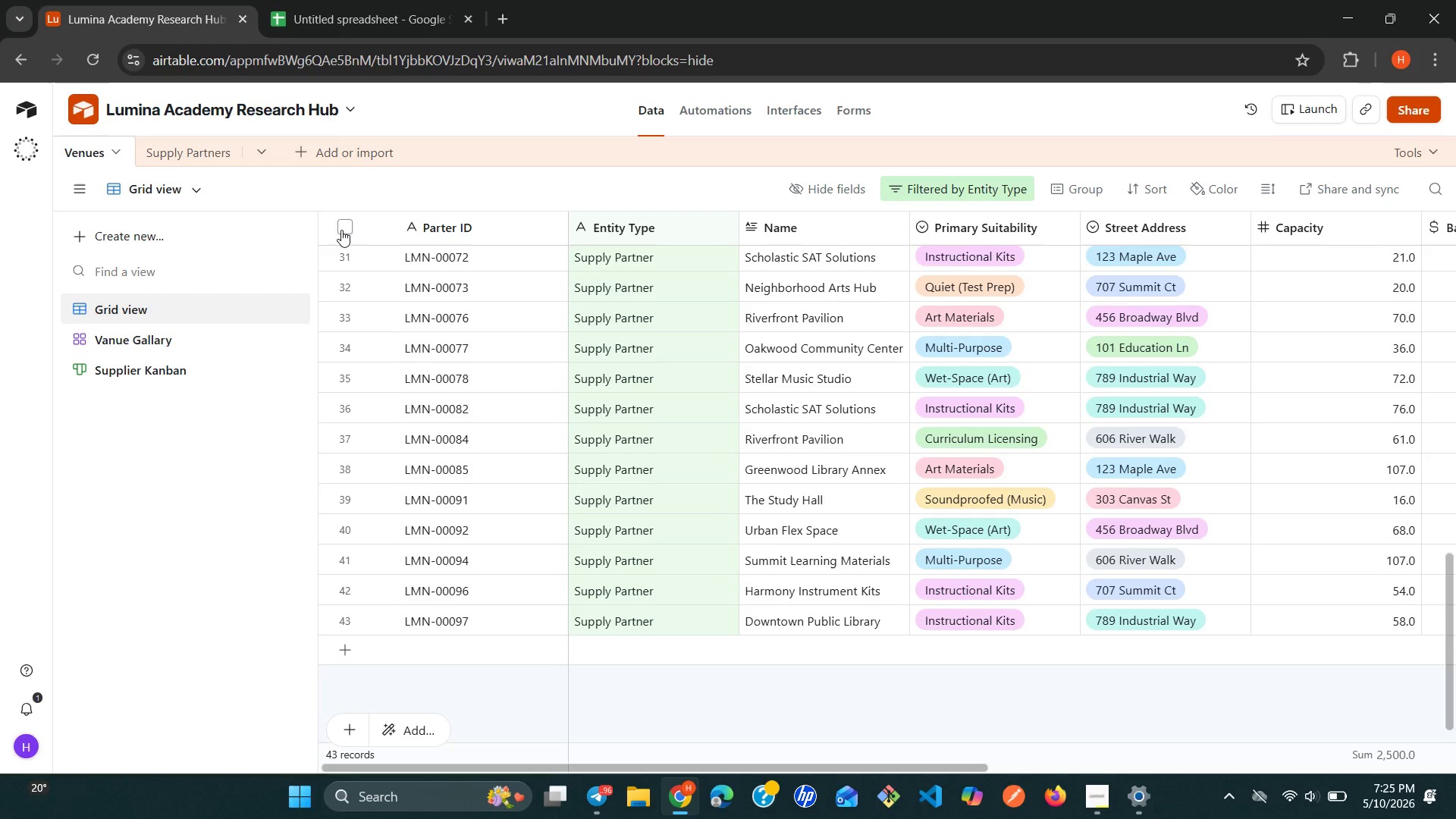 
left_click([341, 230])
 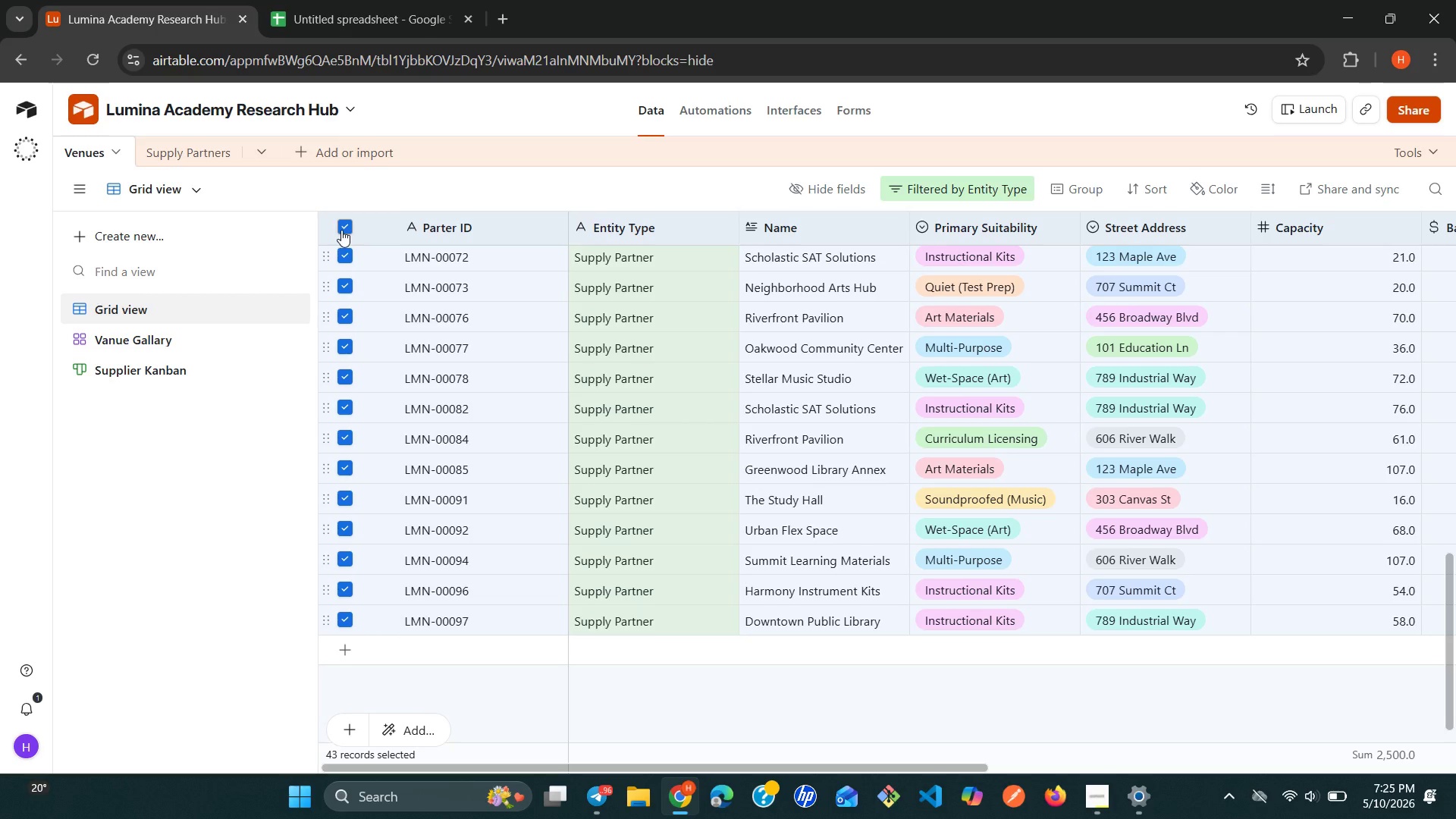 
right_click([341, 230])
 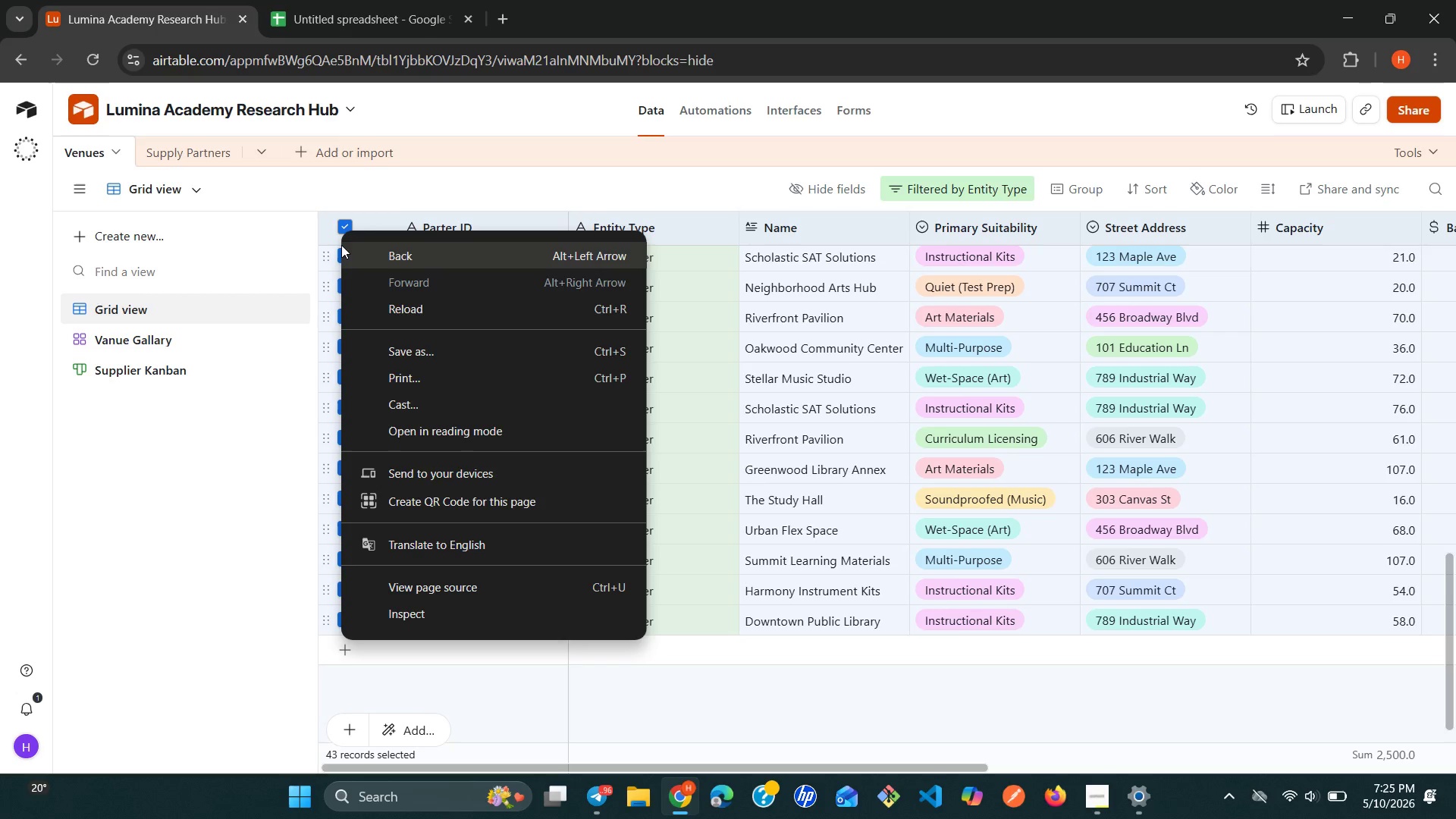 
left_click([341, 246])
 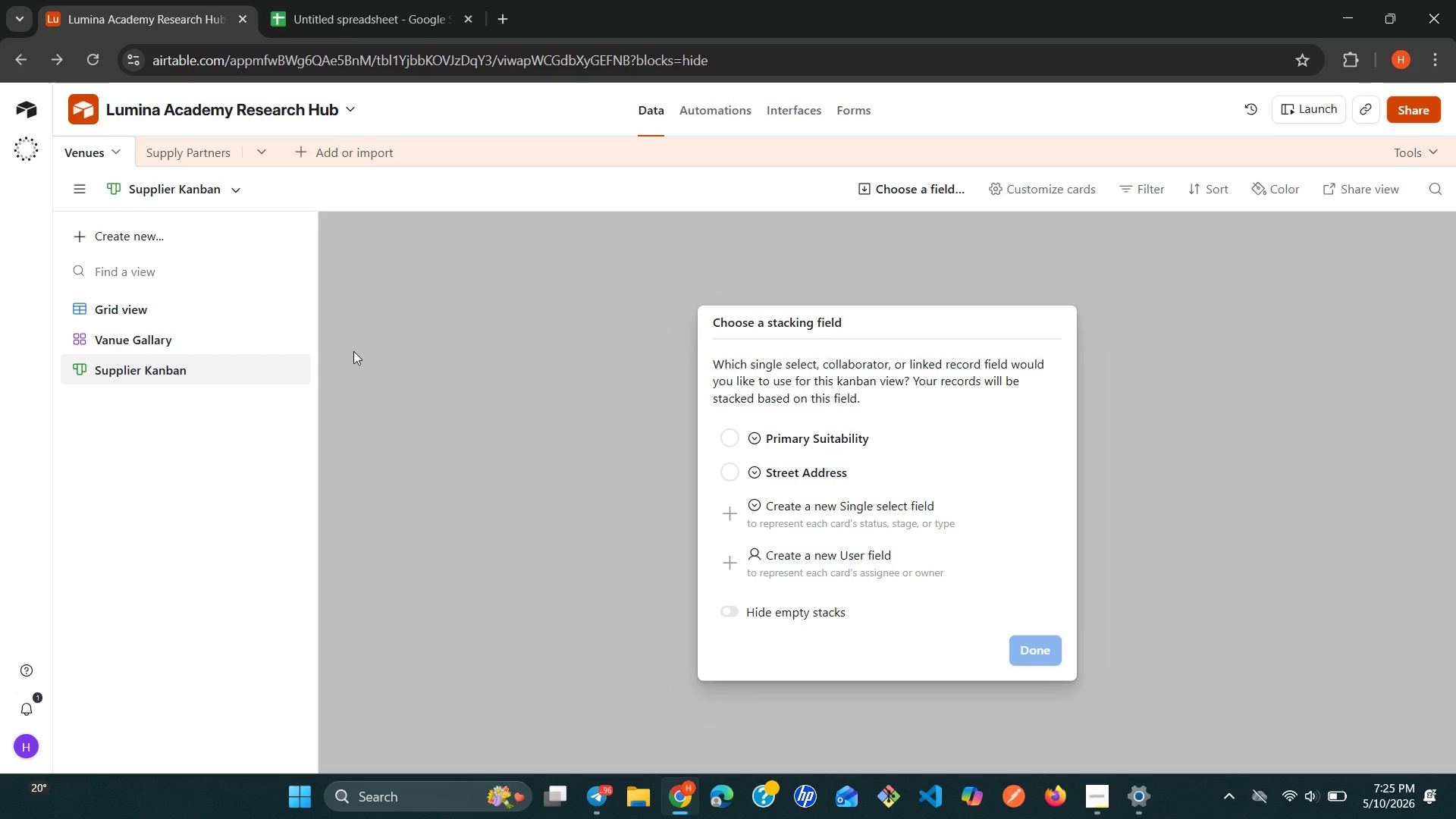 
left_click([180, 309])
 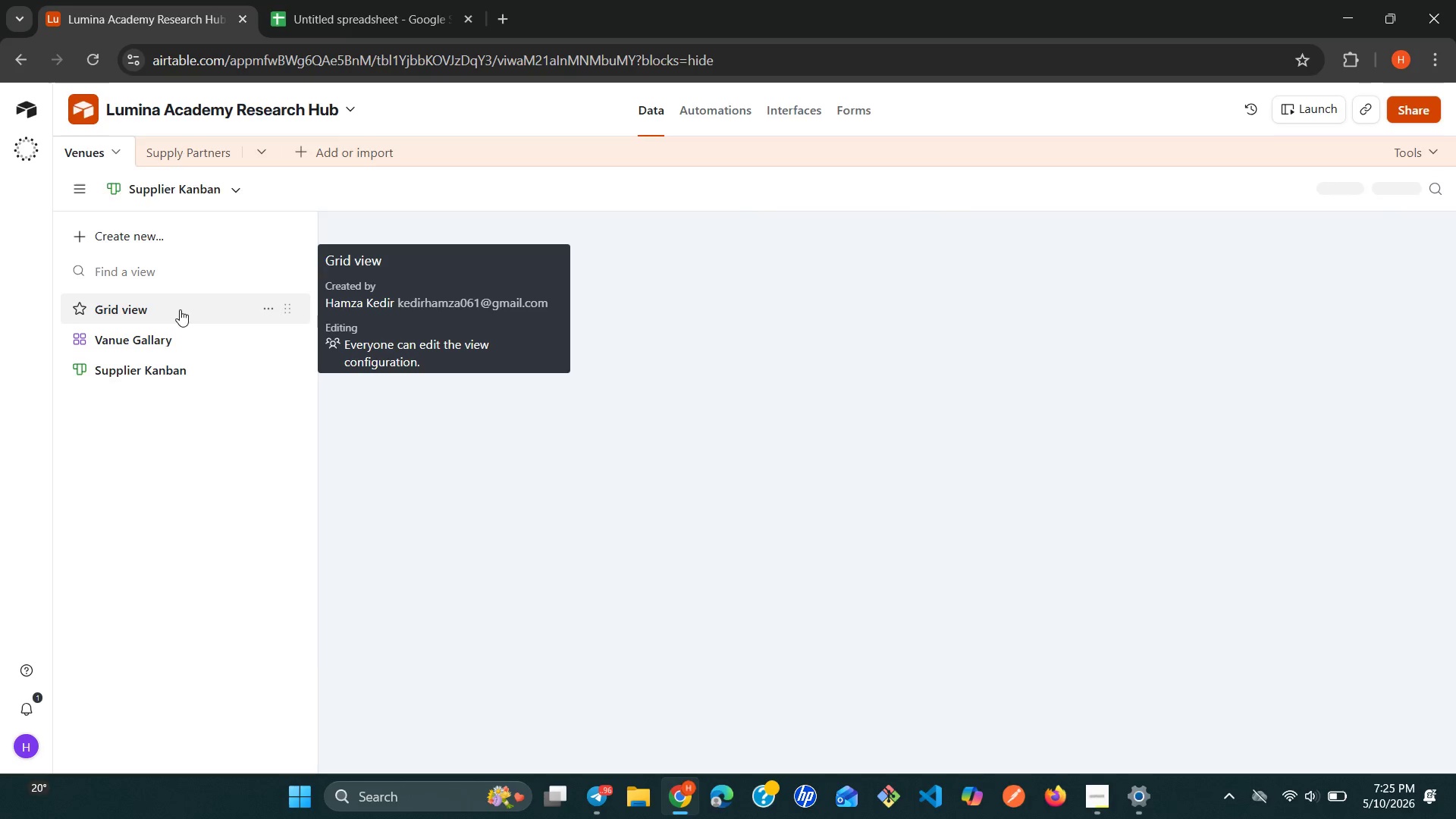 
left_click([180, 309])
 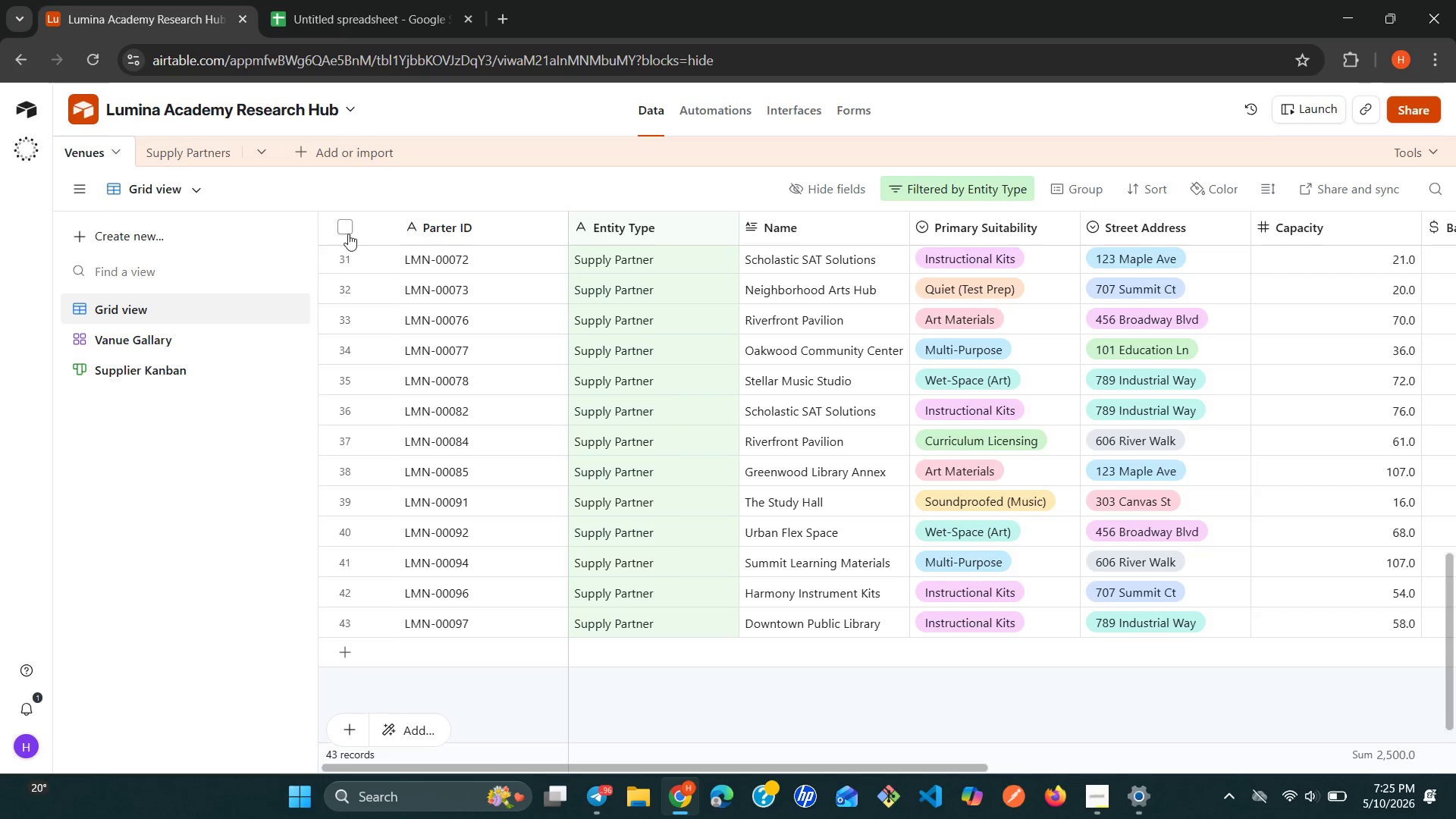 
left_click([345, 230])
 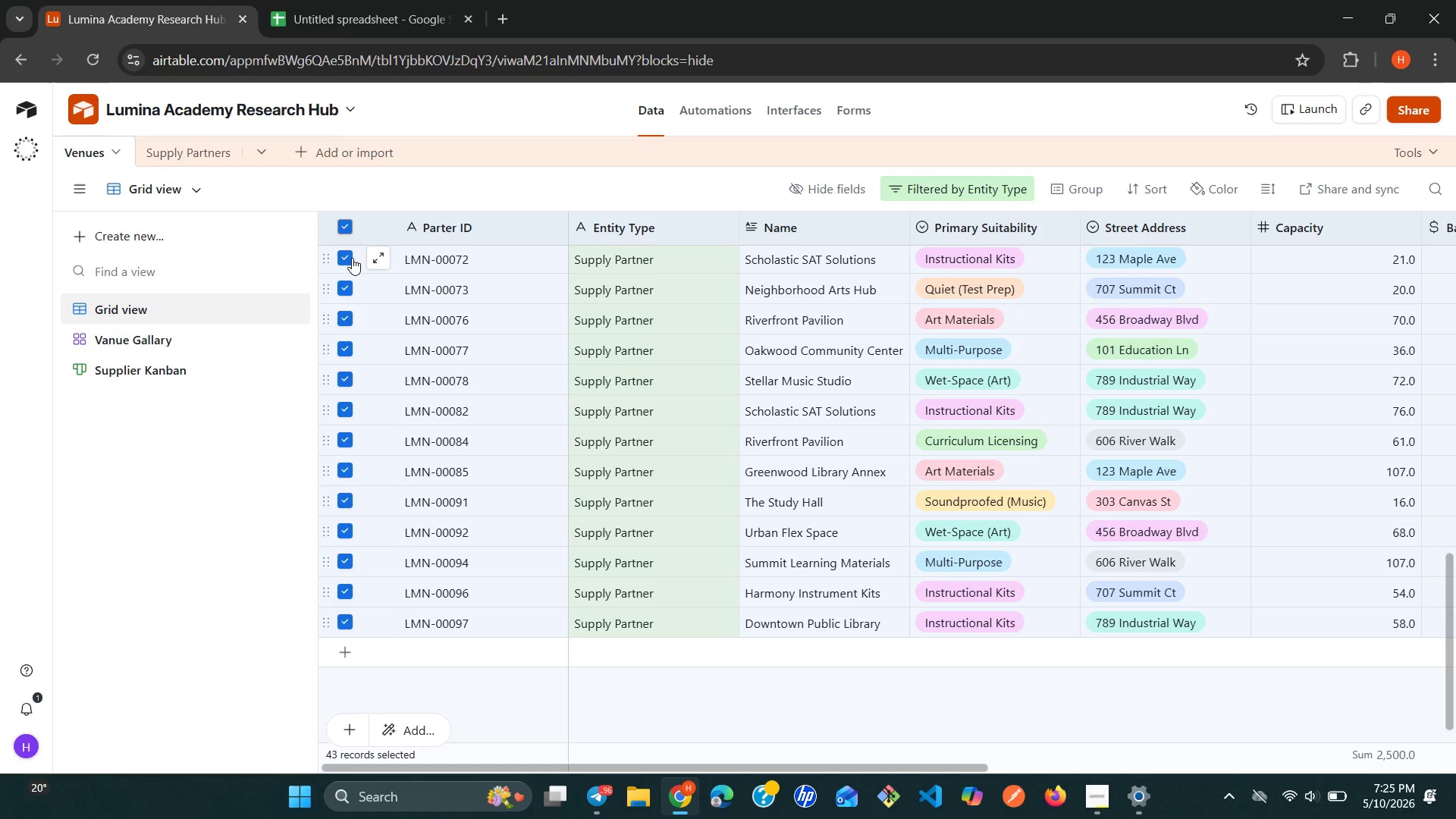 
right_click([344, 259])
 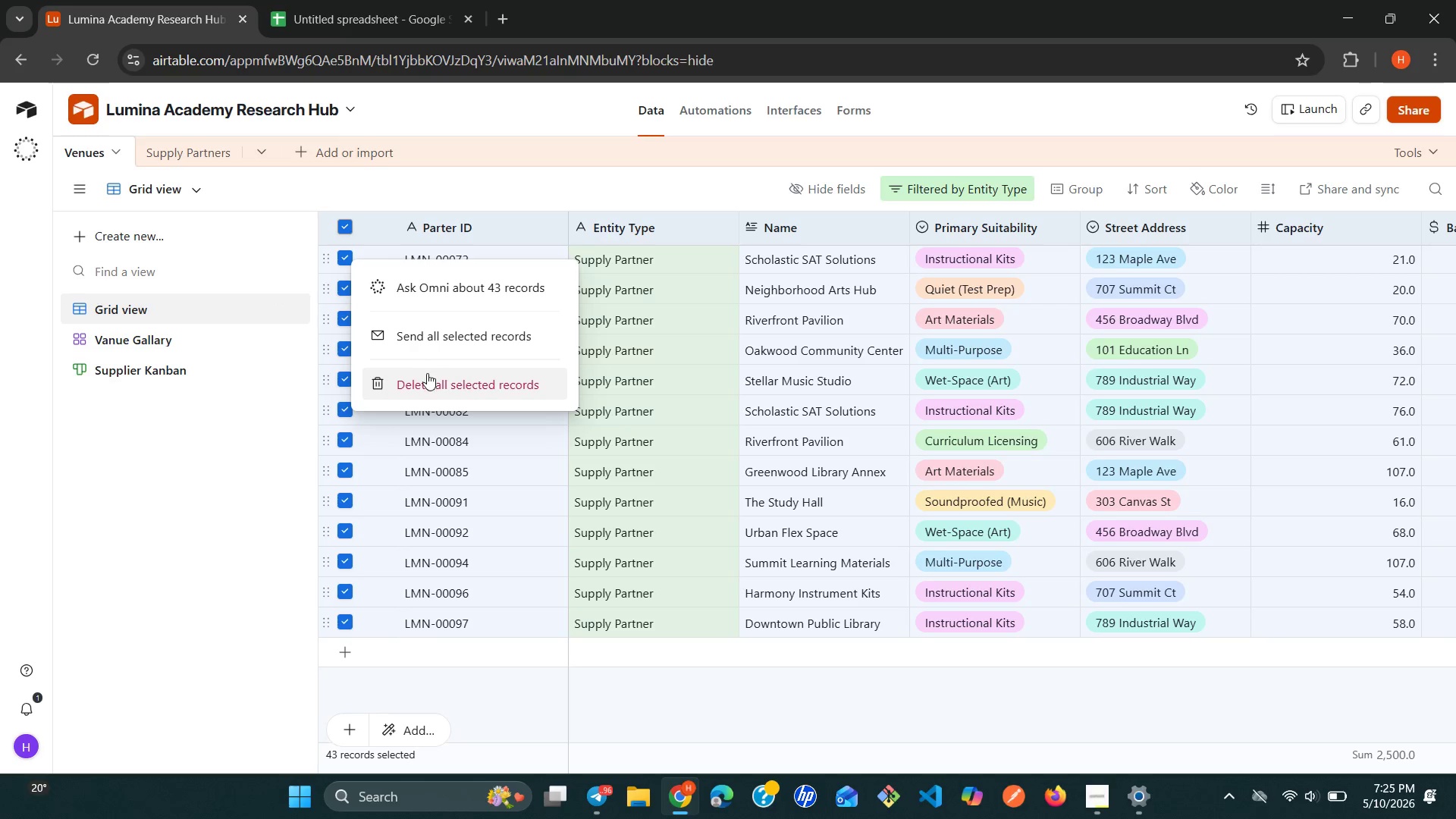 
left_click([427, 377])
 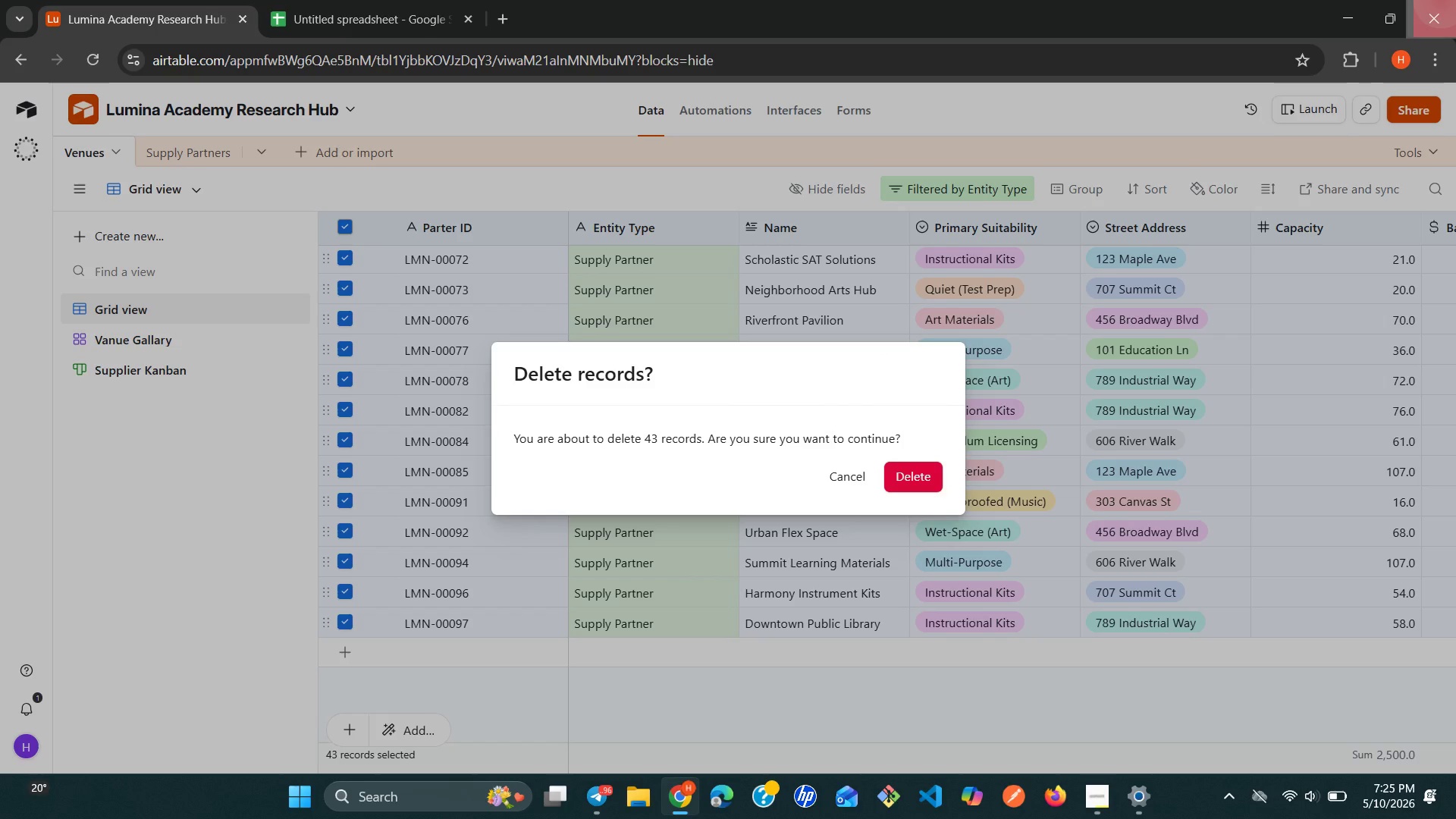 
wait(9.76)
 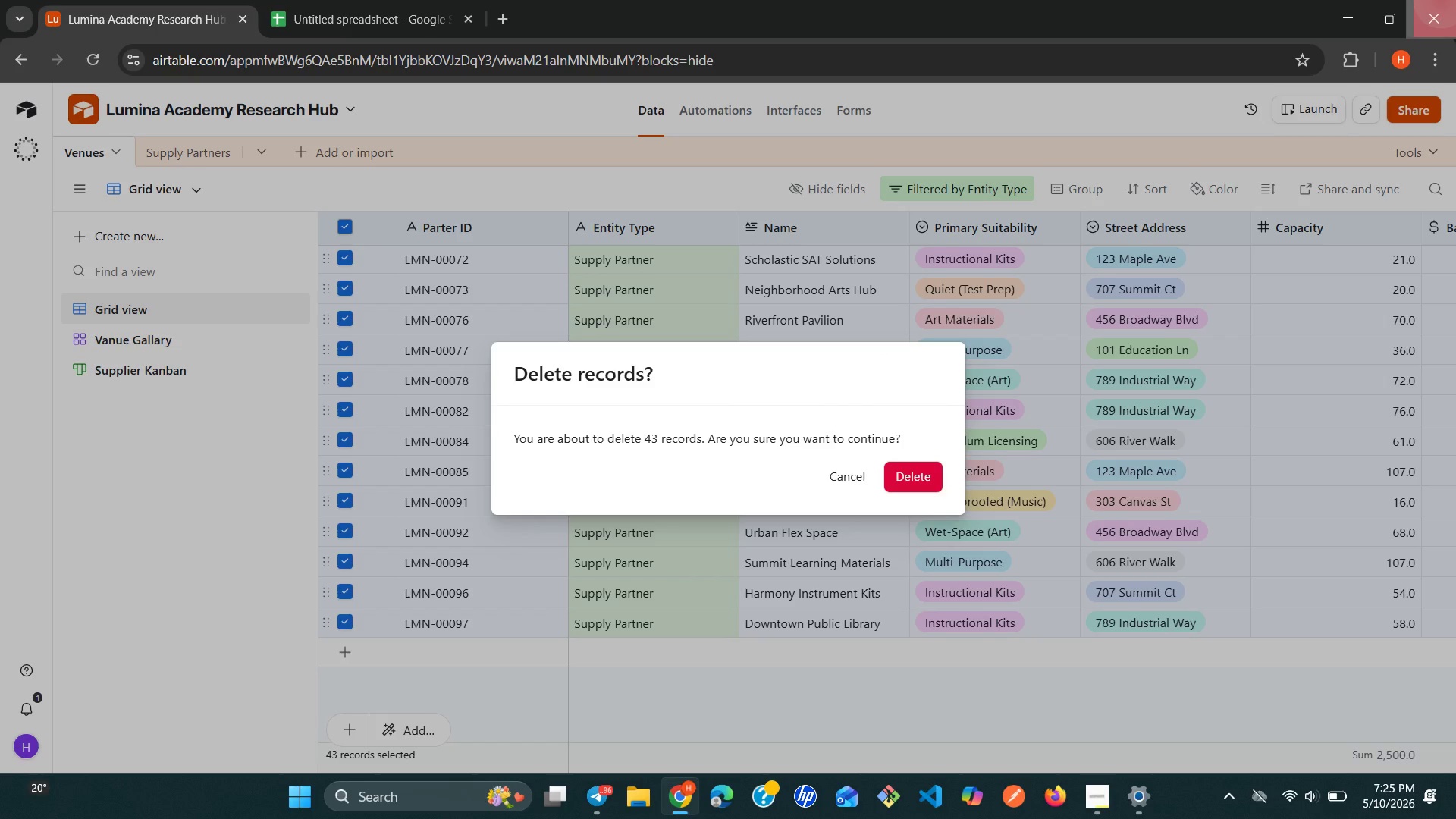 
left_click([930, 469])
 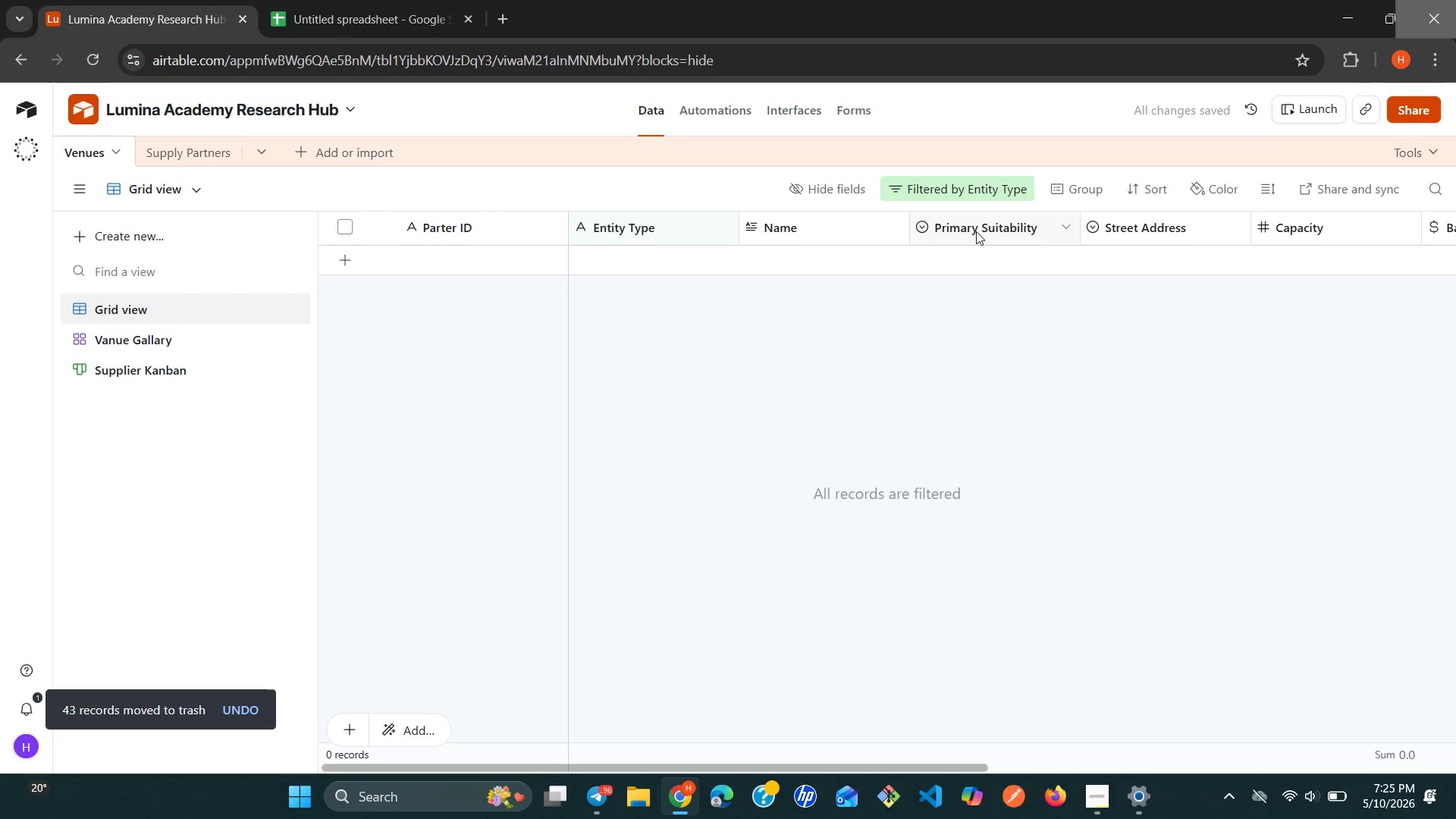 
left_click([982, 190])
 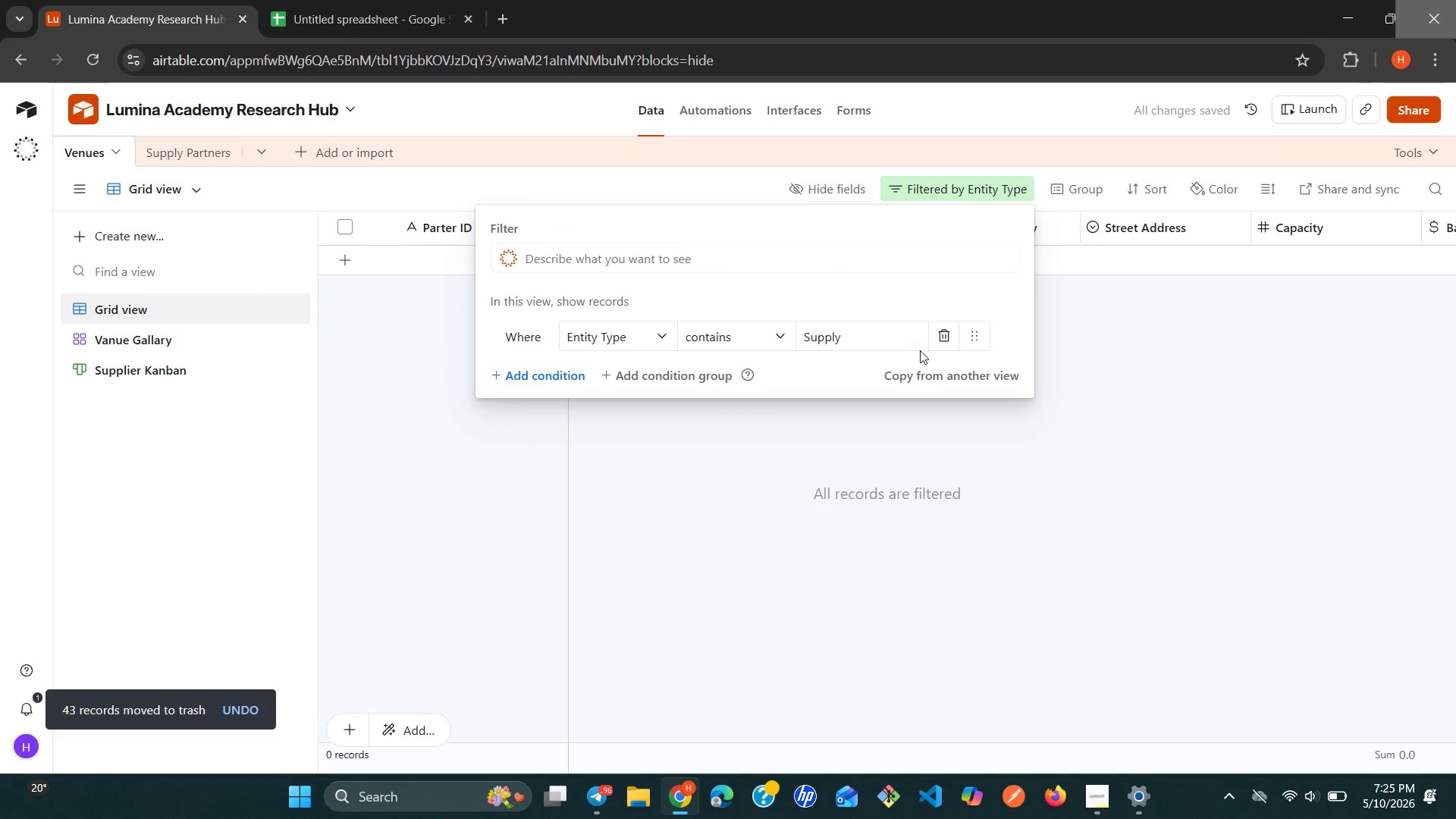 
left_click([946, 343])
 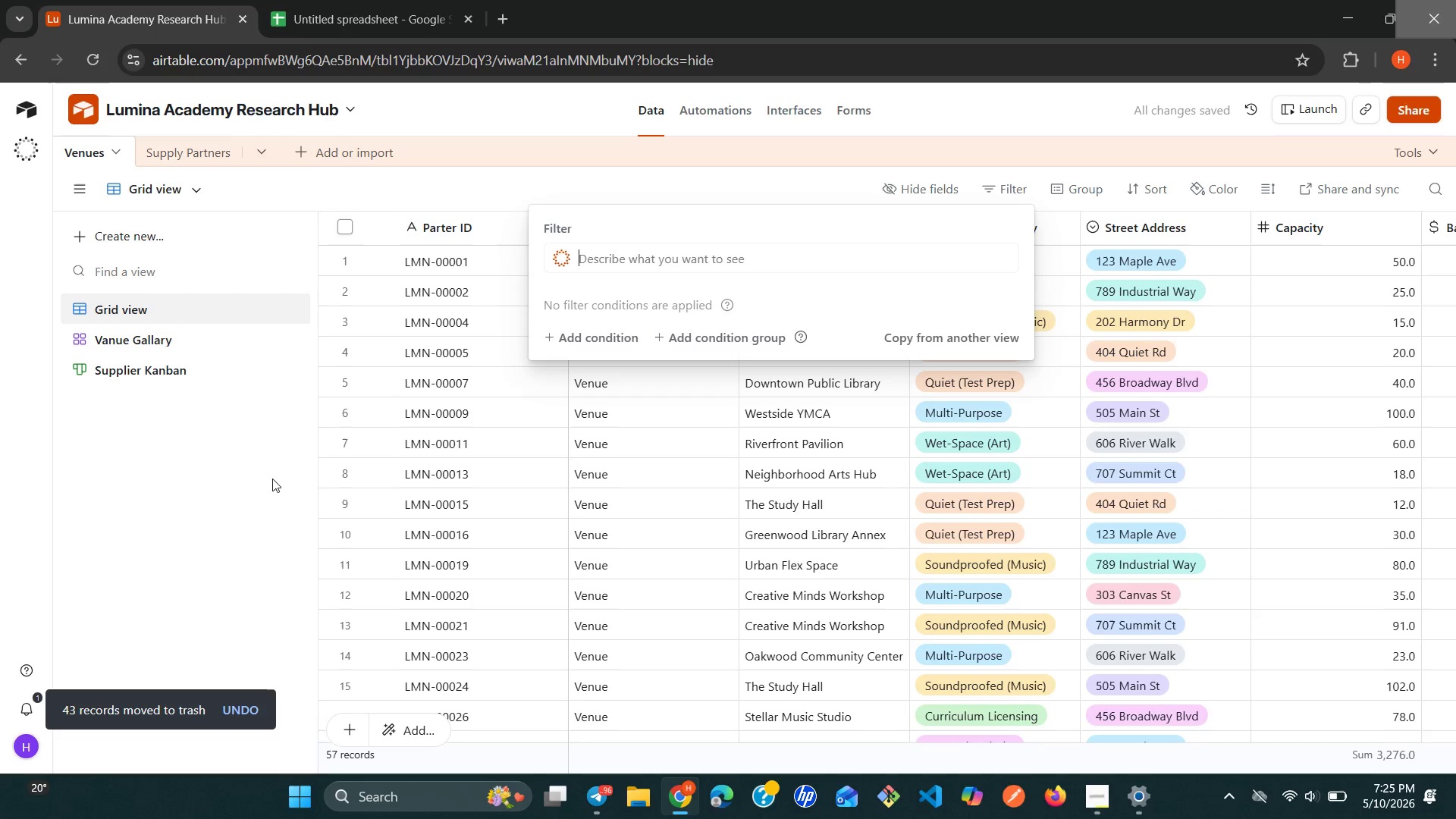 
left_click([40, 538])
 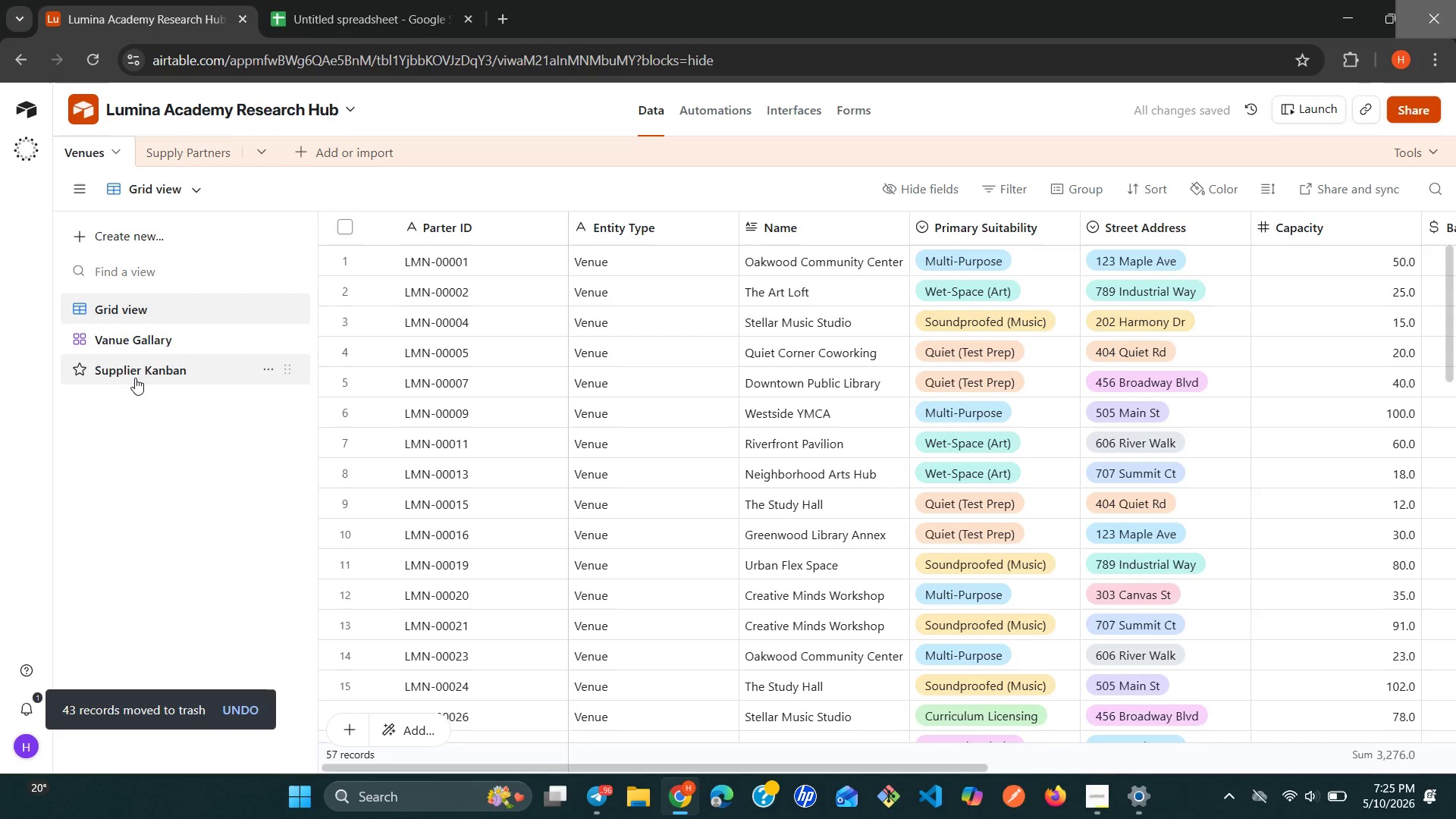 
left_click([135, 378])
 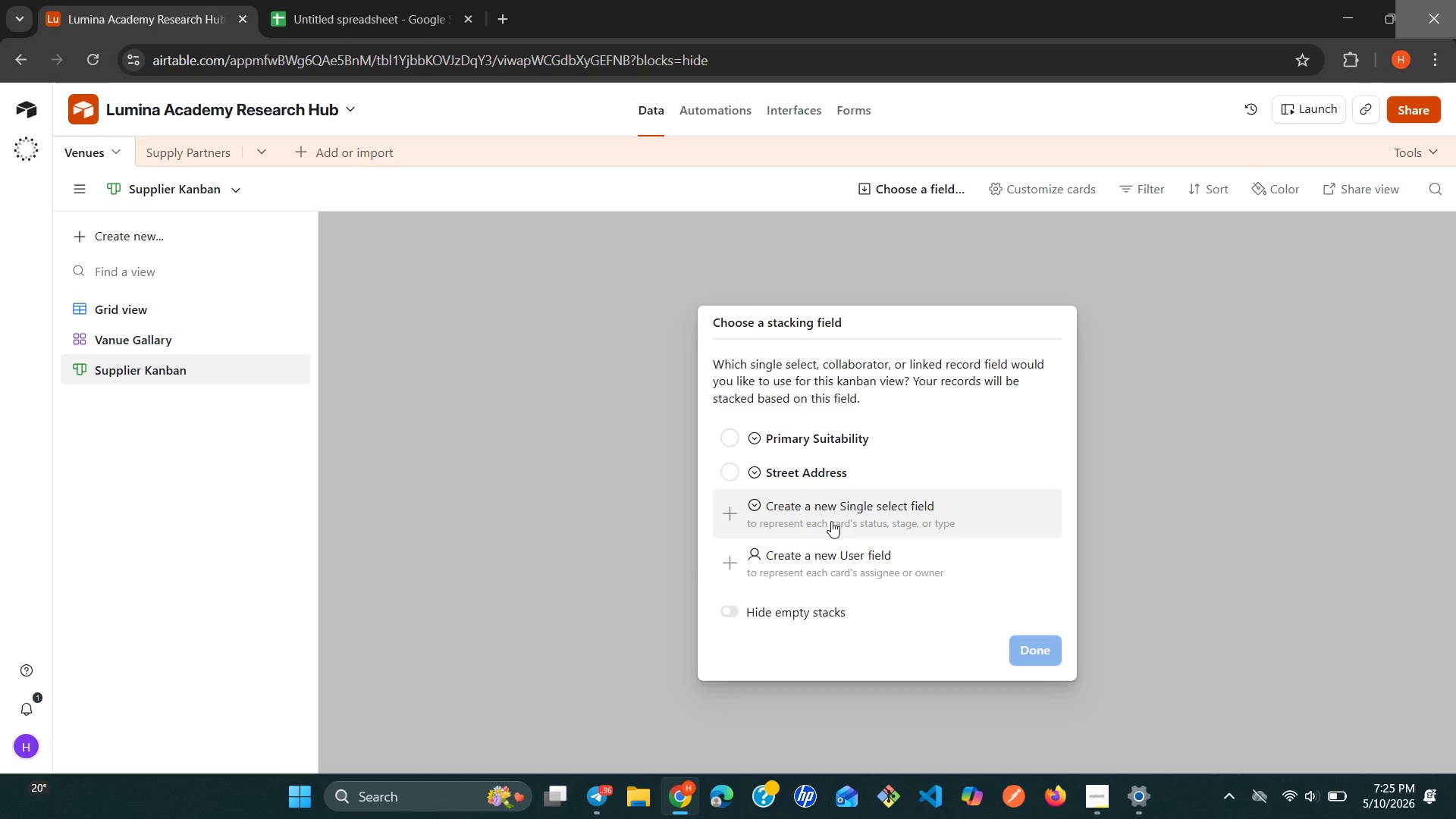 
wait(5.34)
 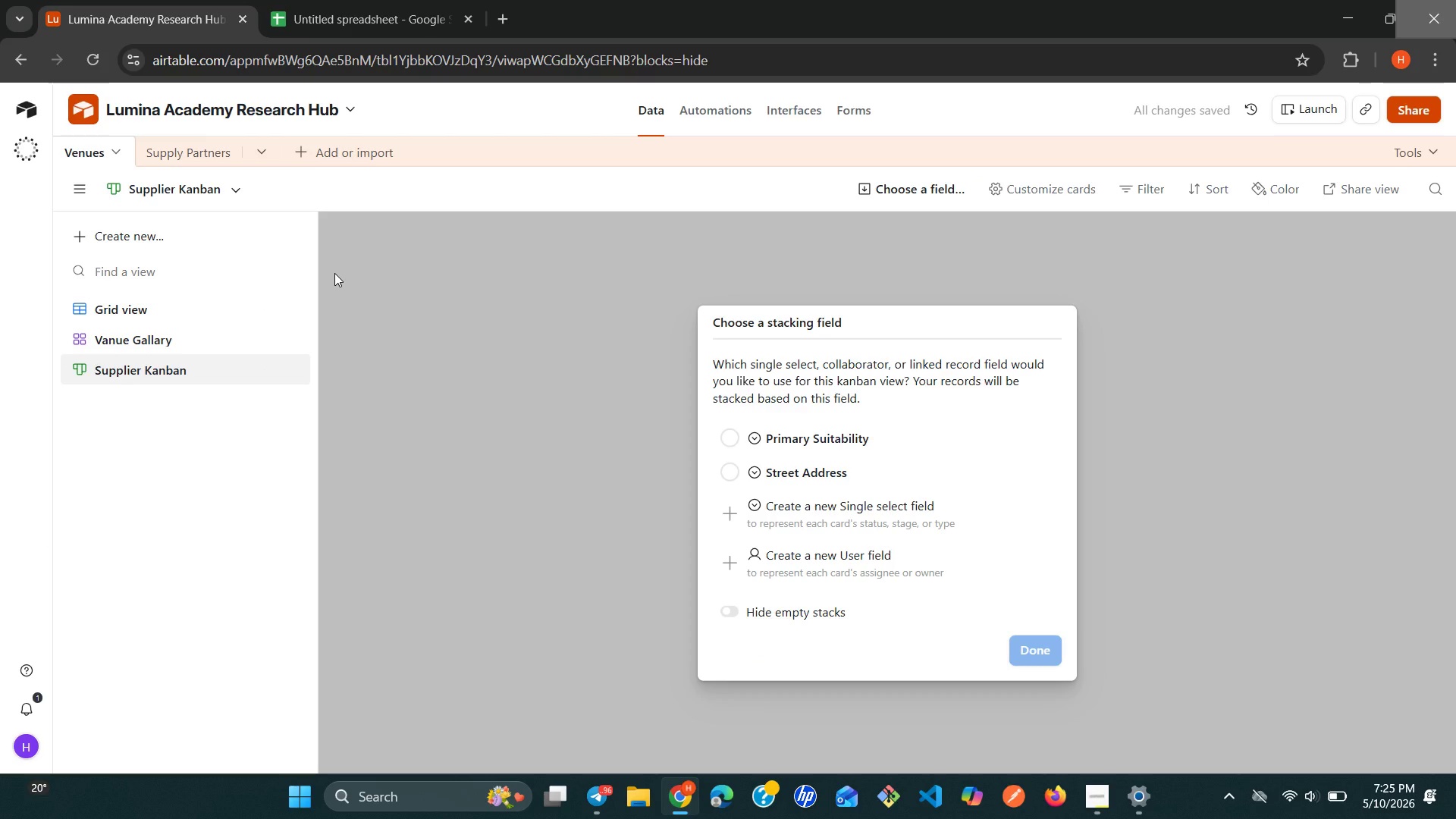 
left_click([1034, 246])
 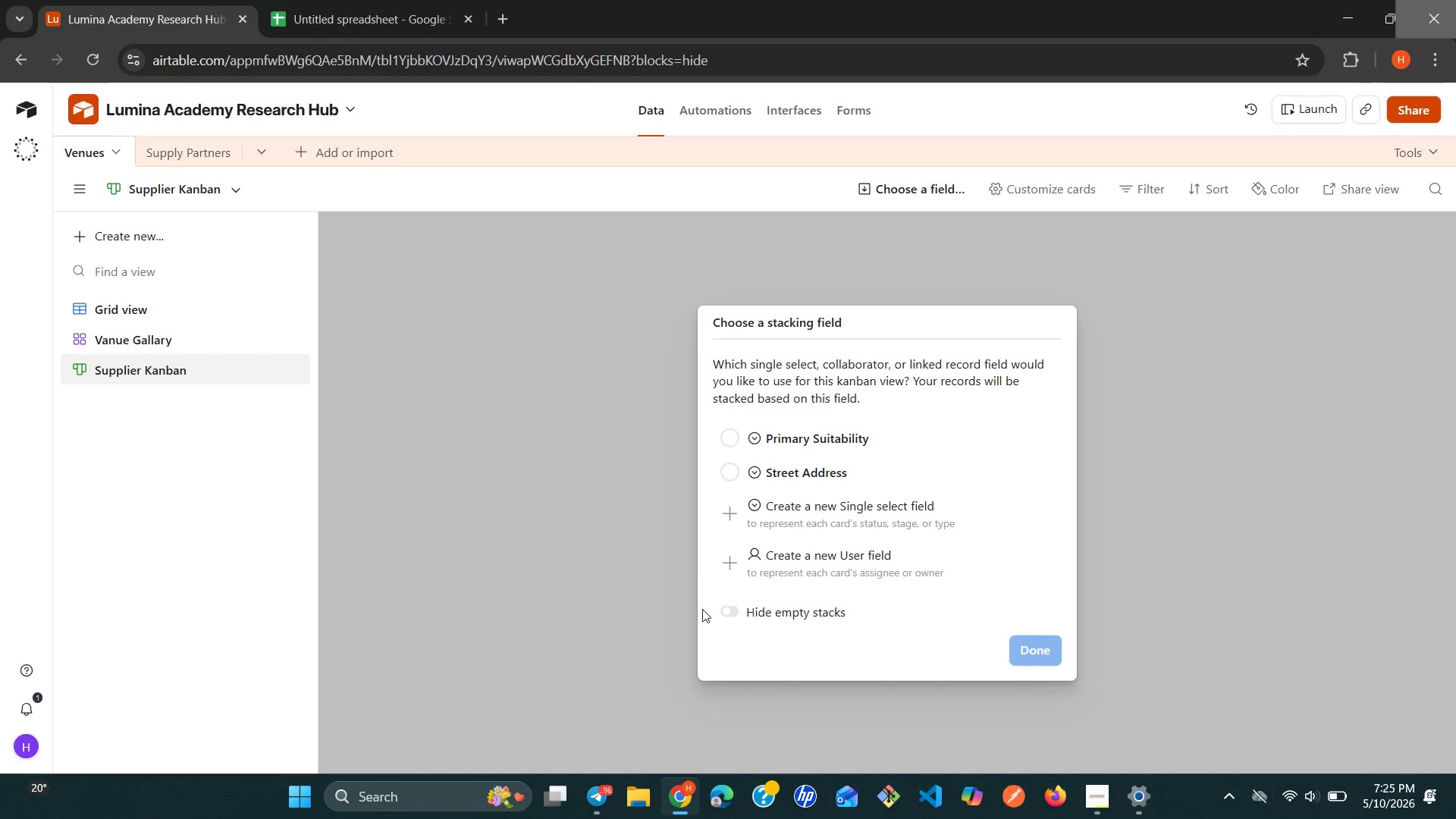 
left_click([510, 527])
 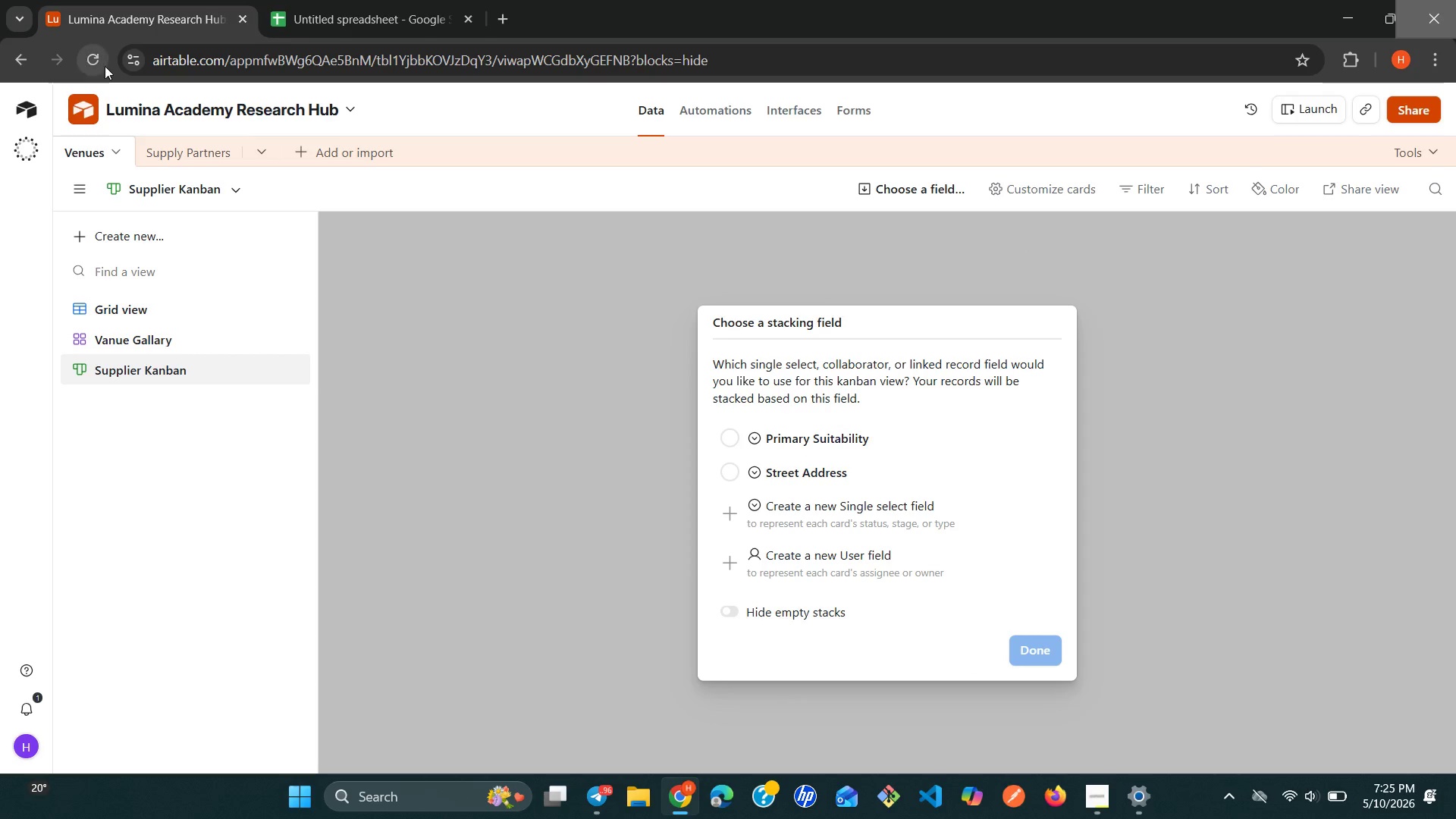 
left_click([105, 66])
 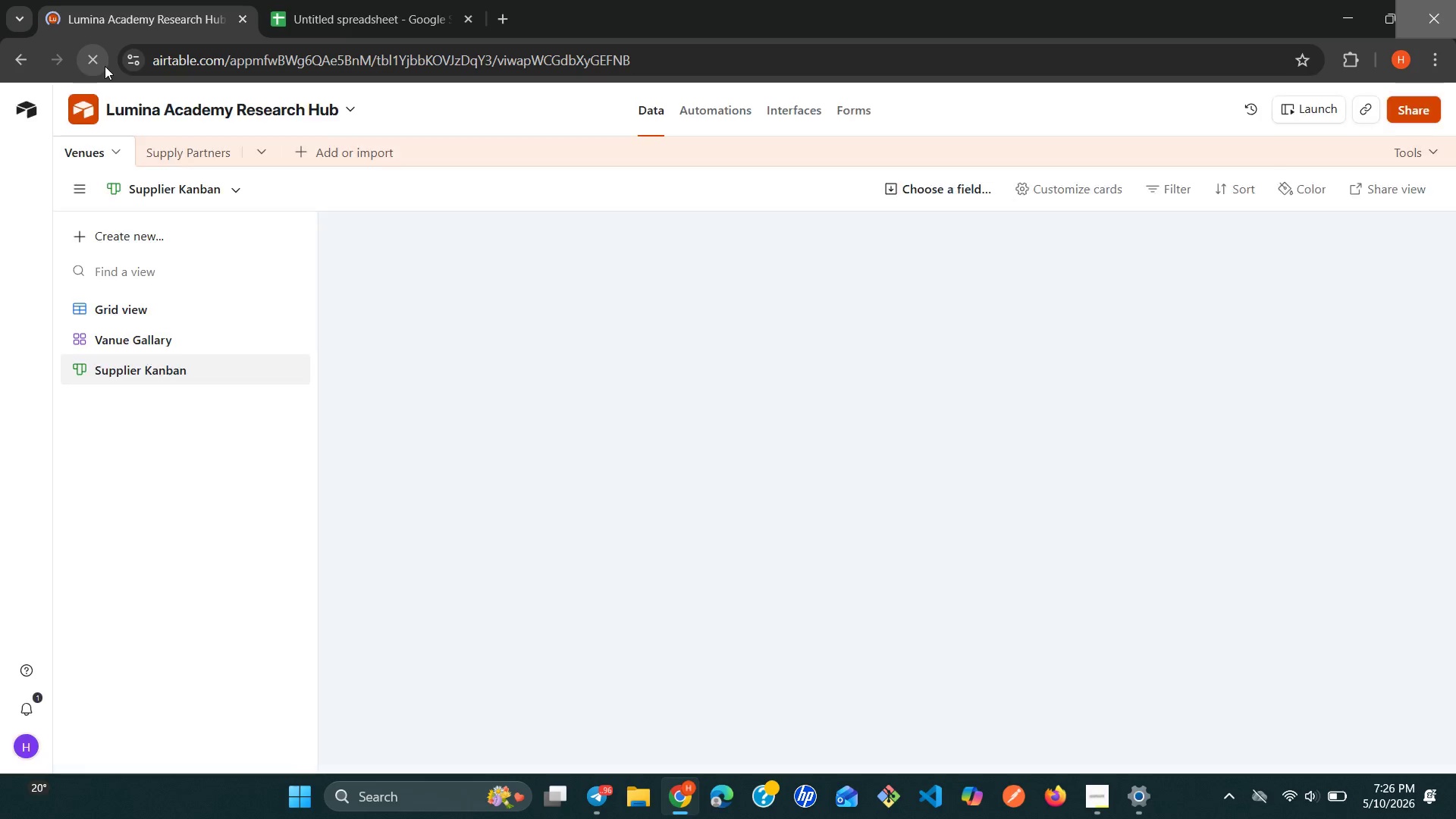 
wait(8.44)
 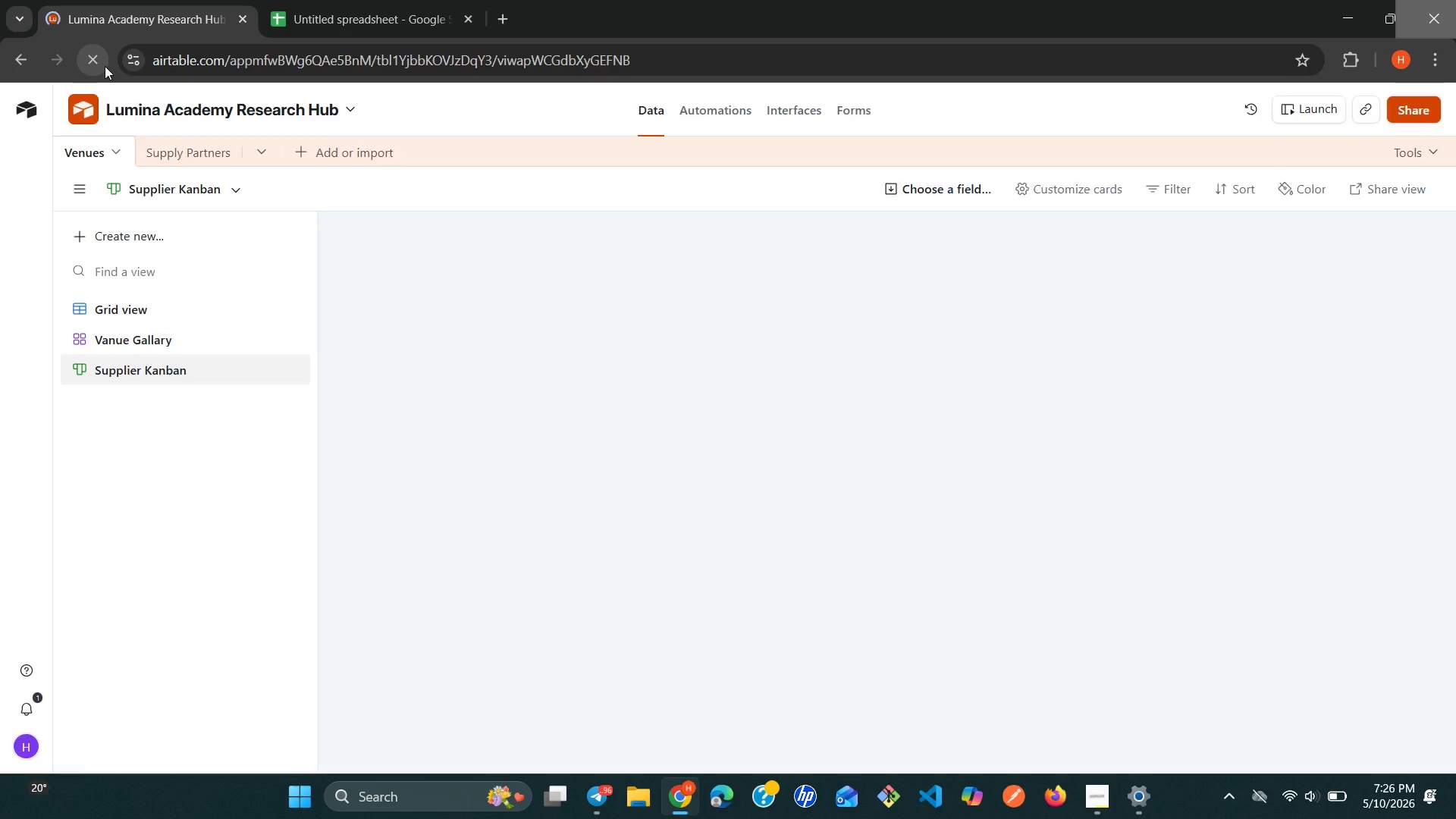 
type(st)
 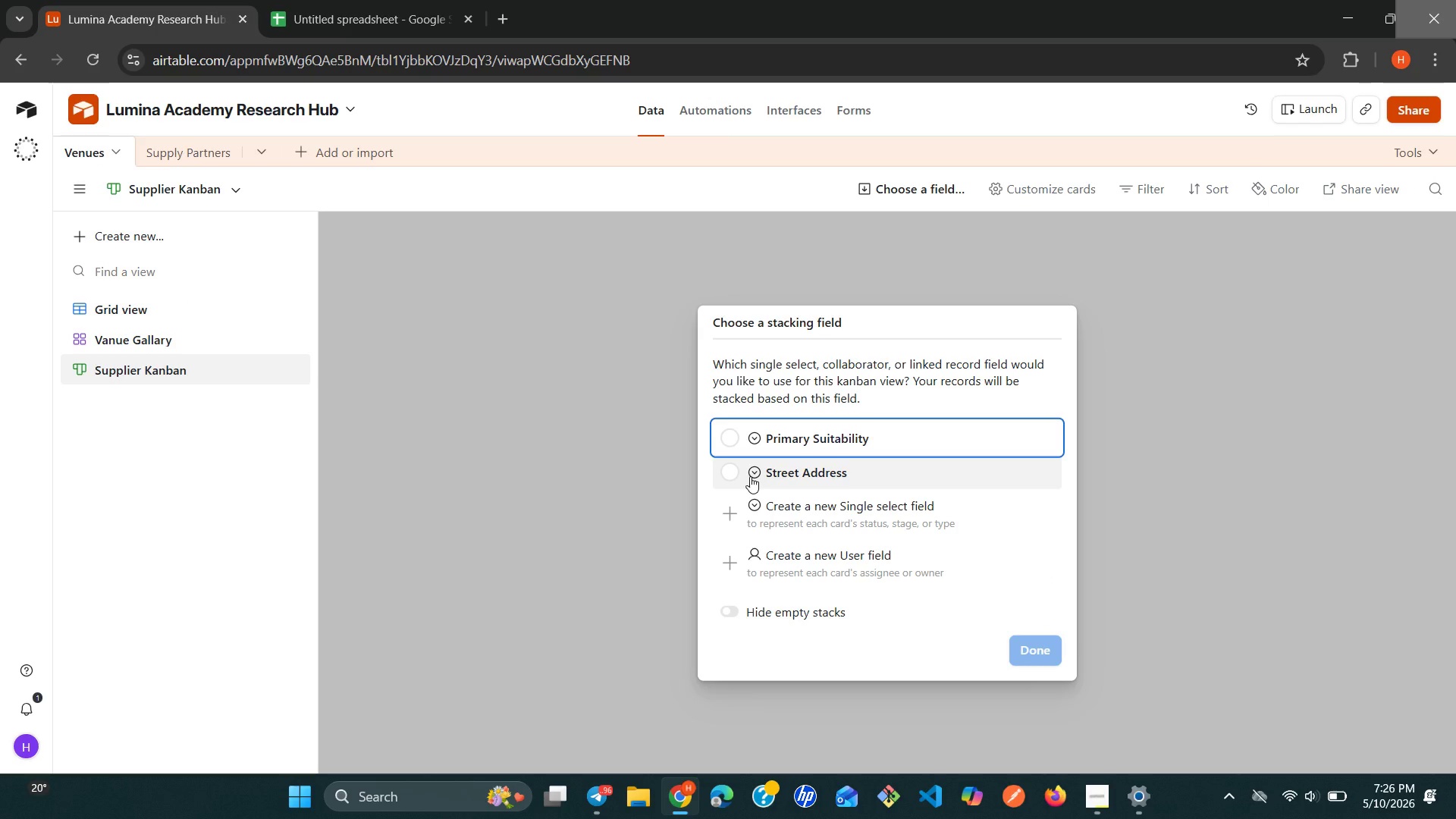 
wait(5.39)
 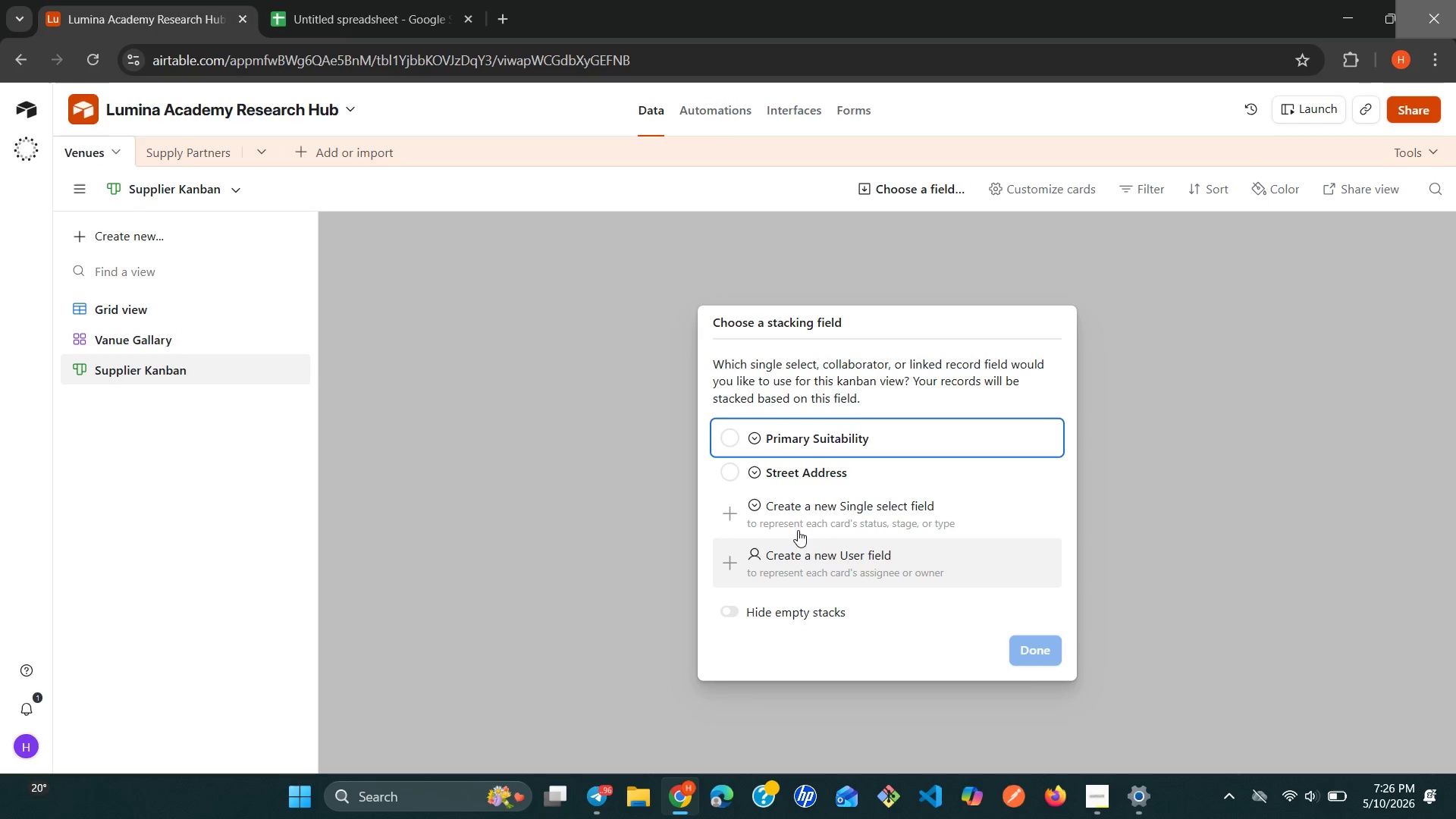 
left_click([625, 535])
 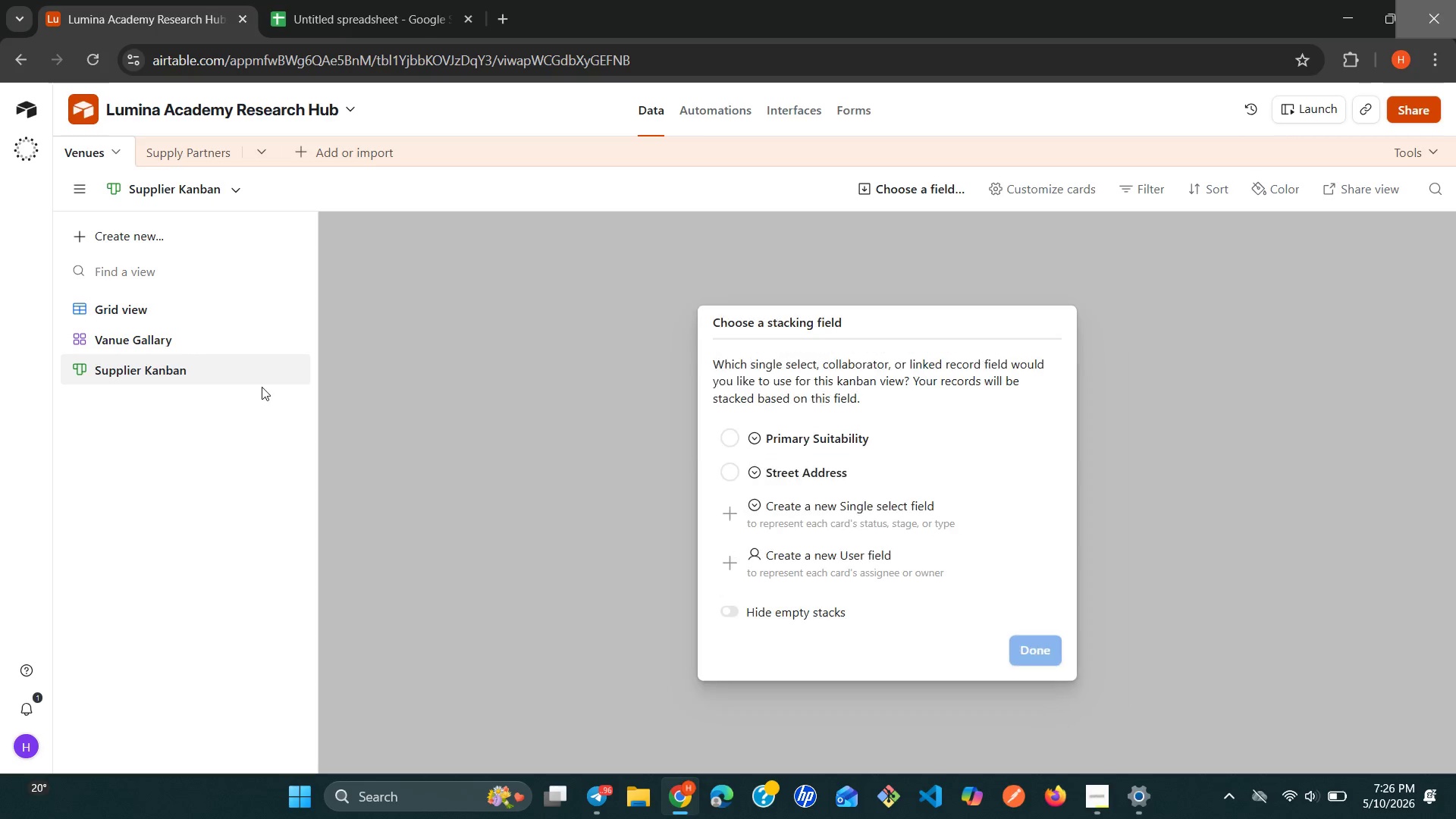 
mouse_move([277, 375])
 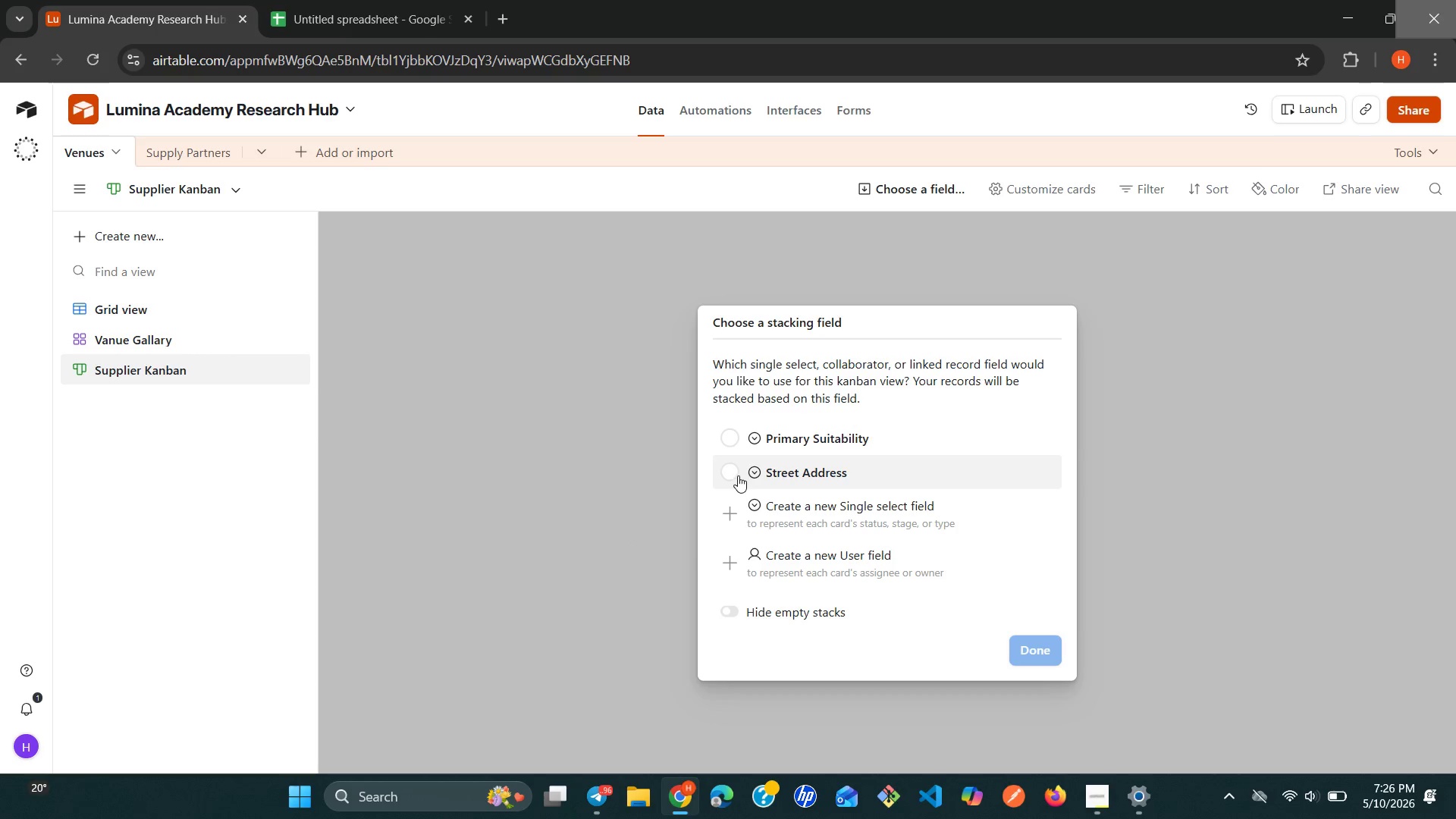 
left_click([734, 475])
 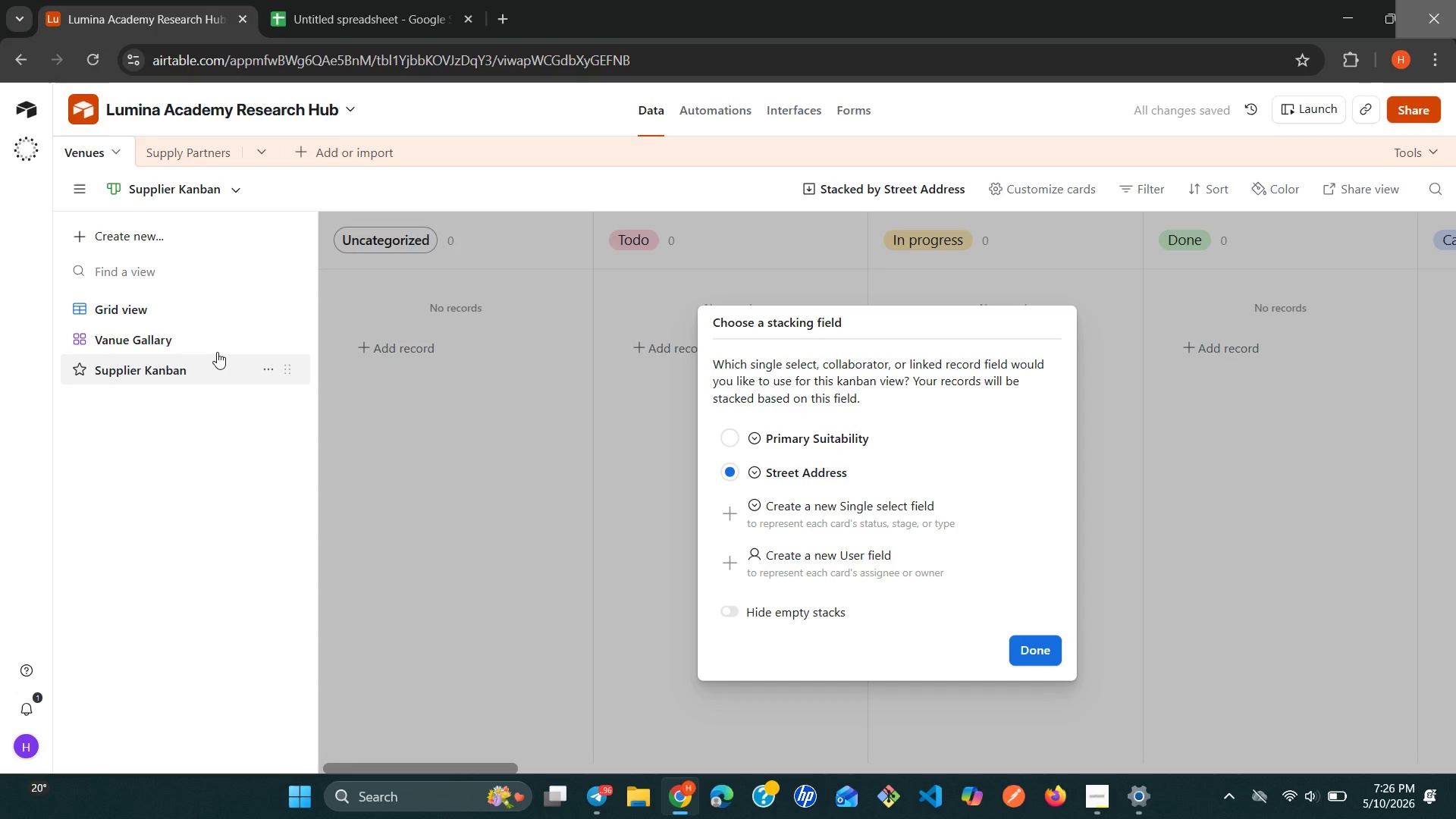 
left_click([171, 312])
 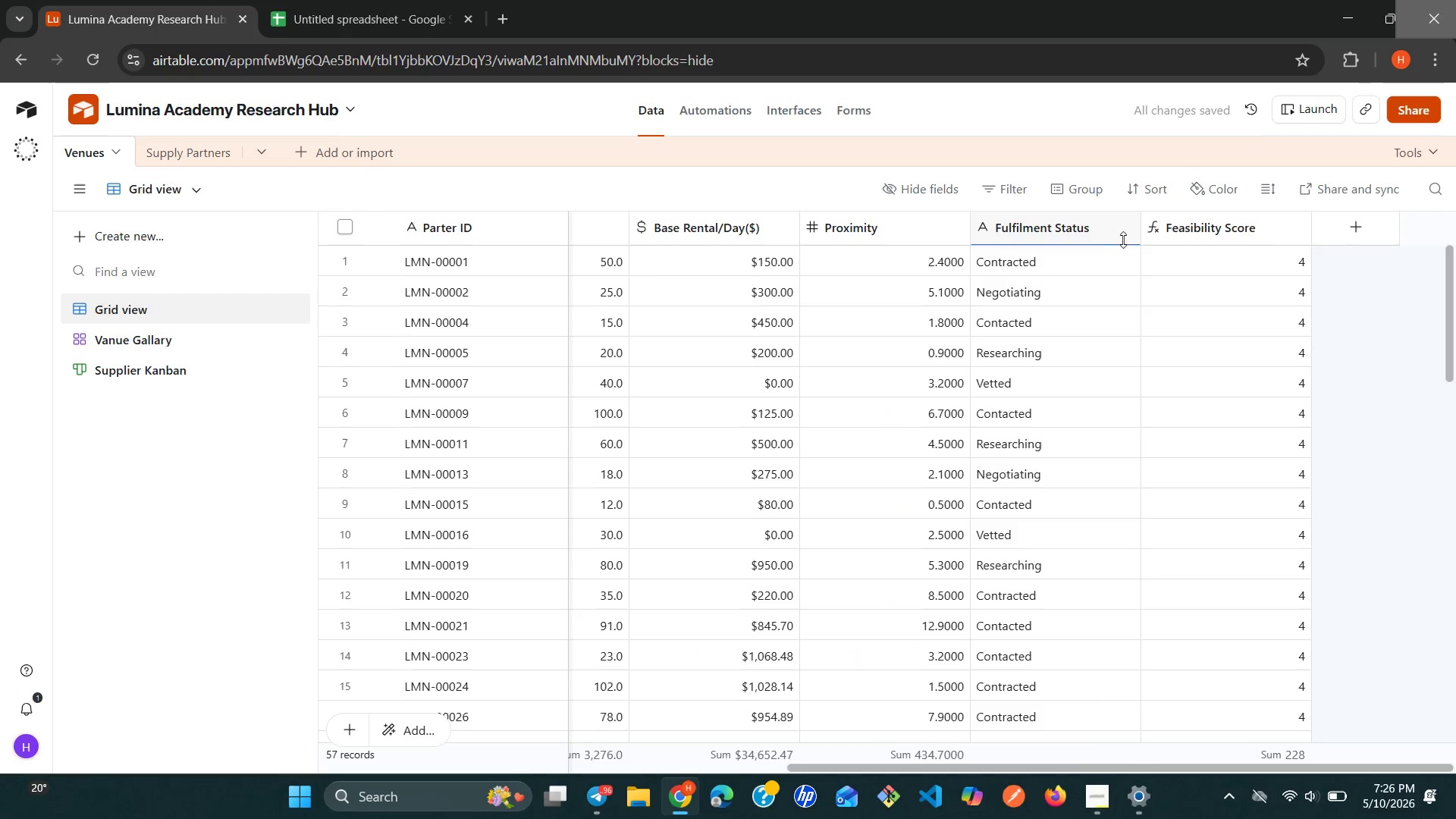 
right_click([1125, 234])
 